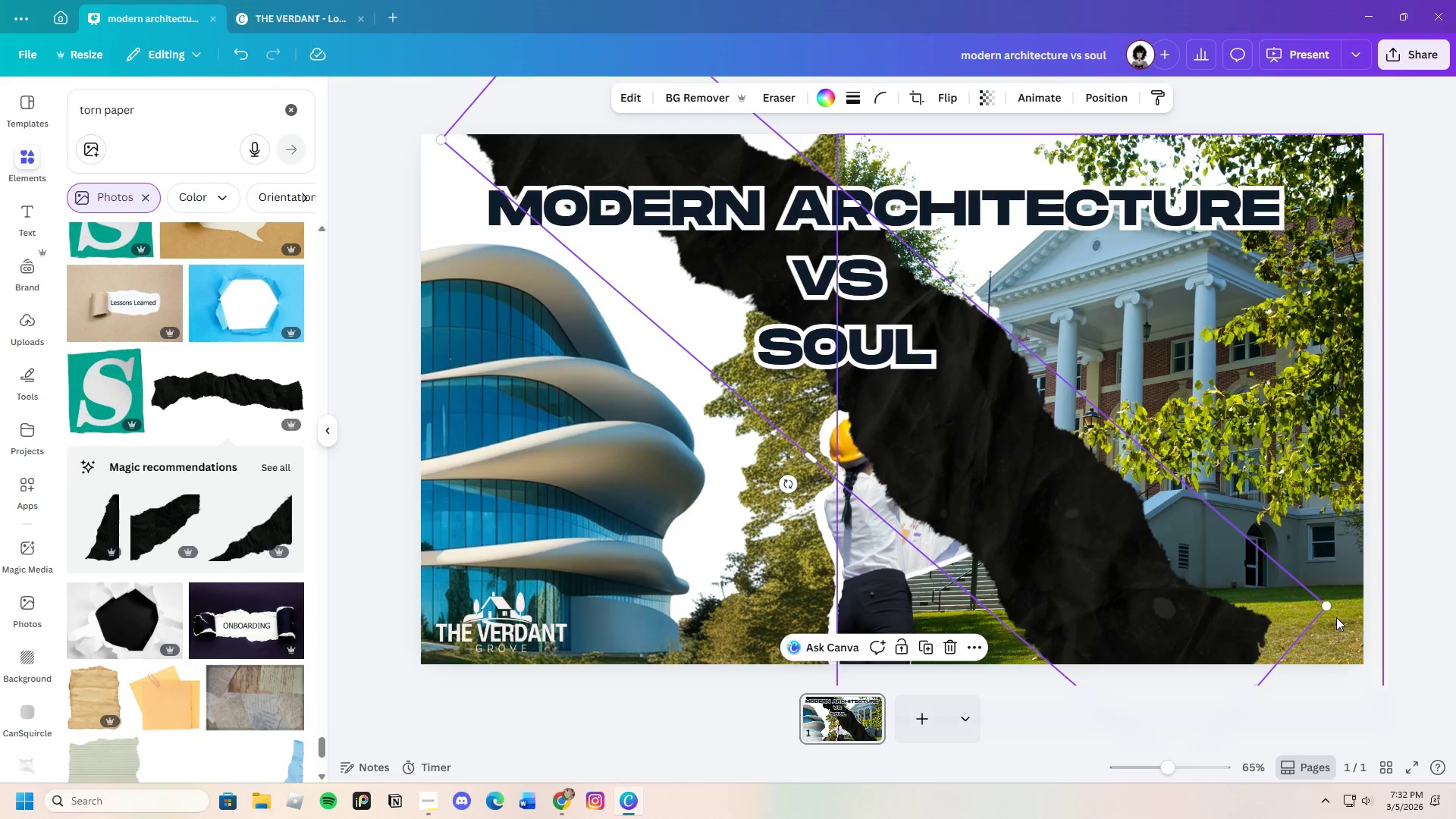 
left_click_drag(start_coordinate=[1330, 606], to_coordinate=[1428, 682])
 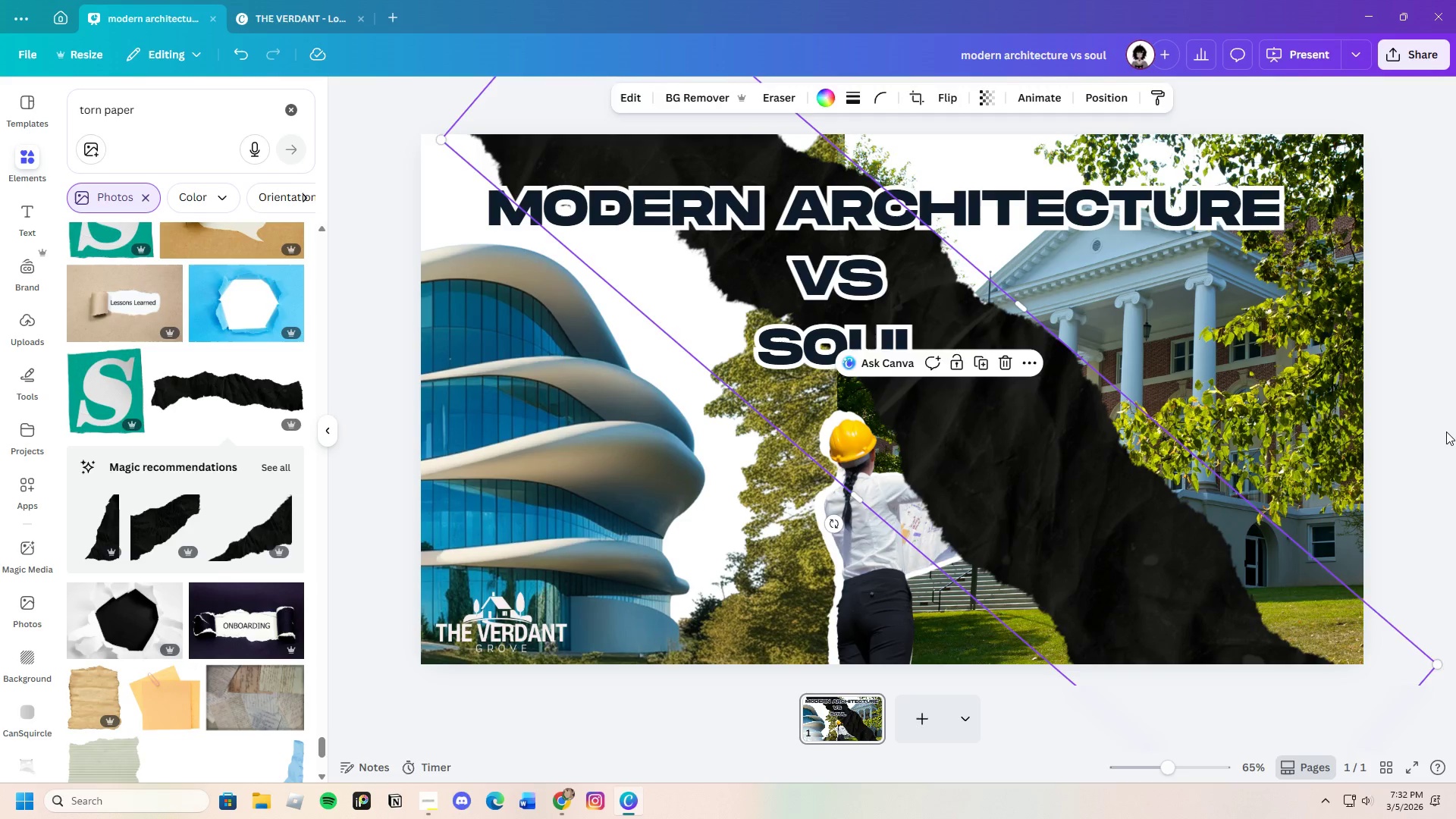 
left_click([1446, 431])
 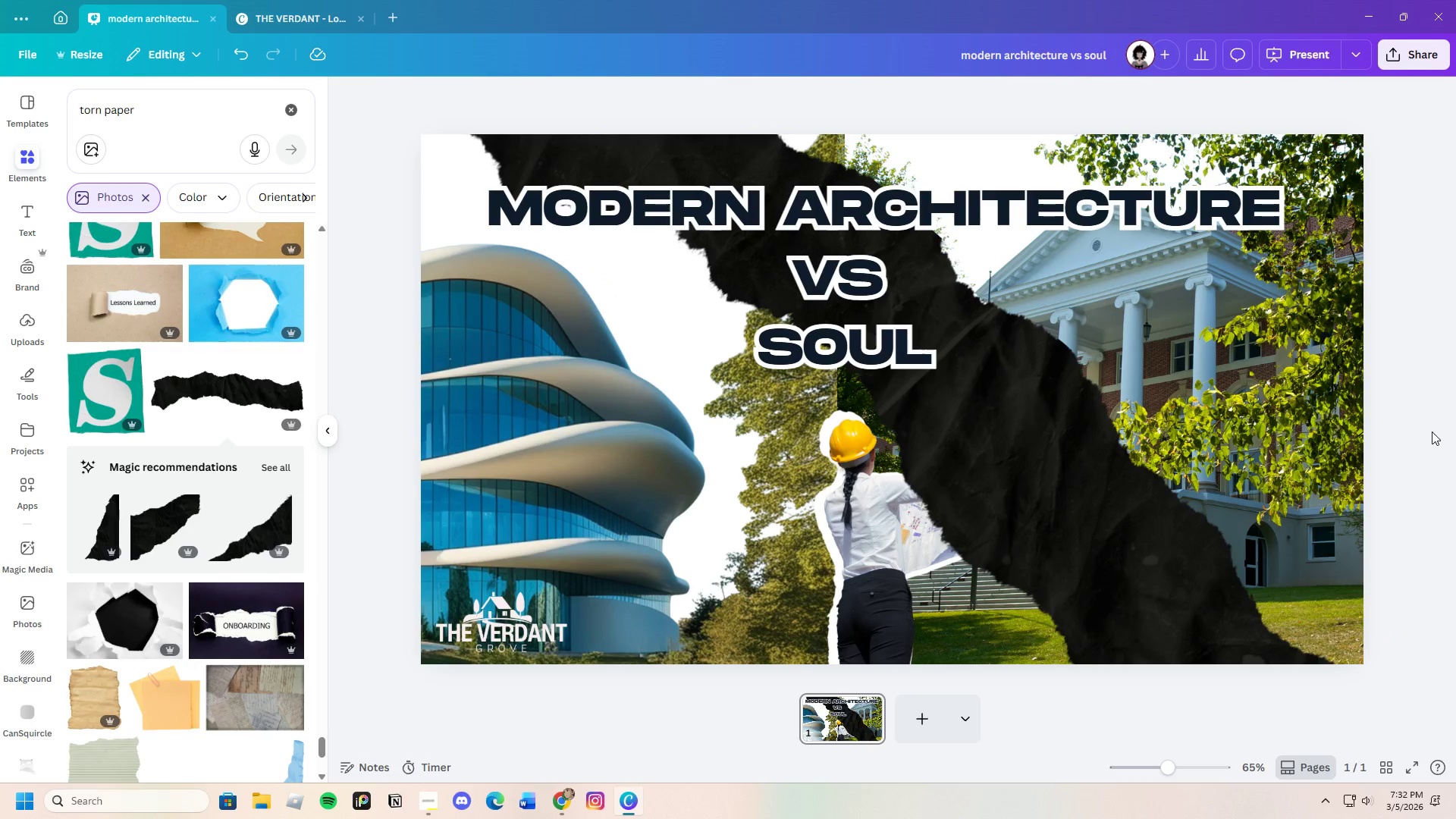 
left_click([1022, 534])
 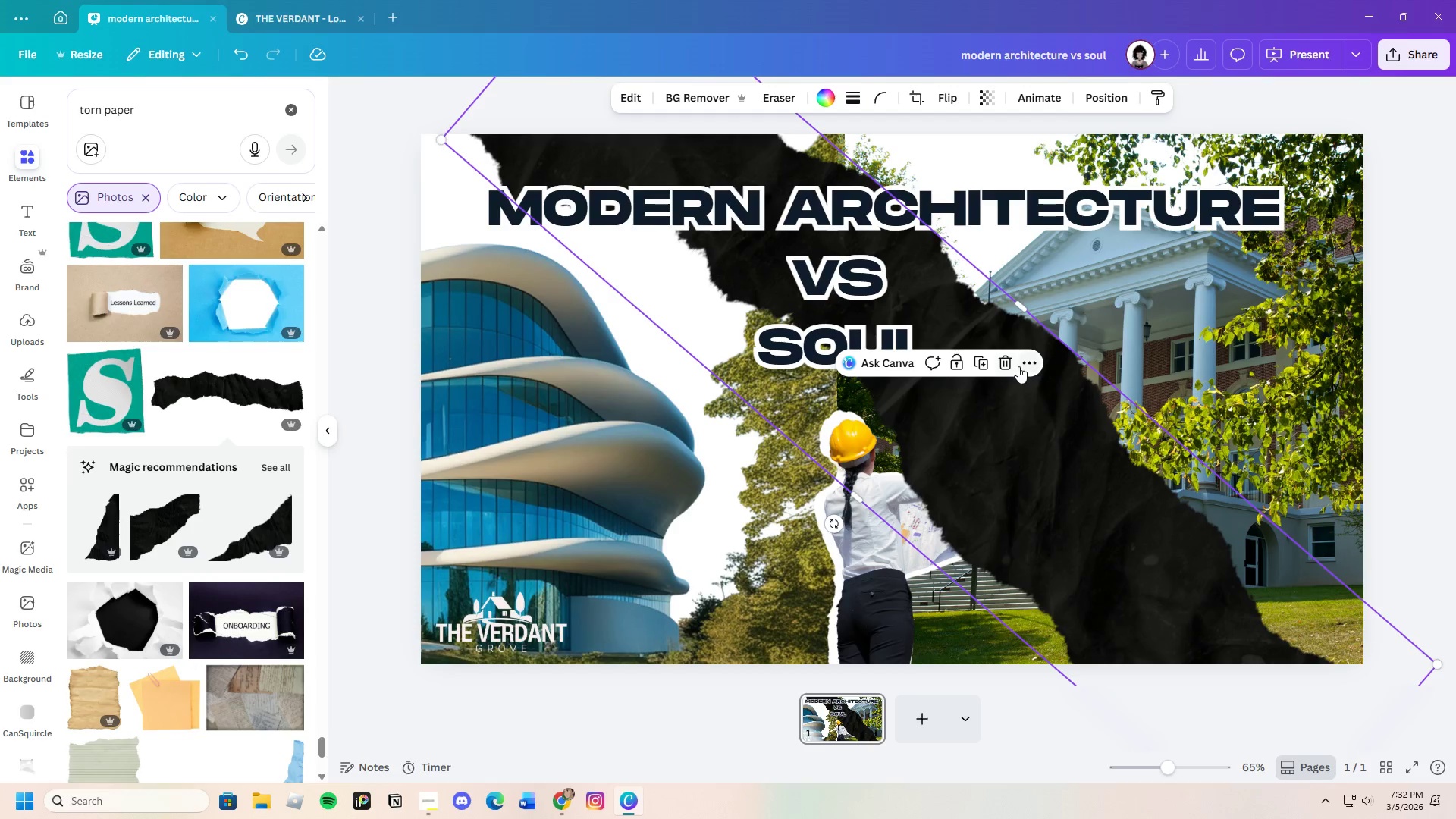 
left_click_drag(start_coordinate=[1005, 362], to_coordinate=[1000, 358])
 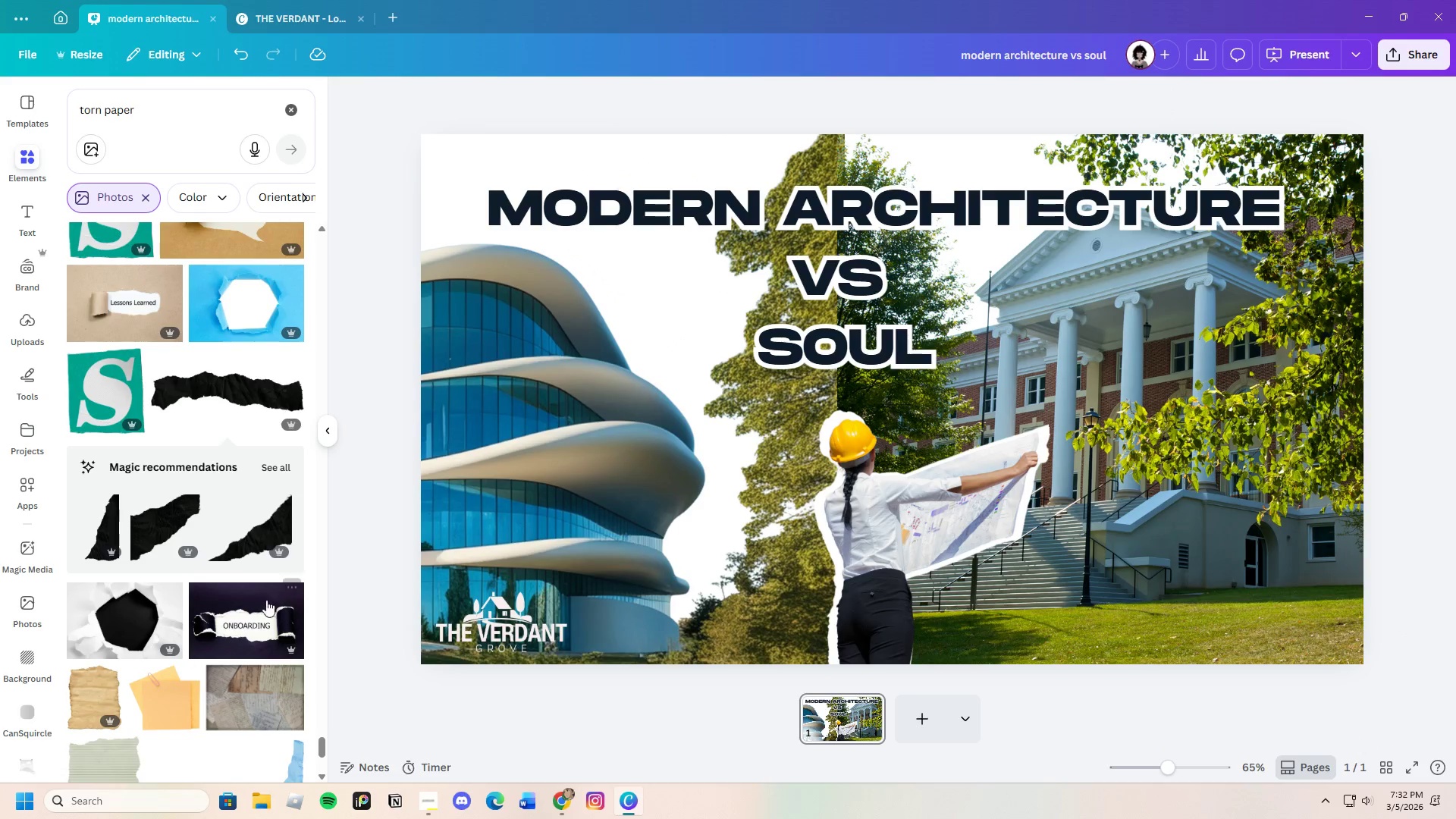 
scroll: coordinate [263, 634], scroll_direction: down, amount: 3.0
 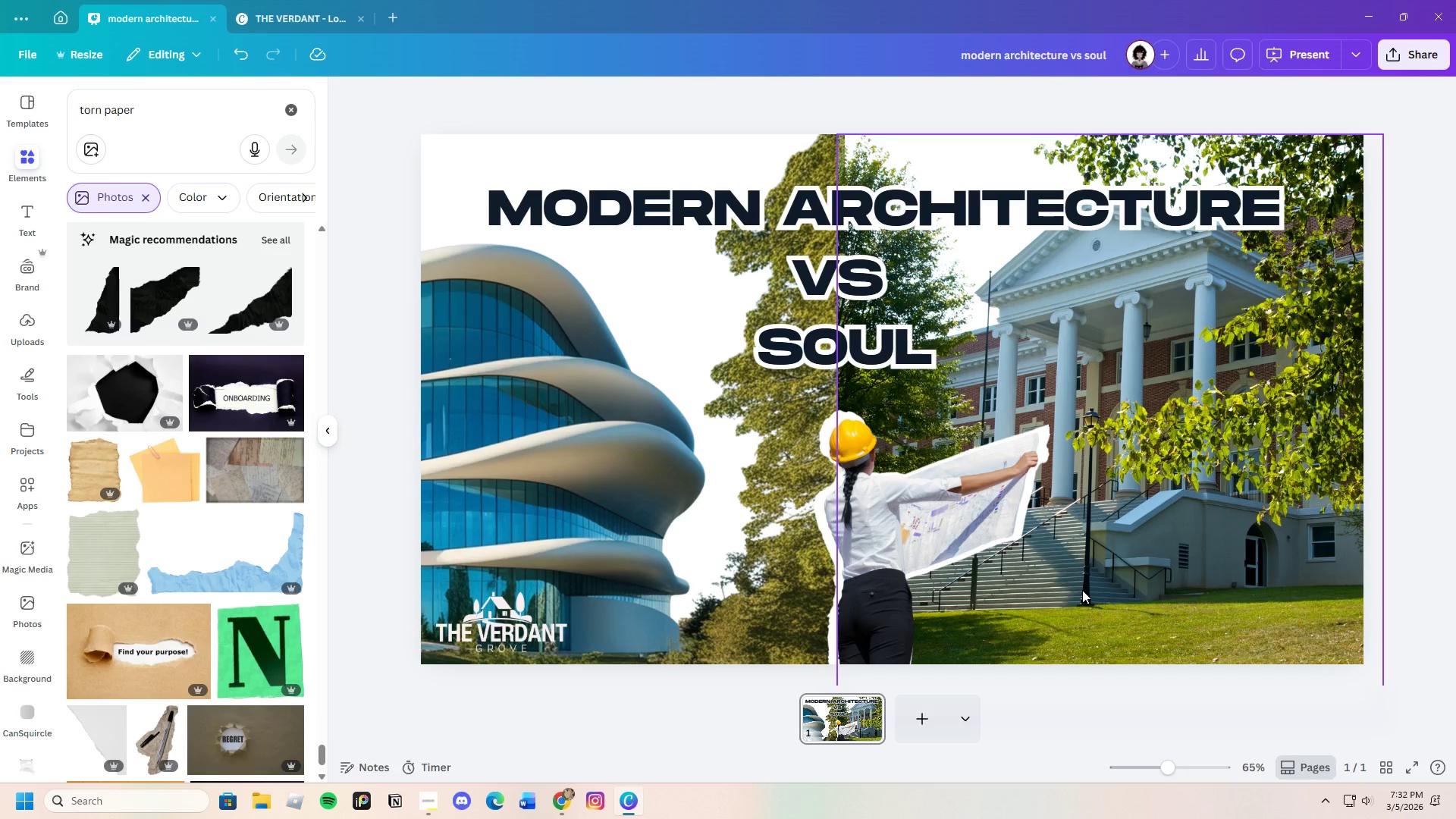 
wait(19.58)
 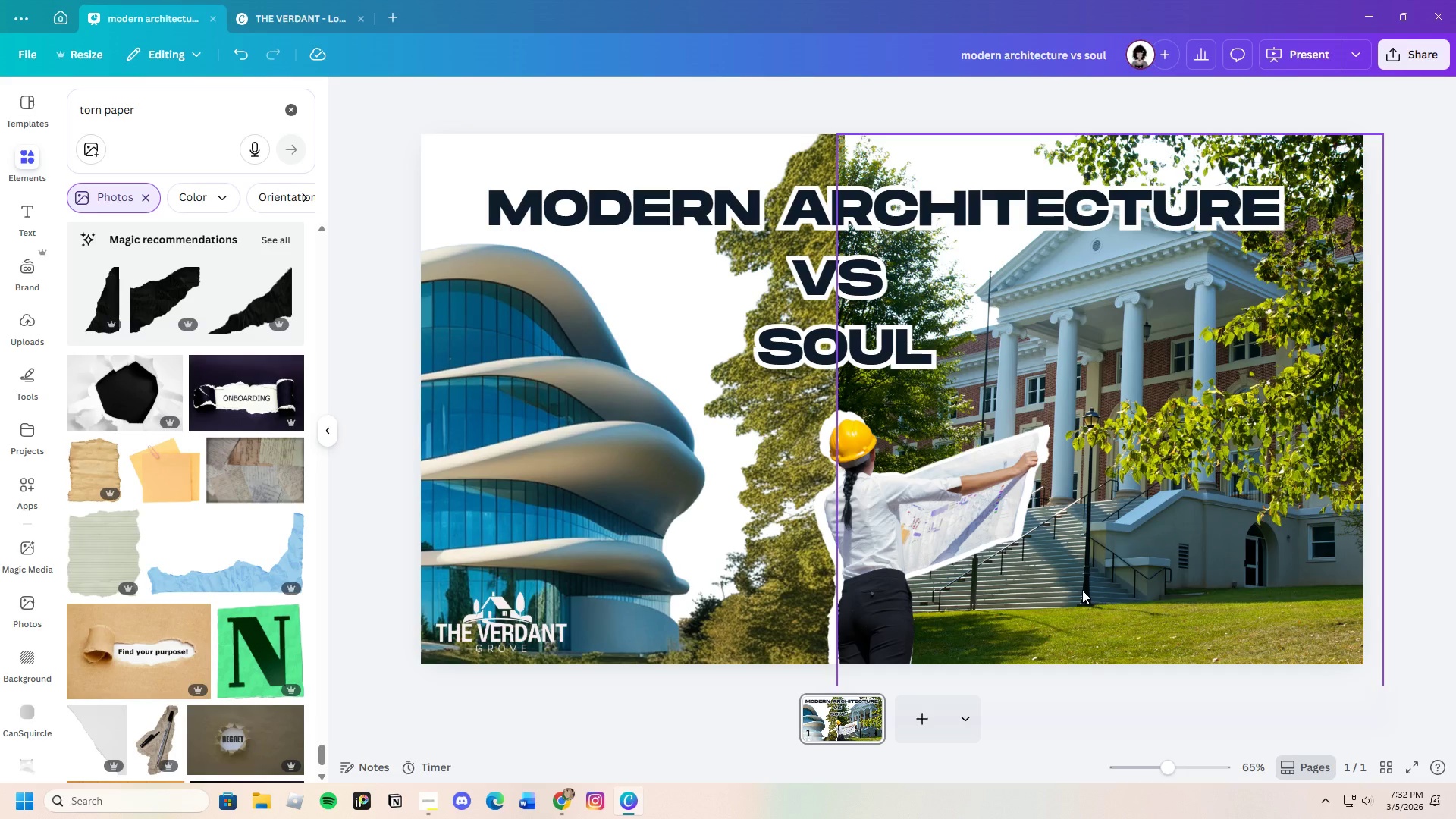 
left_click([1342, 425])
 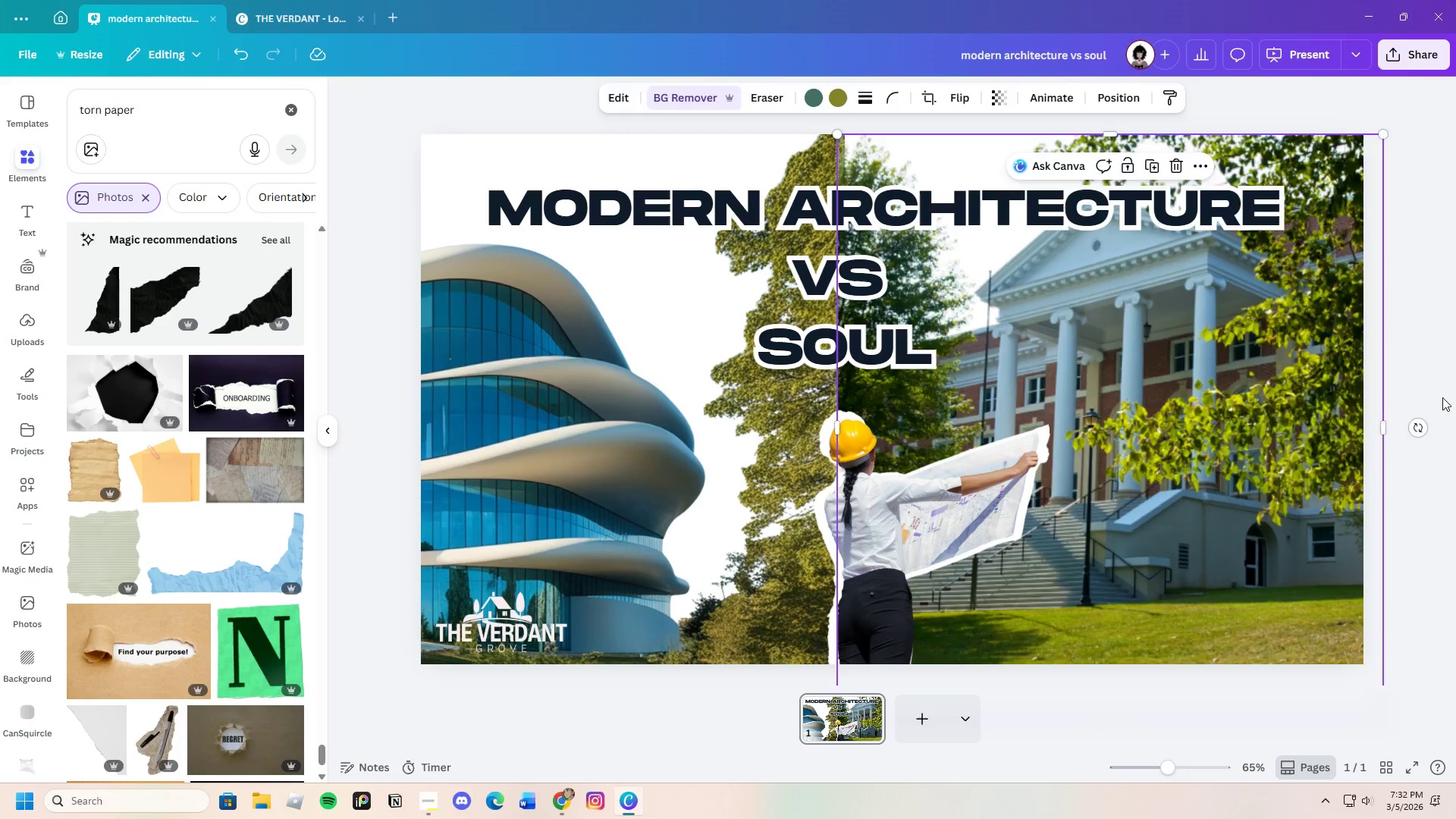 
double_click([1307, 409])
 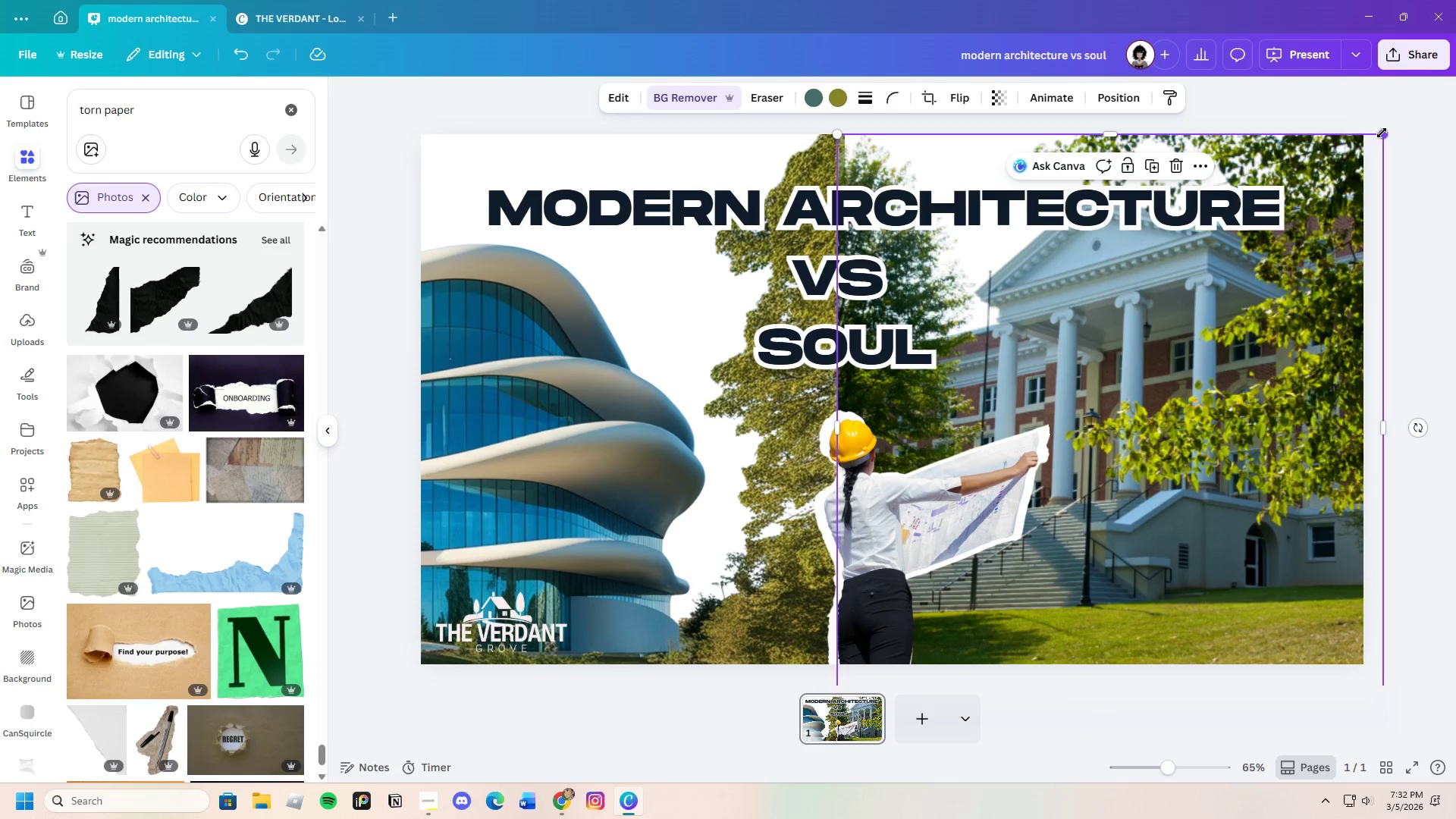 
left_click_drag(start_coordinate=[1382, 133], to_coordinate=[1257, 481])
 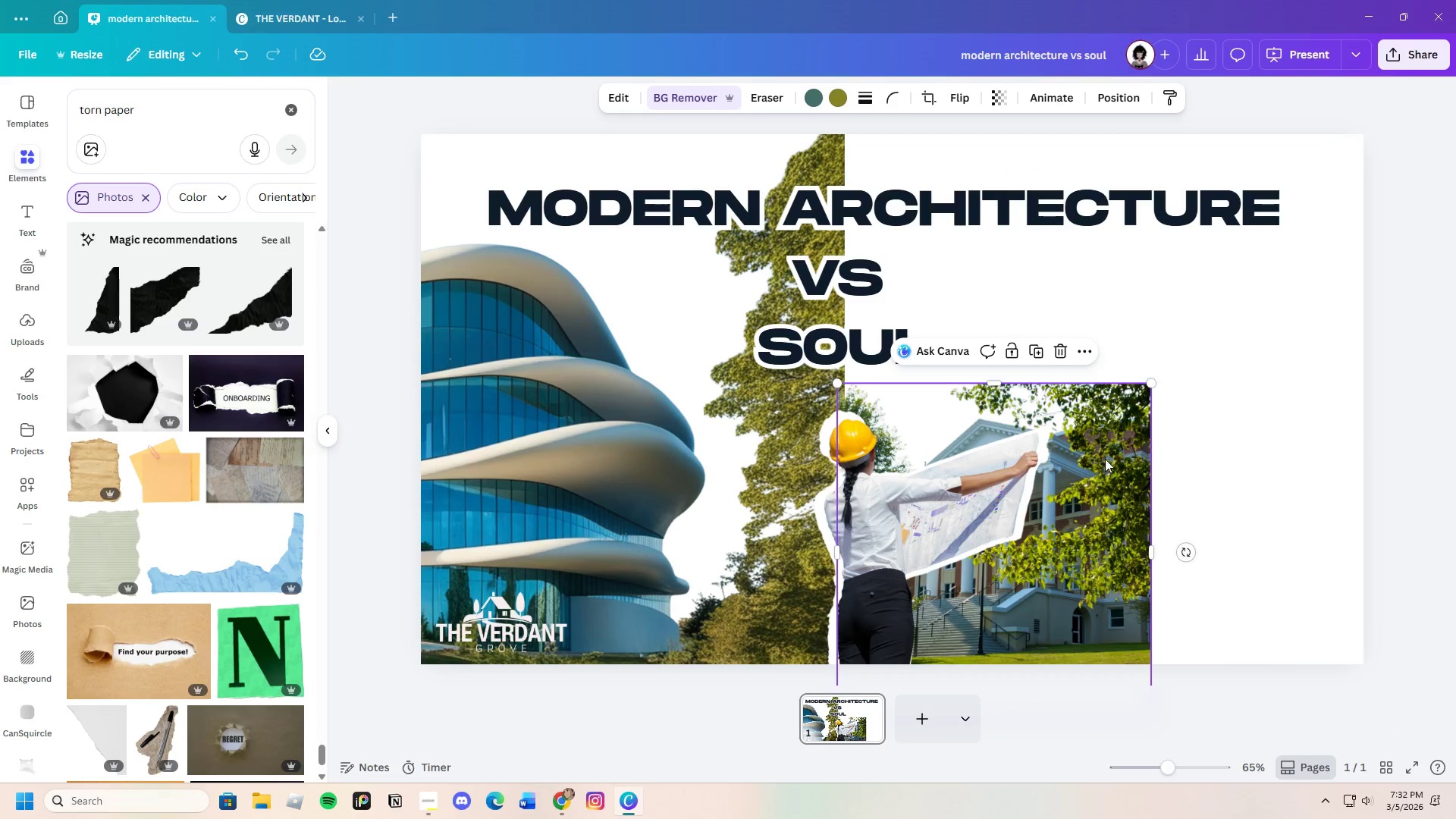 
left_click_drag(start_coordinate=[1105, 459], to_coordinate=[1329, 412])
 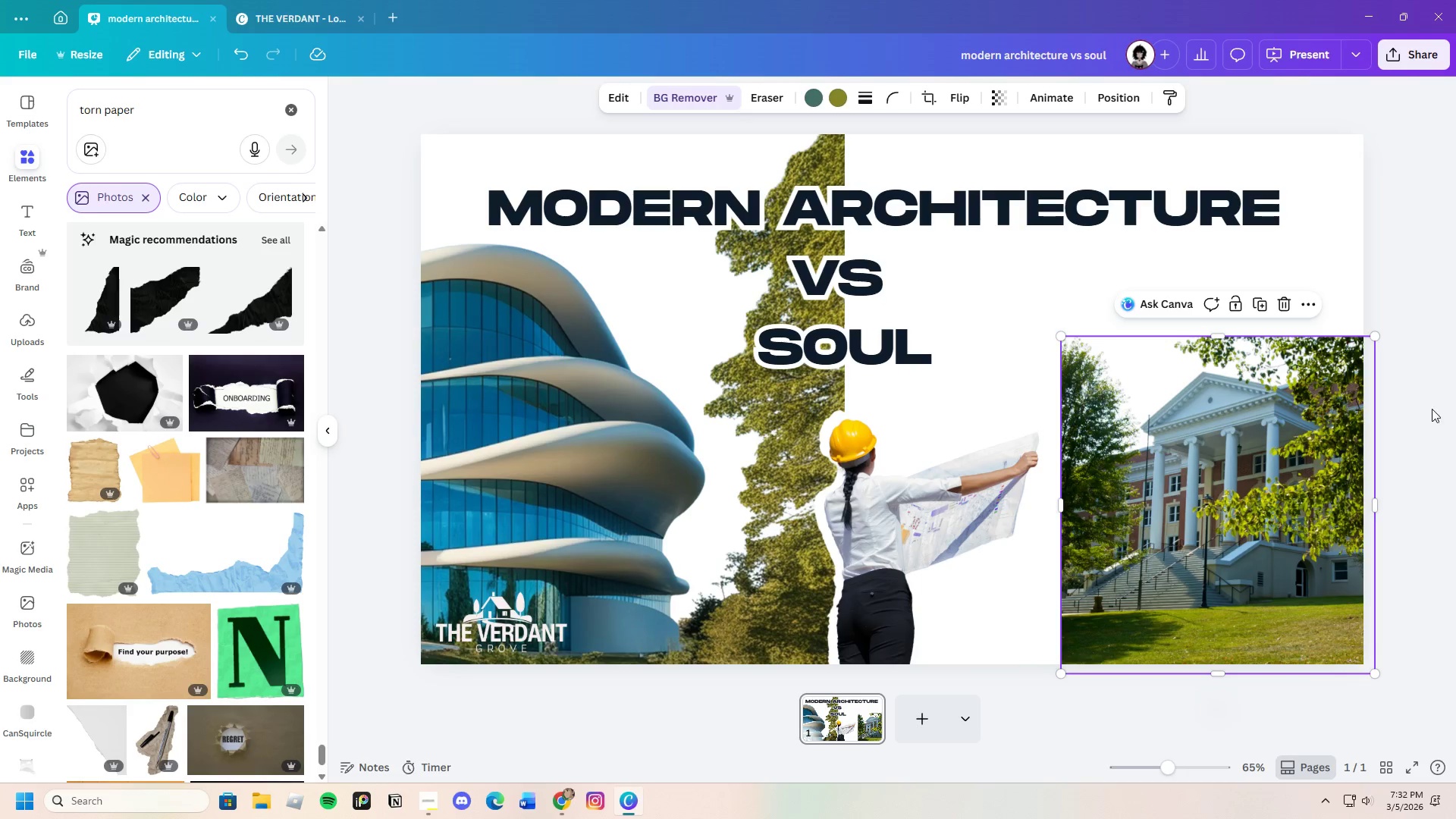 
left_click([1432, 409])
 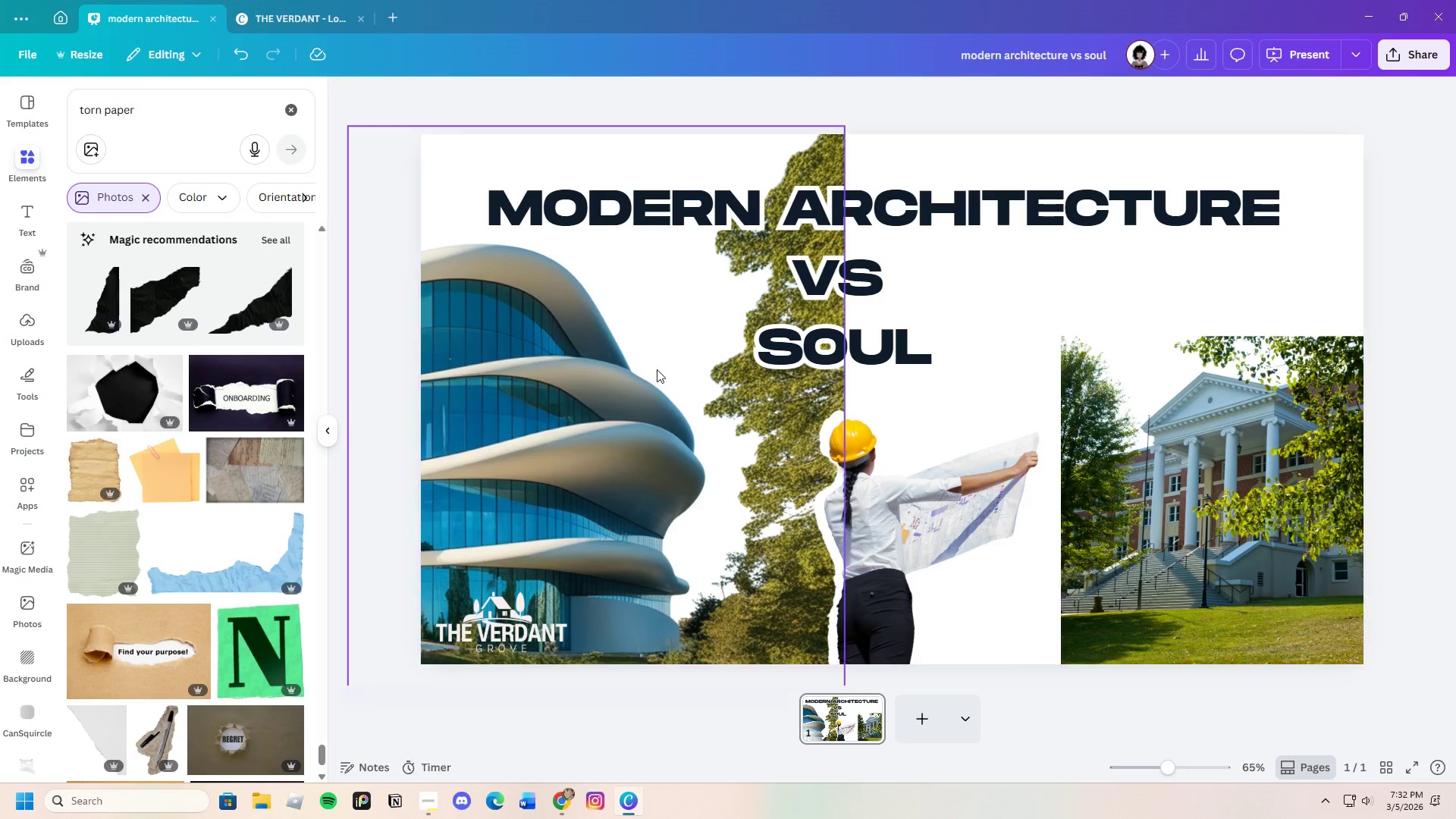 
left_click([651, 366])
 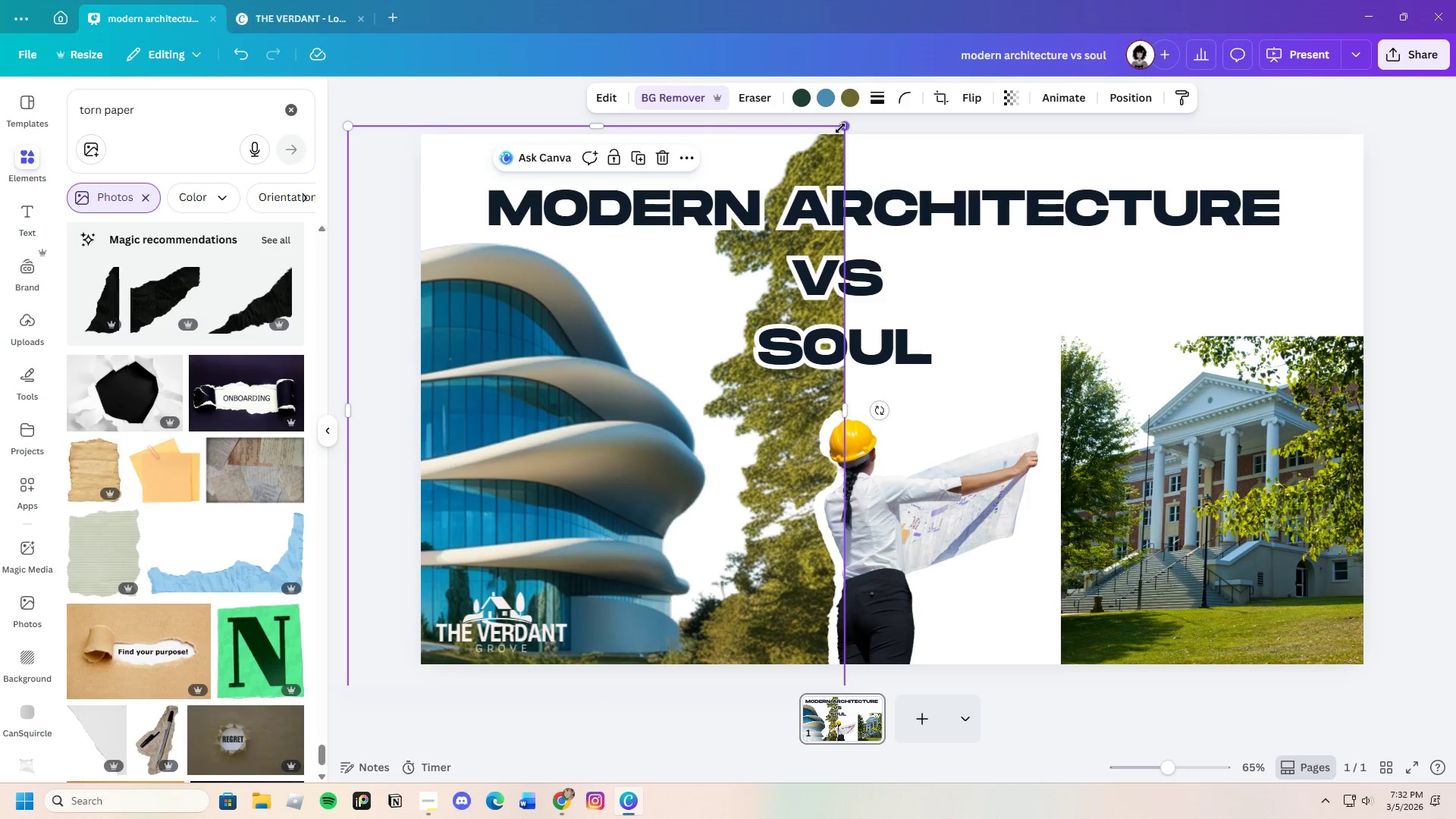 
left_click_drag(start_coordinate=[840, 127], to_coordinate=[762, 411])
 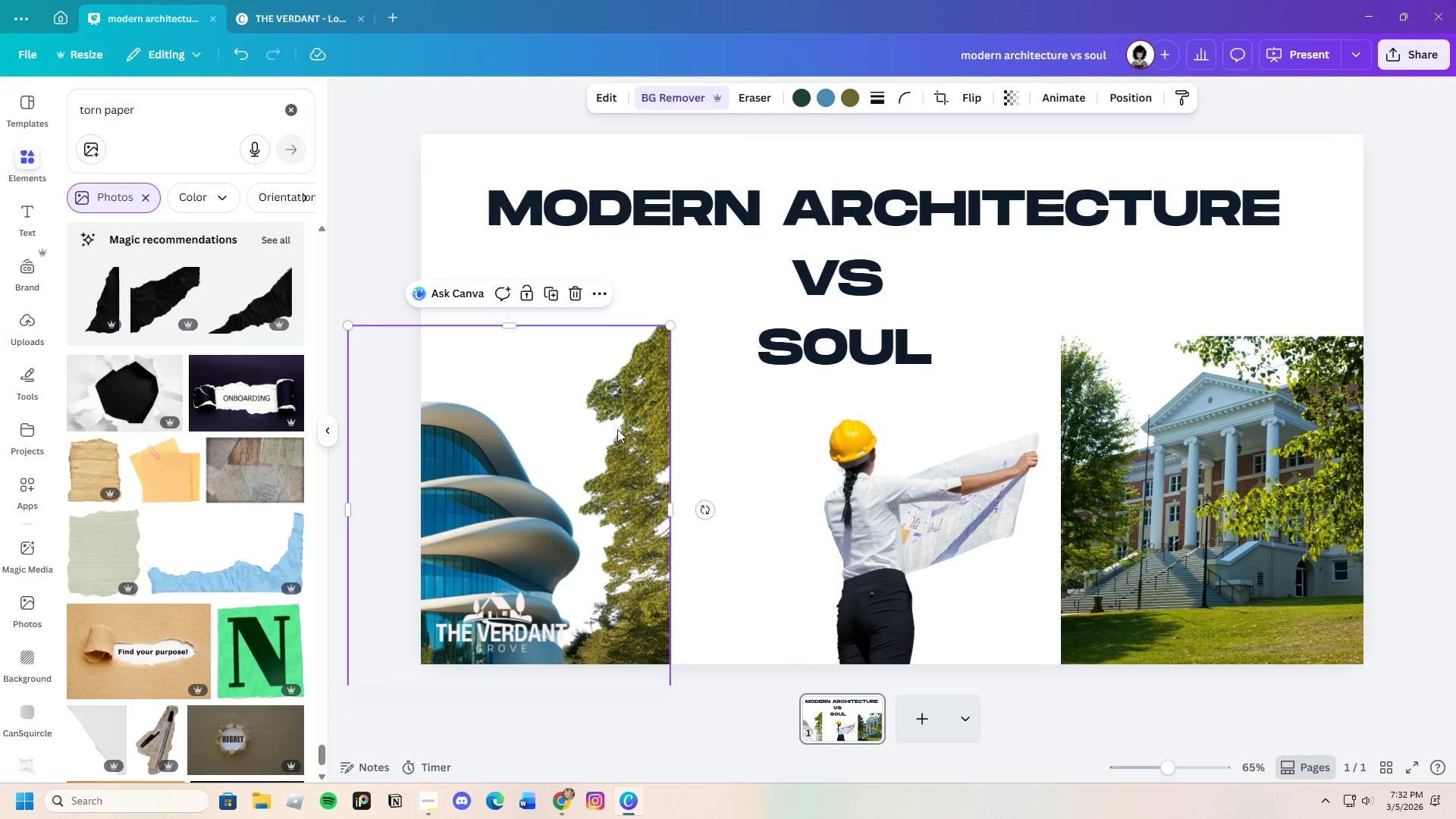 
left_click_drag(start_coordinate=[615, 429], to_coordinate=[667, 235])
 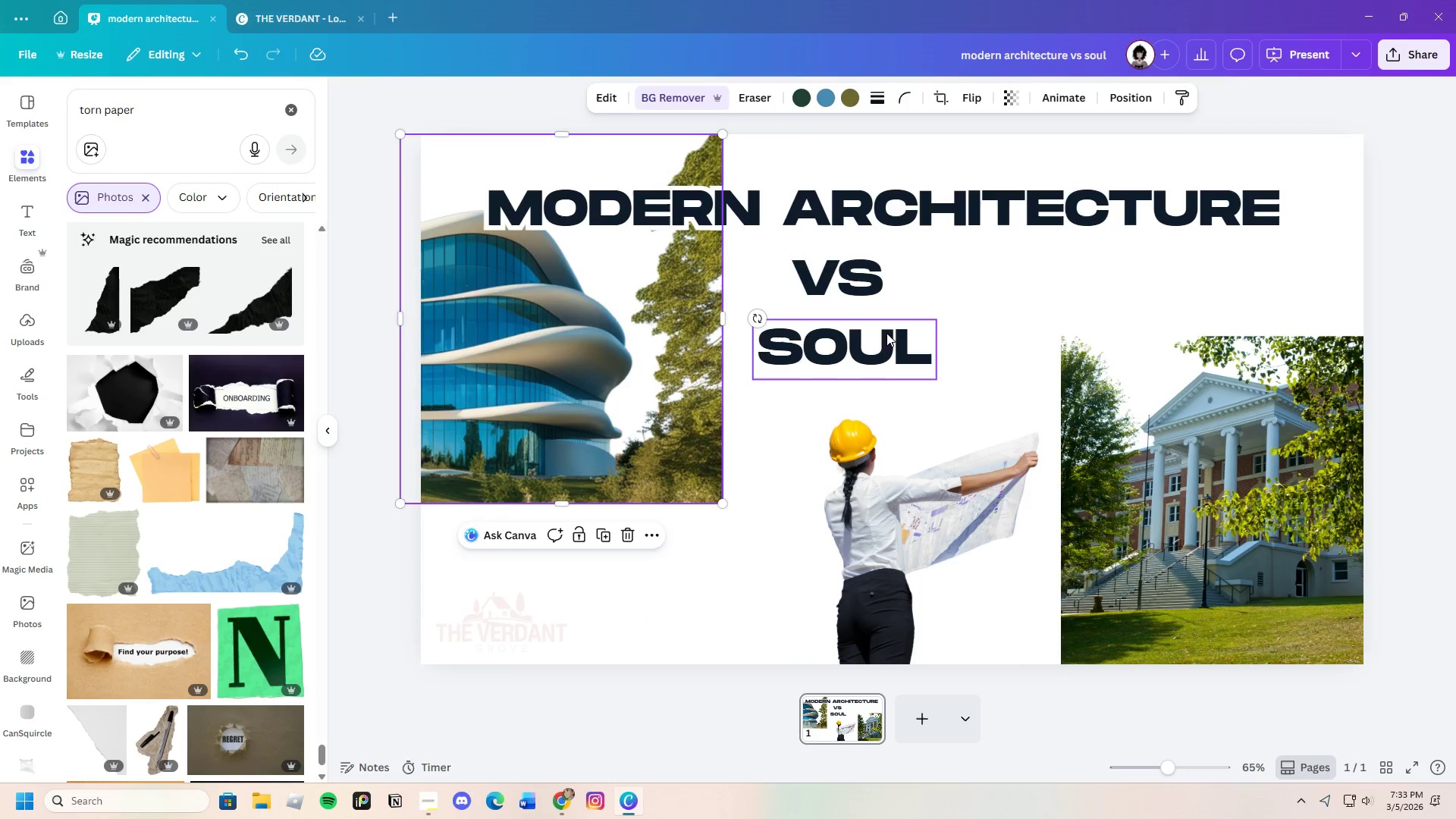 
left_click_drag(start_coordinate=[886, 334], to_coordinate=[793, 469])
 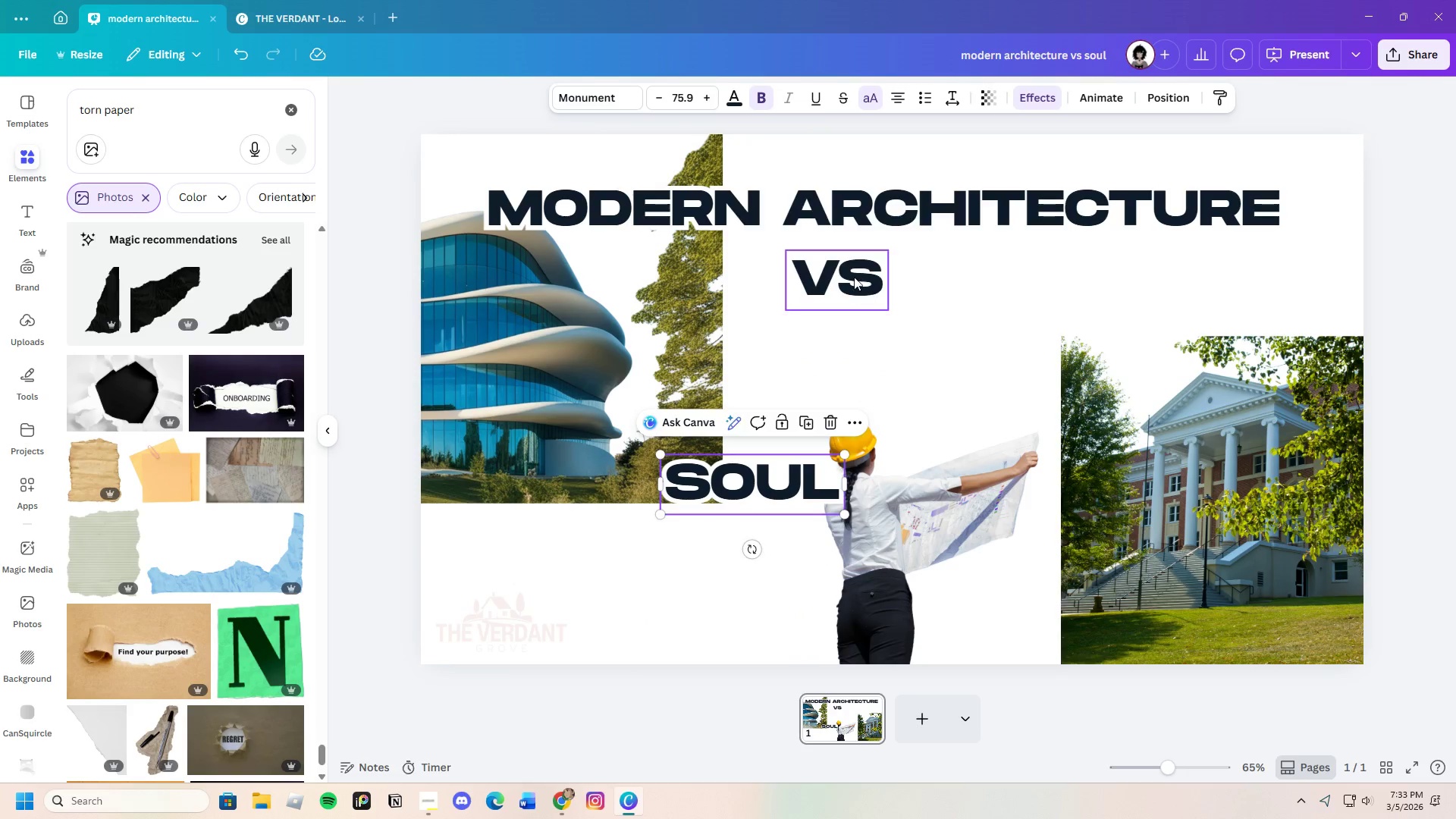 
left_click_drag(start_coordinate=[850, 272], to_coordinate=[799, 431])
 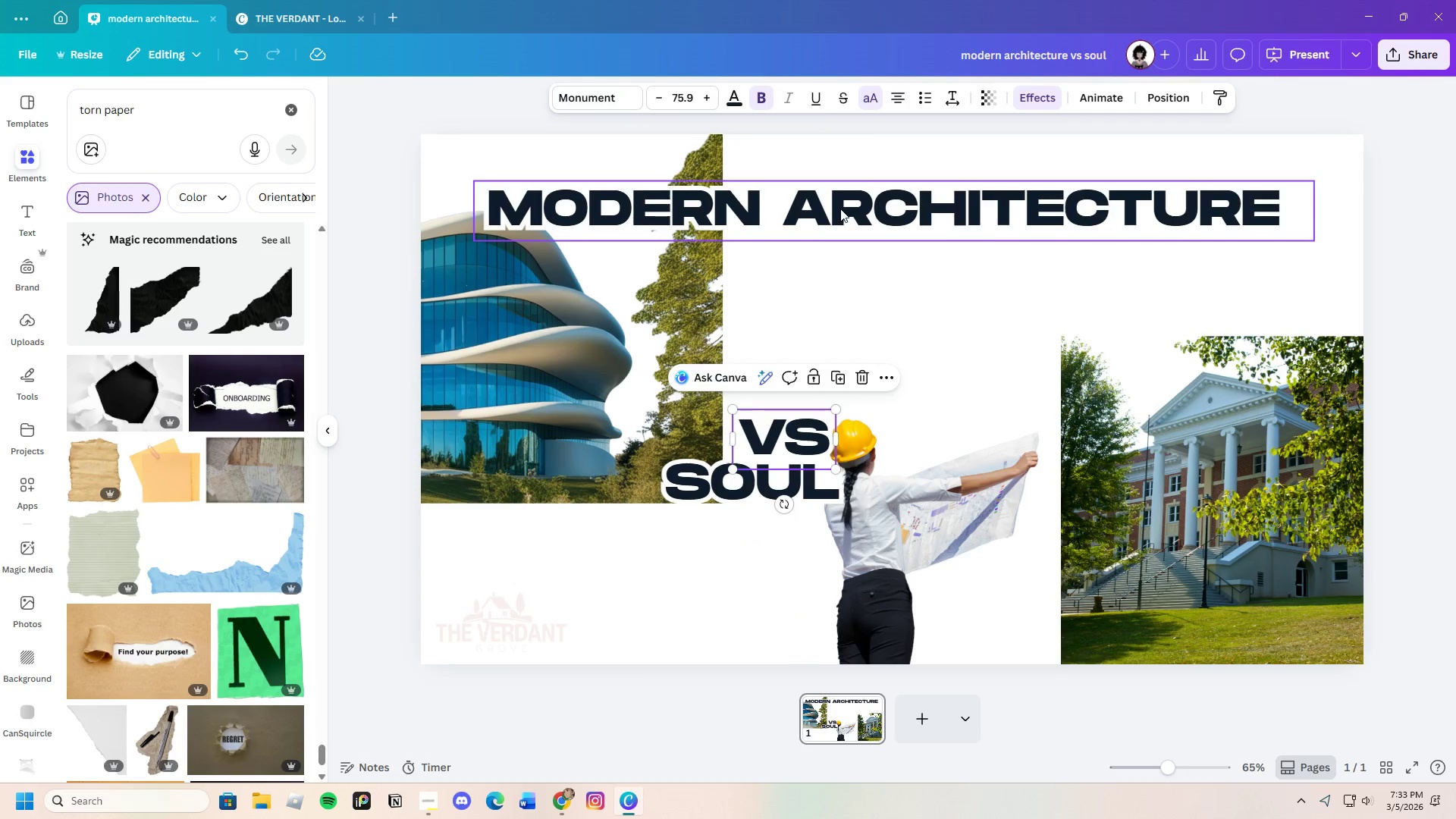 
left_click_drag(start_coordinate=[840, 209], to_coordinate=[890, 224])
 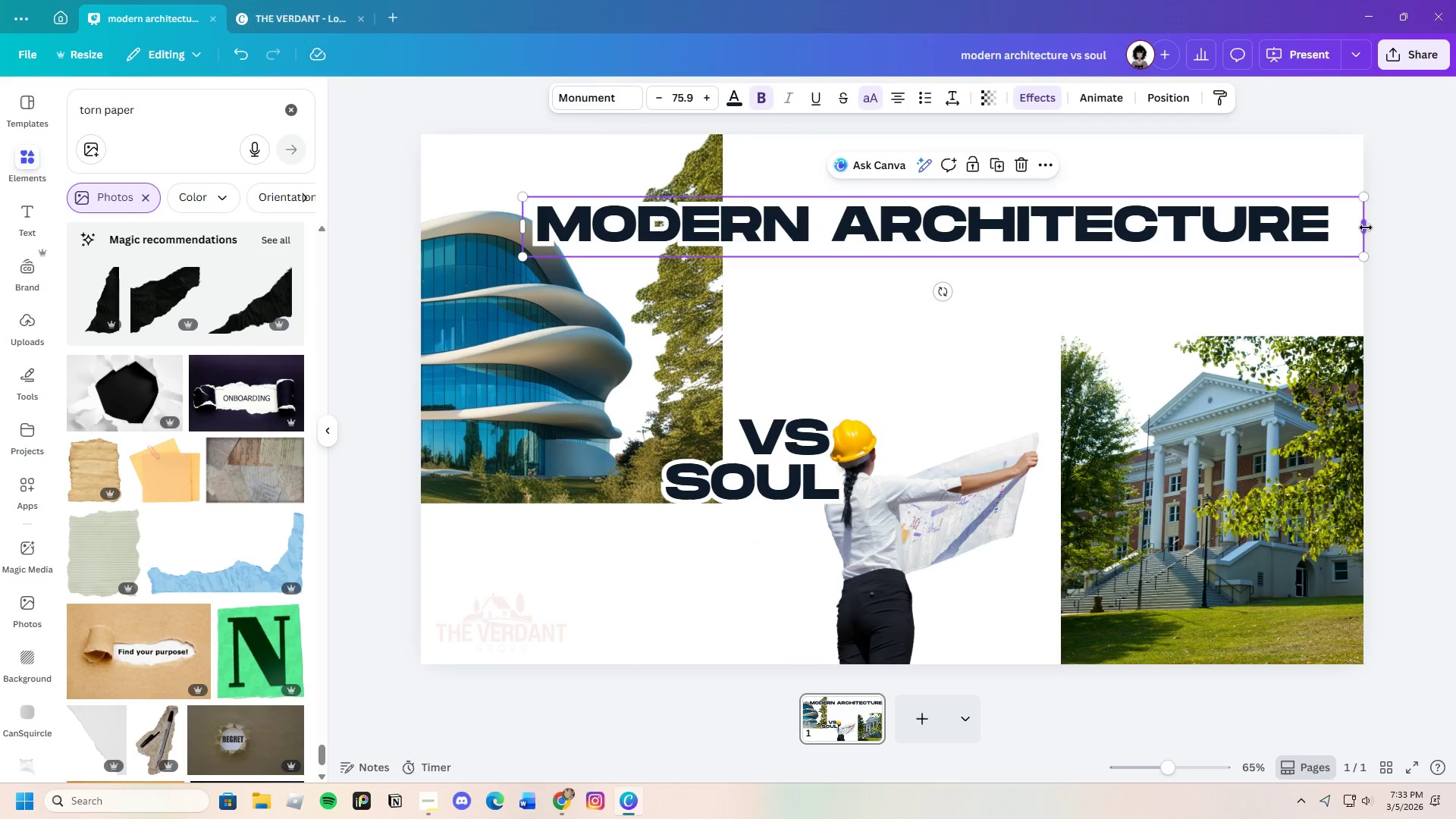 
left_click_drag(start_coordinate=[1366, 228], to_coordinate=[1081, 221])
 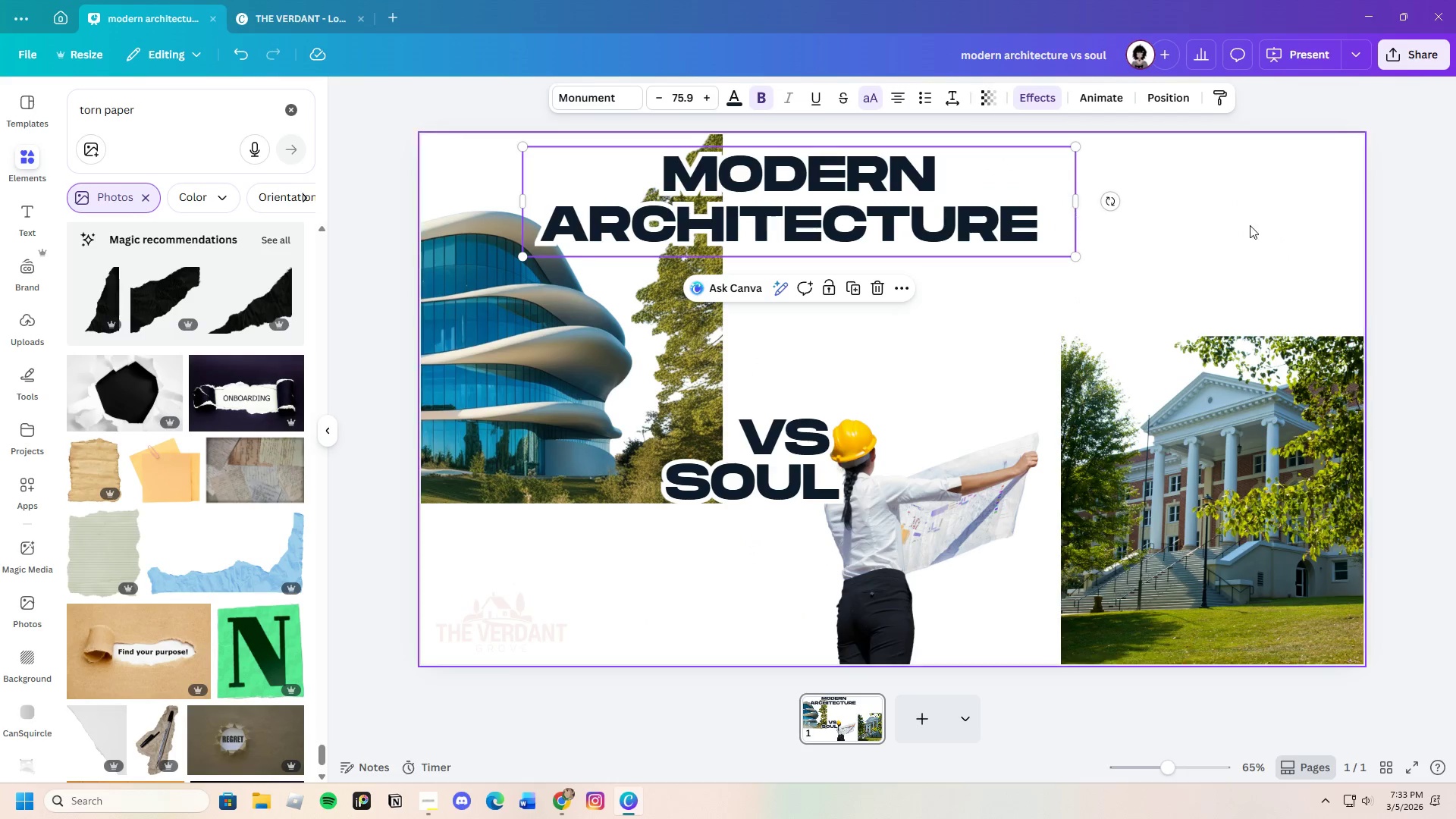 
left_click([1315, 226])
 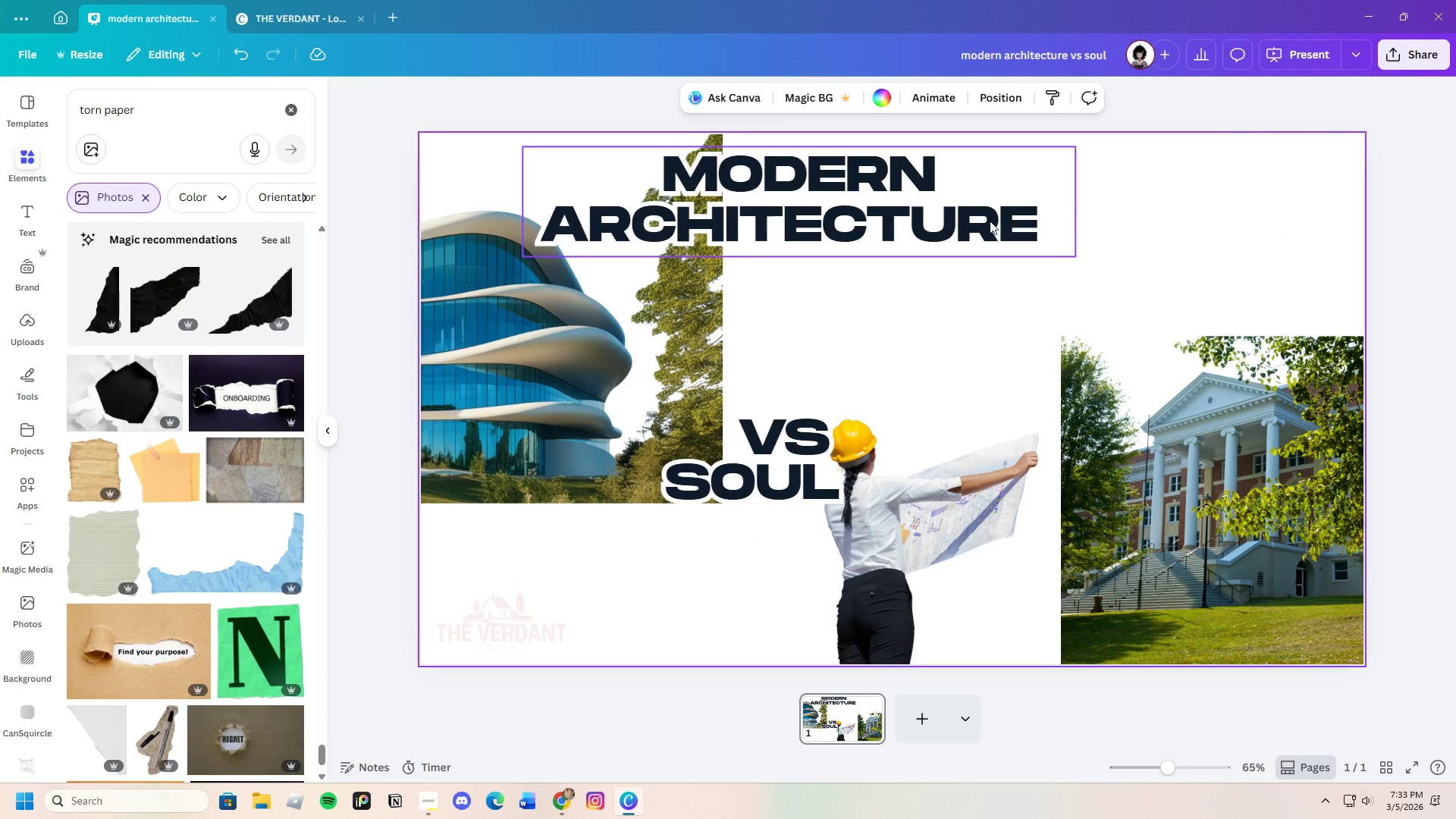 
left_click_drag(start_coordinate=[990, 221], to_coordinate=[1254, 232])
 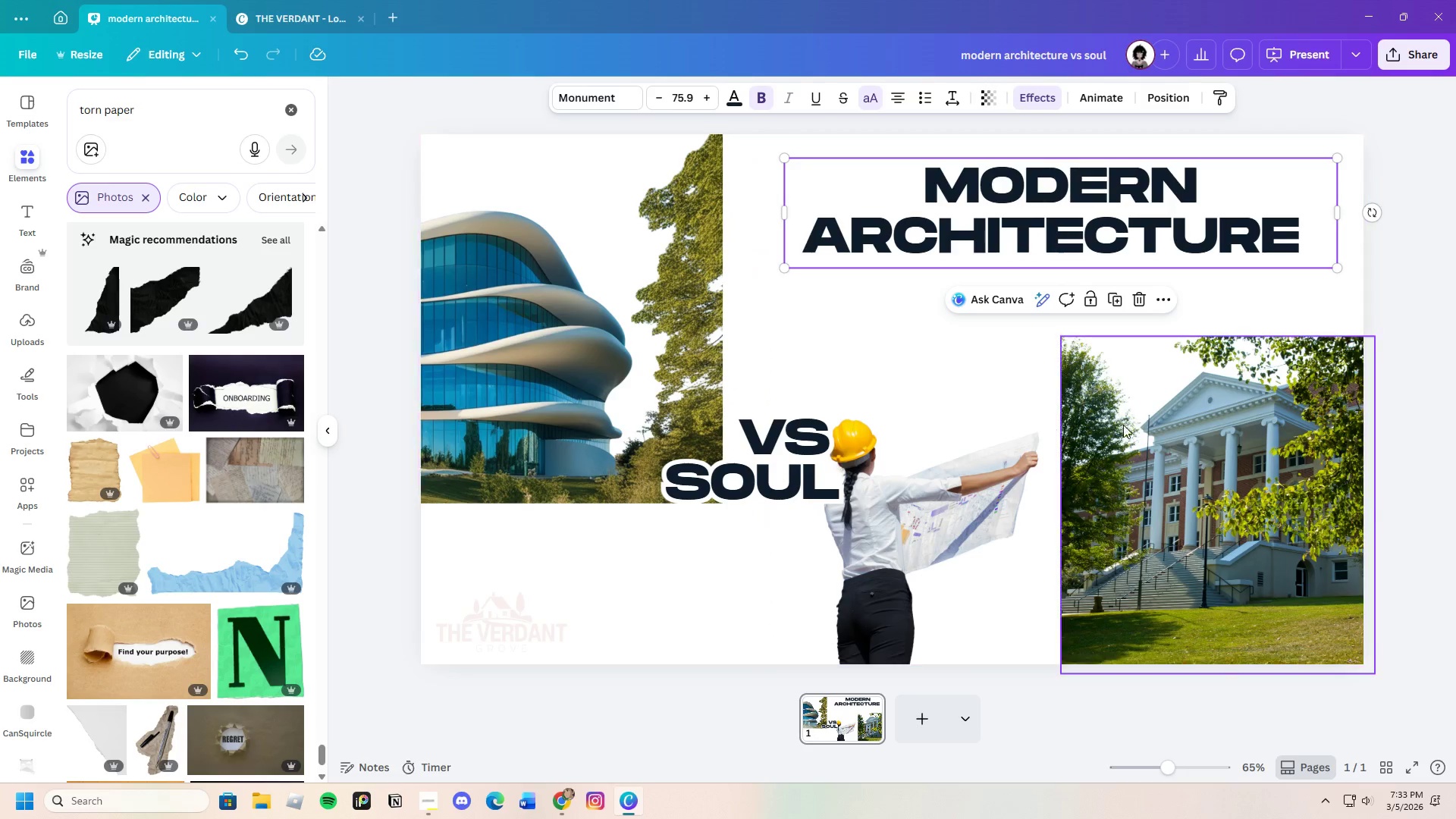 
left_click([1163, 428])
 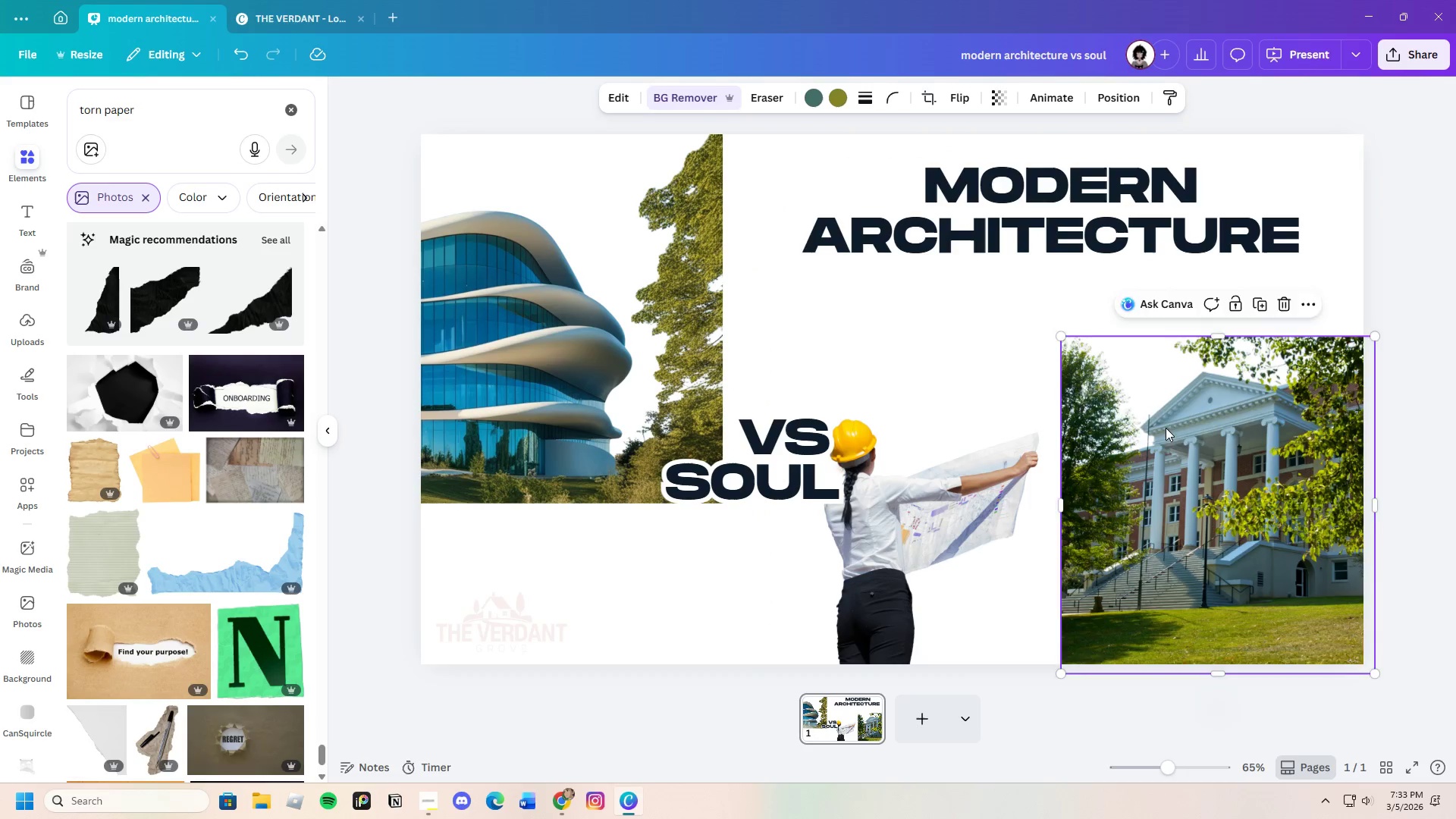 
left_click_drag(start_coordinate=[1166, 428], to_coordinate=[1157, 400])
 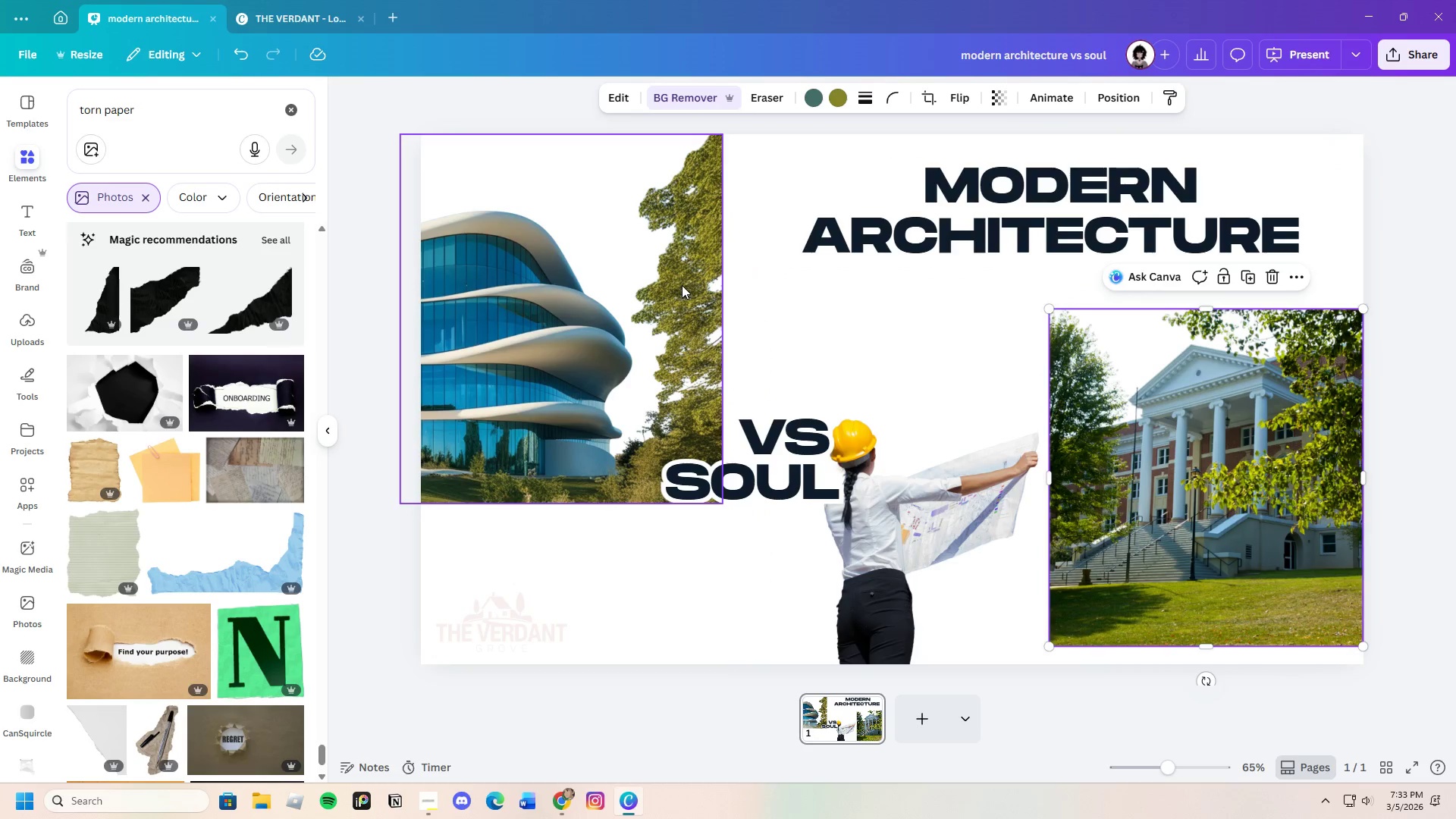 
left_click_drag(start_coordinate=[682, 285], to_coordinate=[782, 280])
 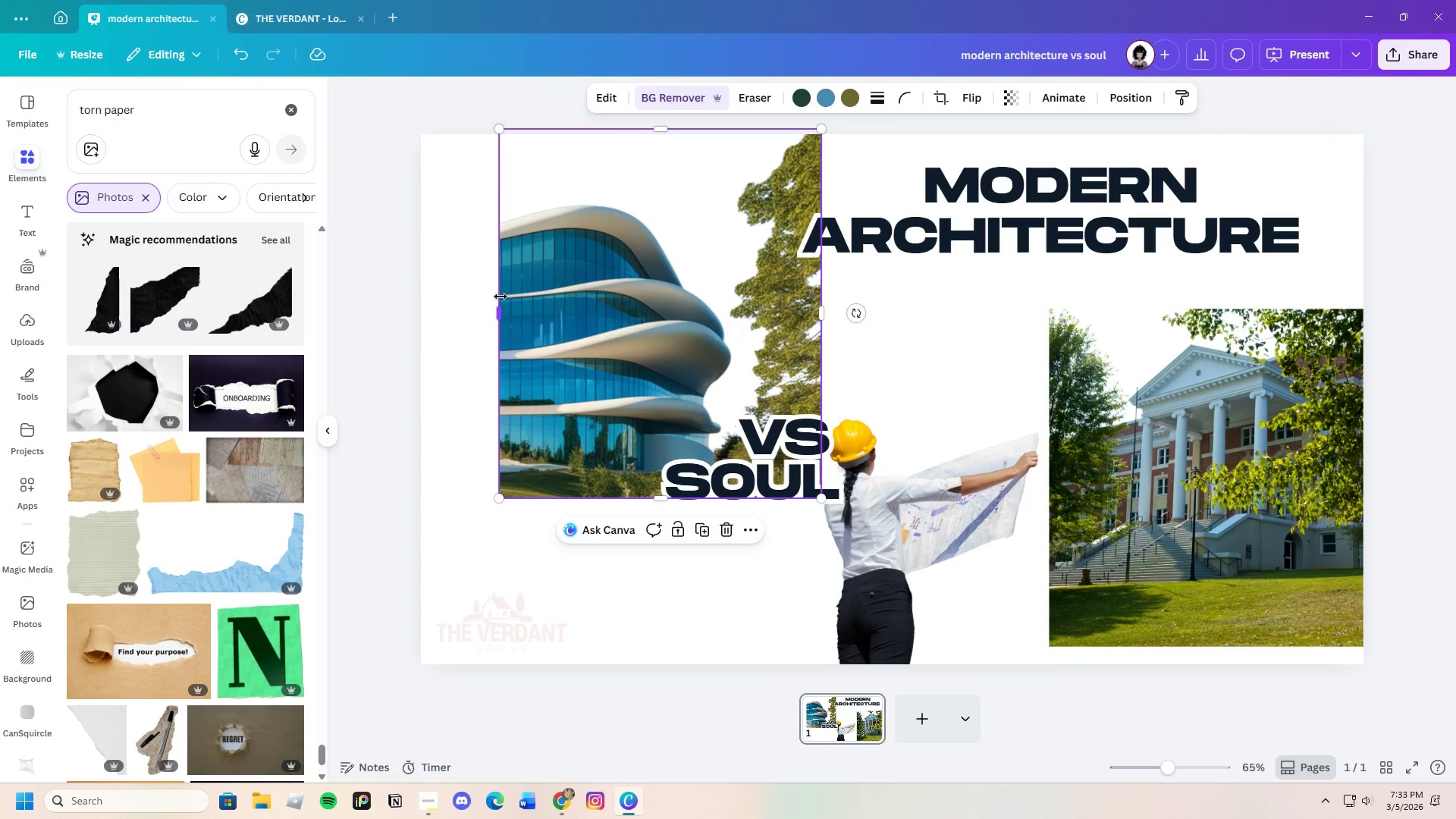 
left_click_drag(start_coordinate=[500, 310], to_coordinate=[400, 331])
 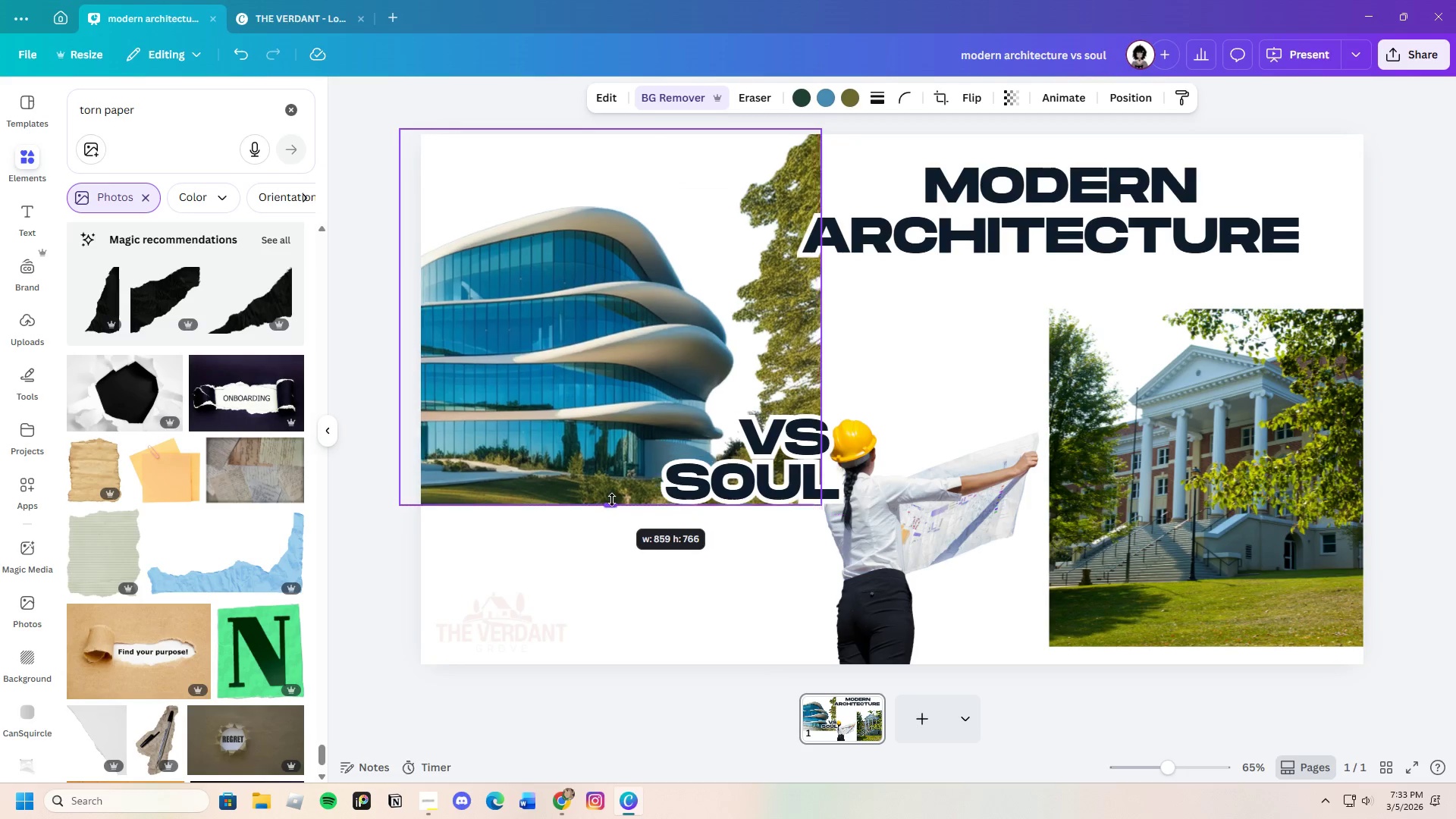 
left_click([767, 434])
 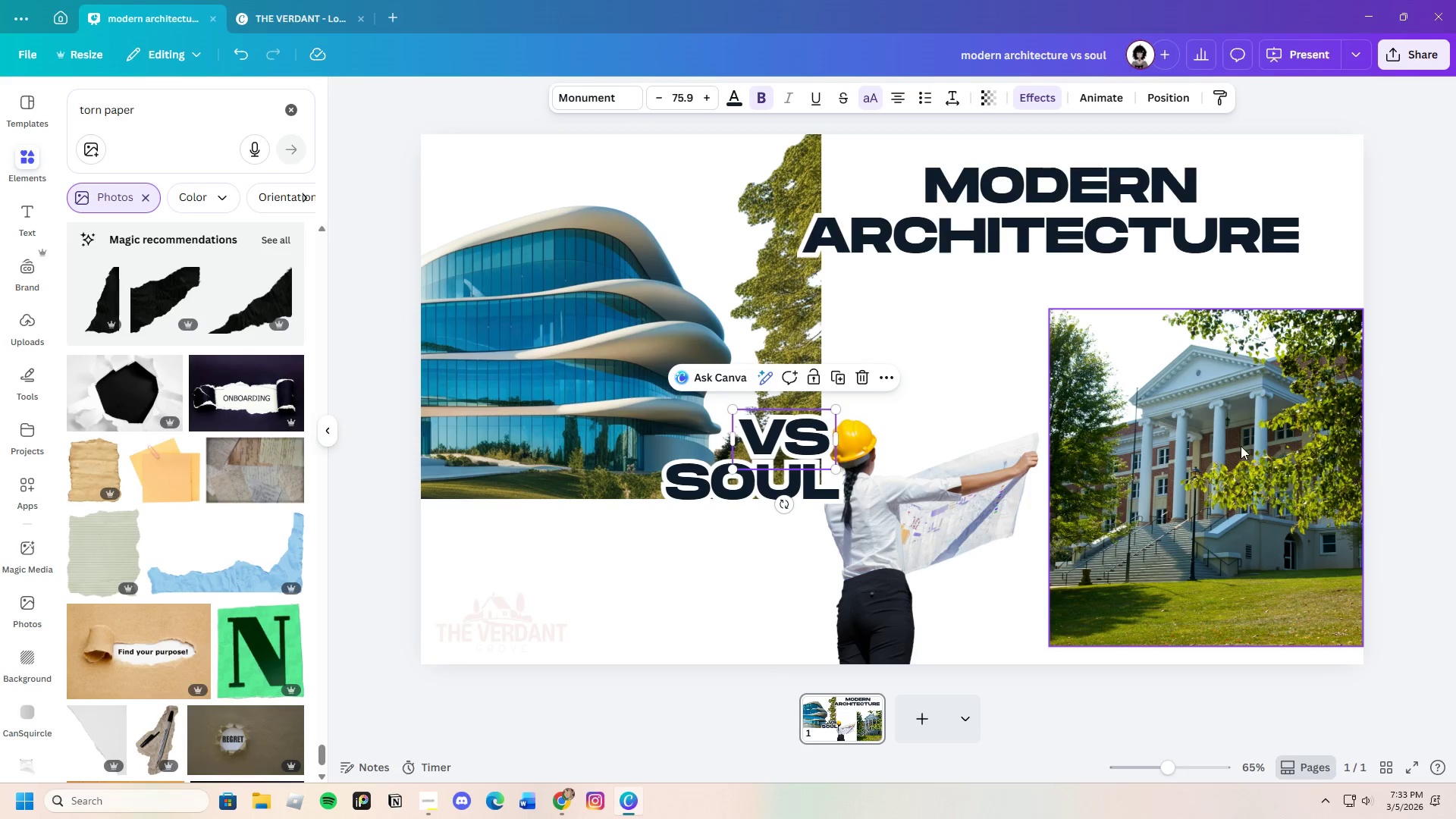 
left_click_drag(start_coordinate=[1250, 446], to_coordinate=[1106, 463])
 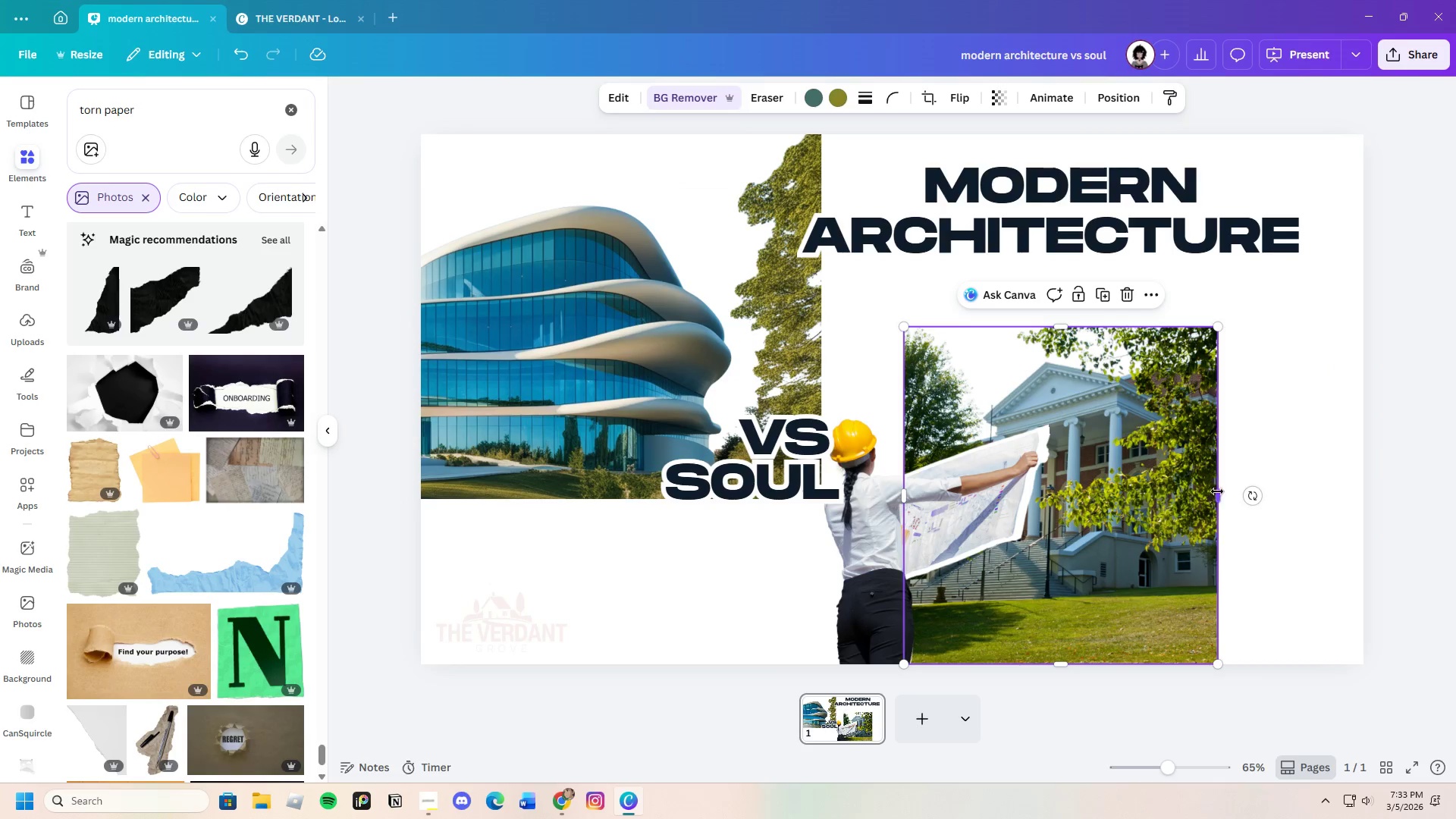 
left_click_drag(start_coordinate=[1217, 498], to_coordinate=[1392, 501])
 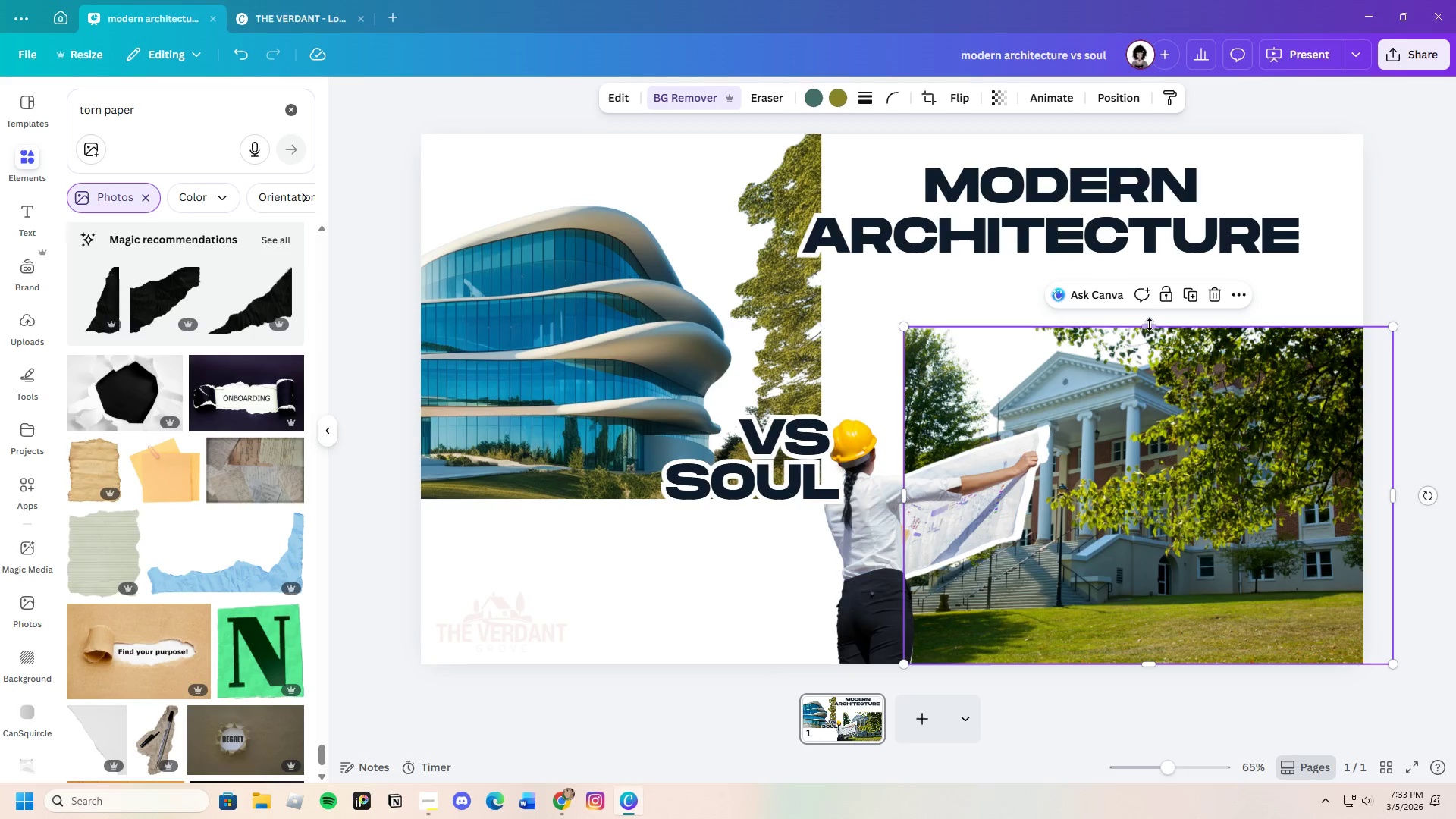 
left_click_drag(start_coordinate=[1150, 325], to_coordinate=[1150, 297])
 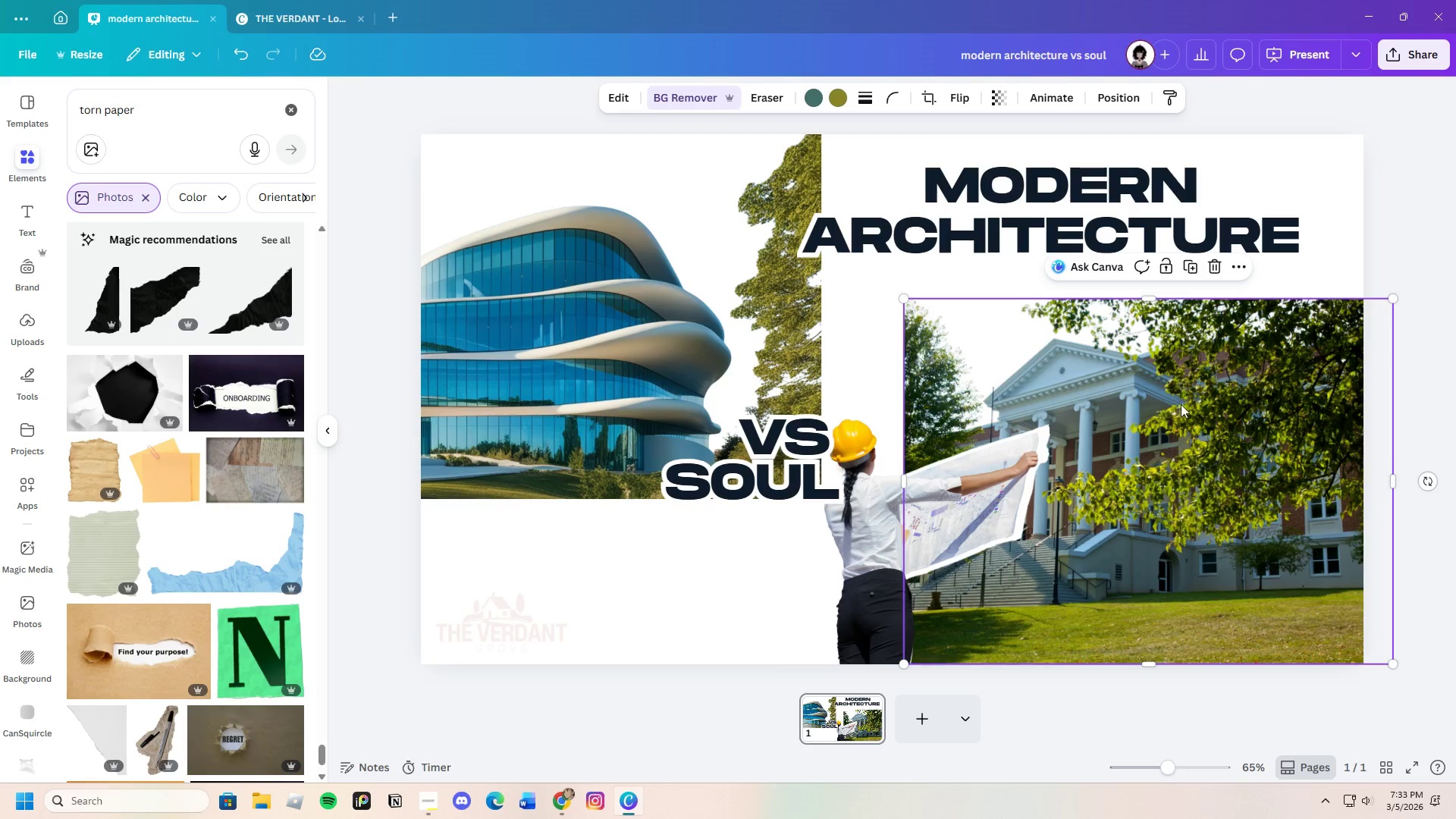 
left_click_drag(start_coordinate=[1181, 404], to_coordinate=[1176, 379])
 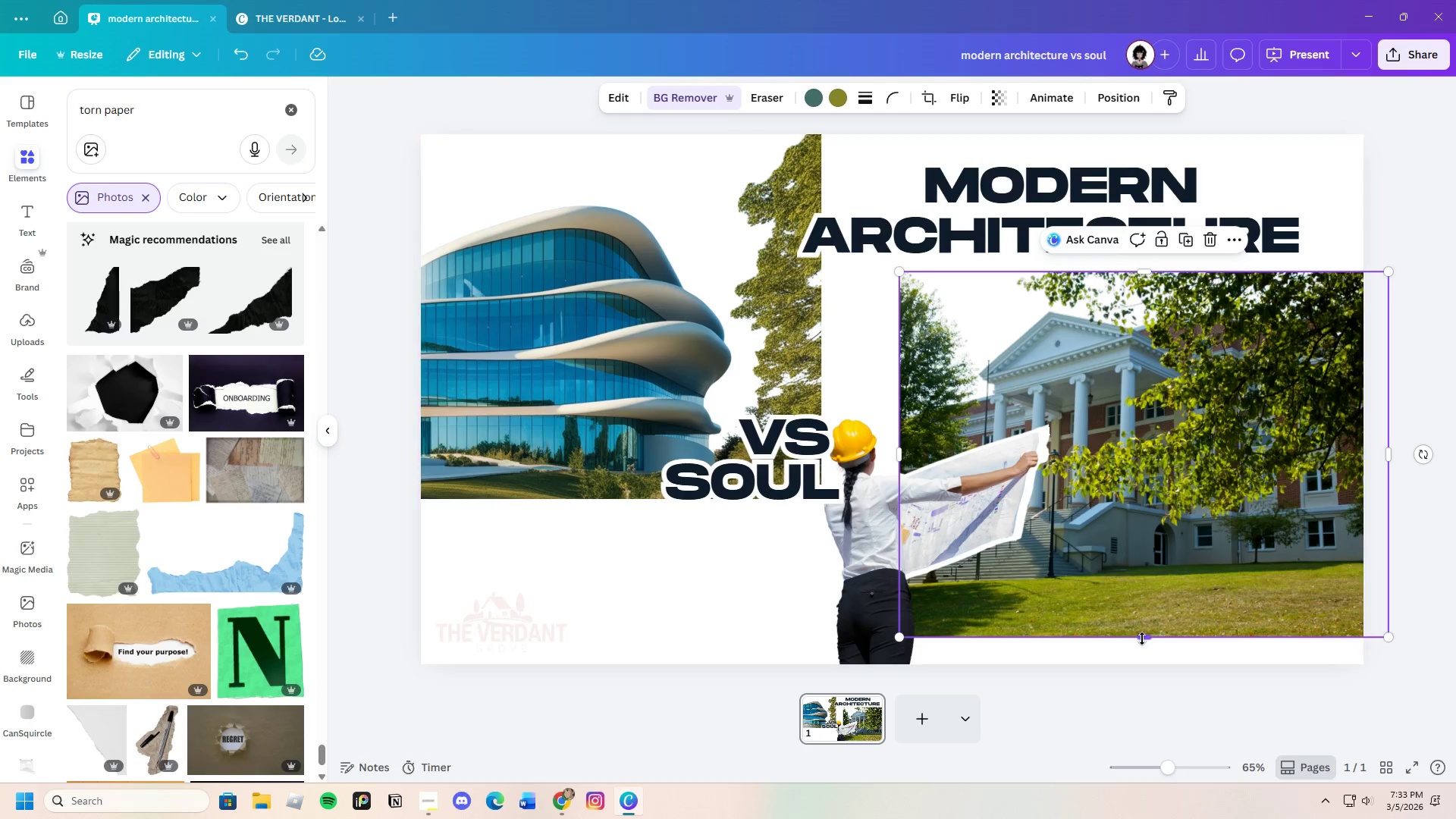 
left_click_drag(start_coordinate=[1145, 638], to_coordinate=[1158, 670])
 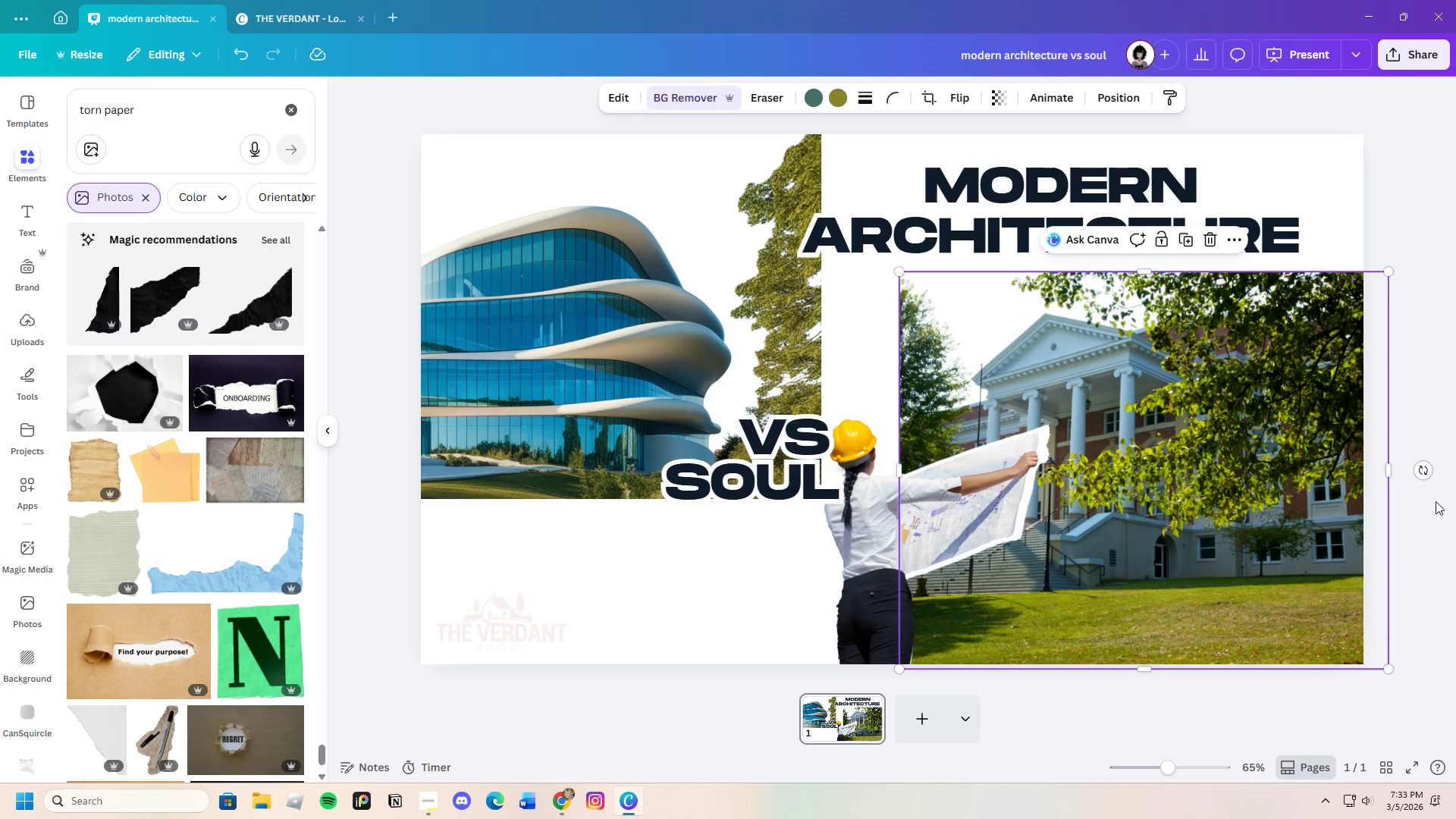 
left_click([1436, 500])
 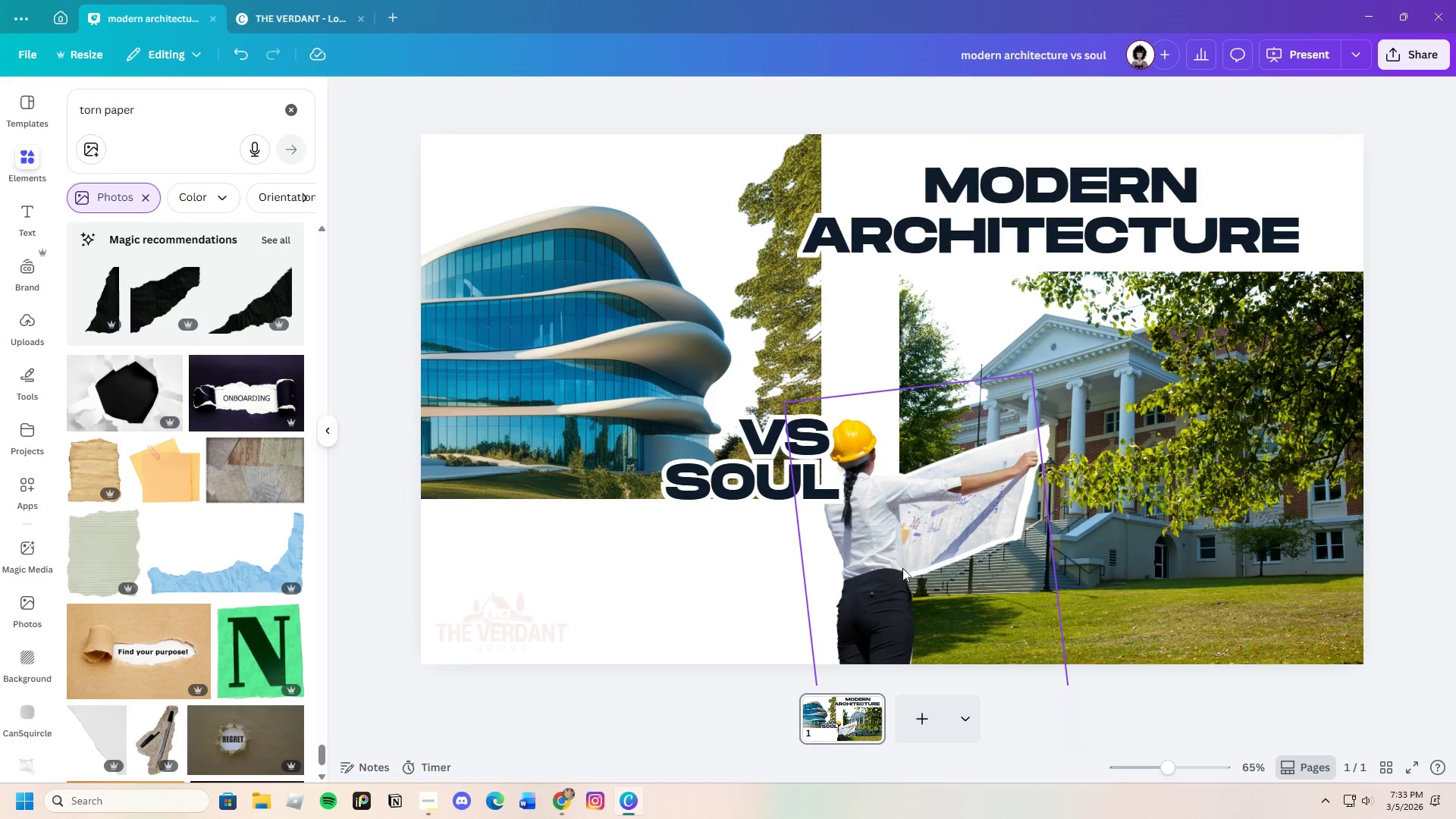 
left_click_drag(start_coordinate=[899, 566], to_coordinate=[878, 562])
 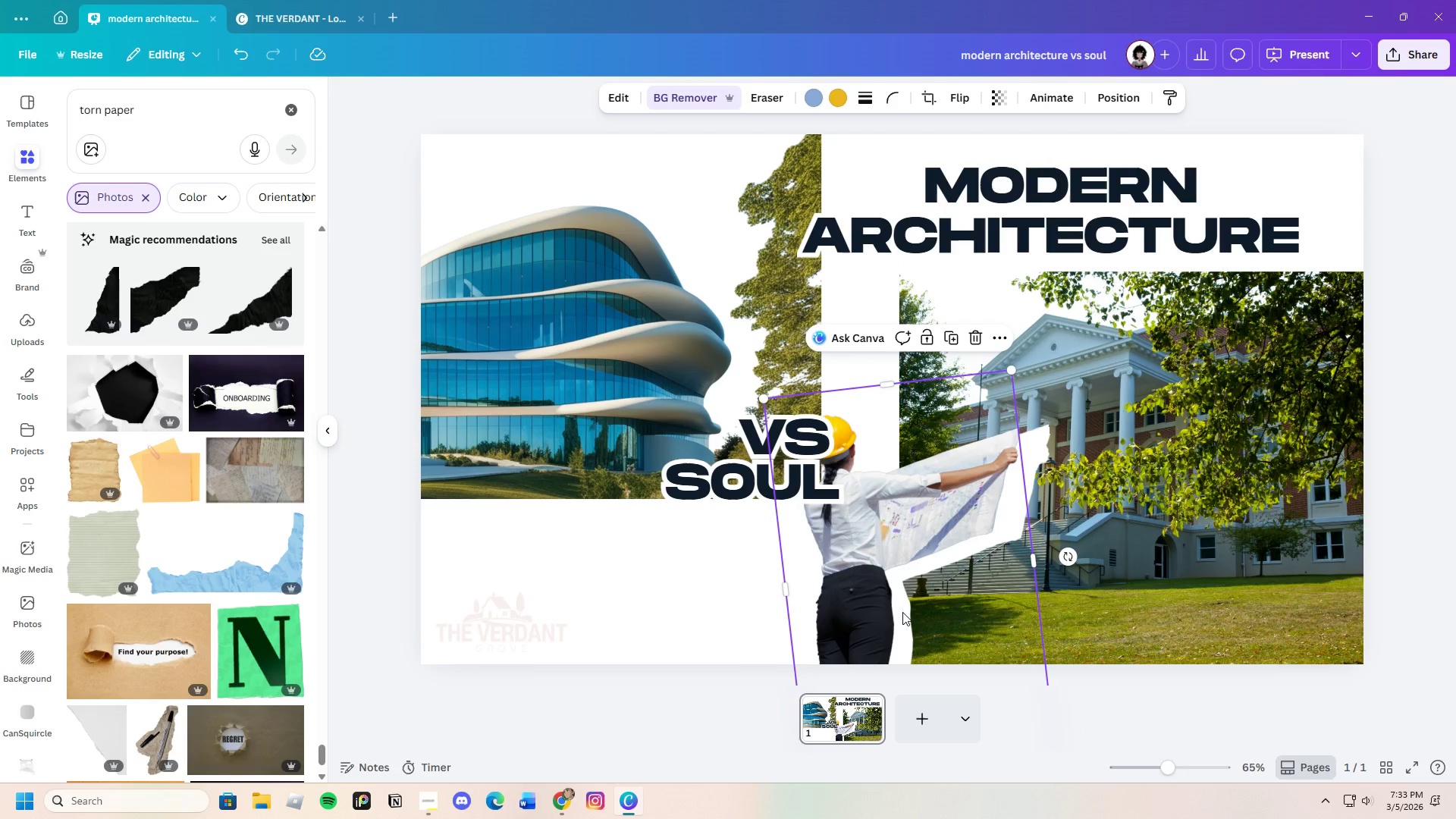 
left_click_drag(start_coordinate=[902, 612], to_coordinate=[946, 610])
 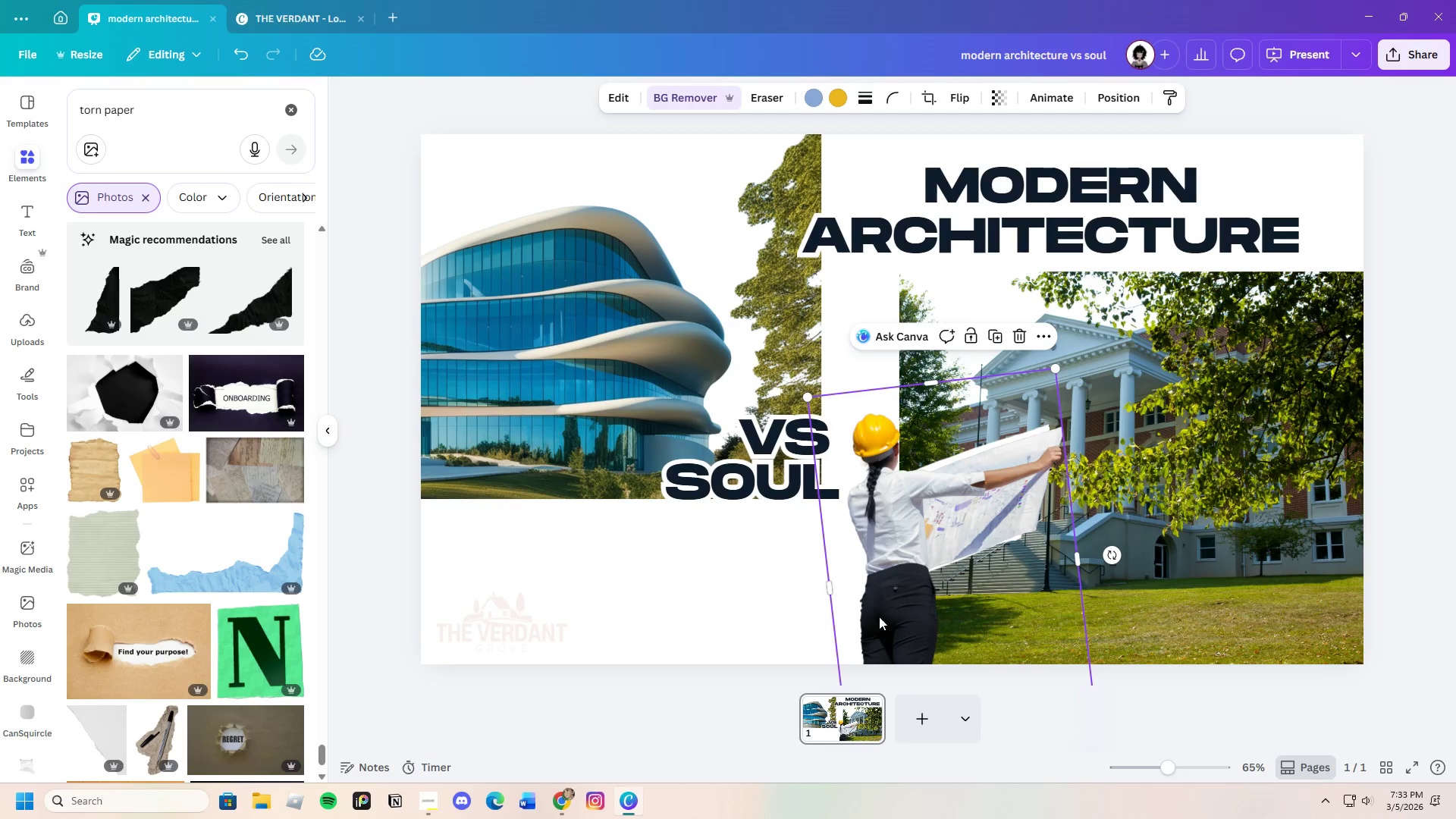 
left_click_drag(start_coordinate=[912, 607], to_coordinate=[957, 601])
 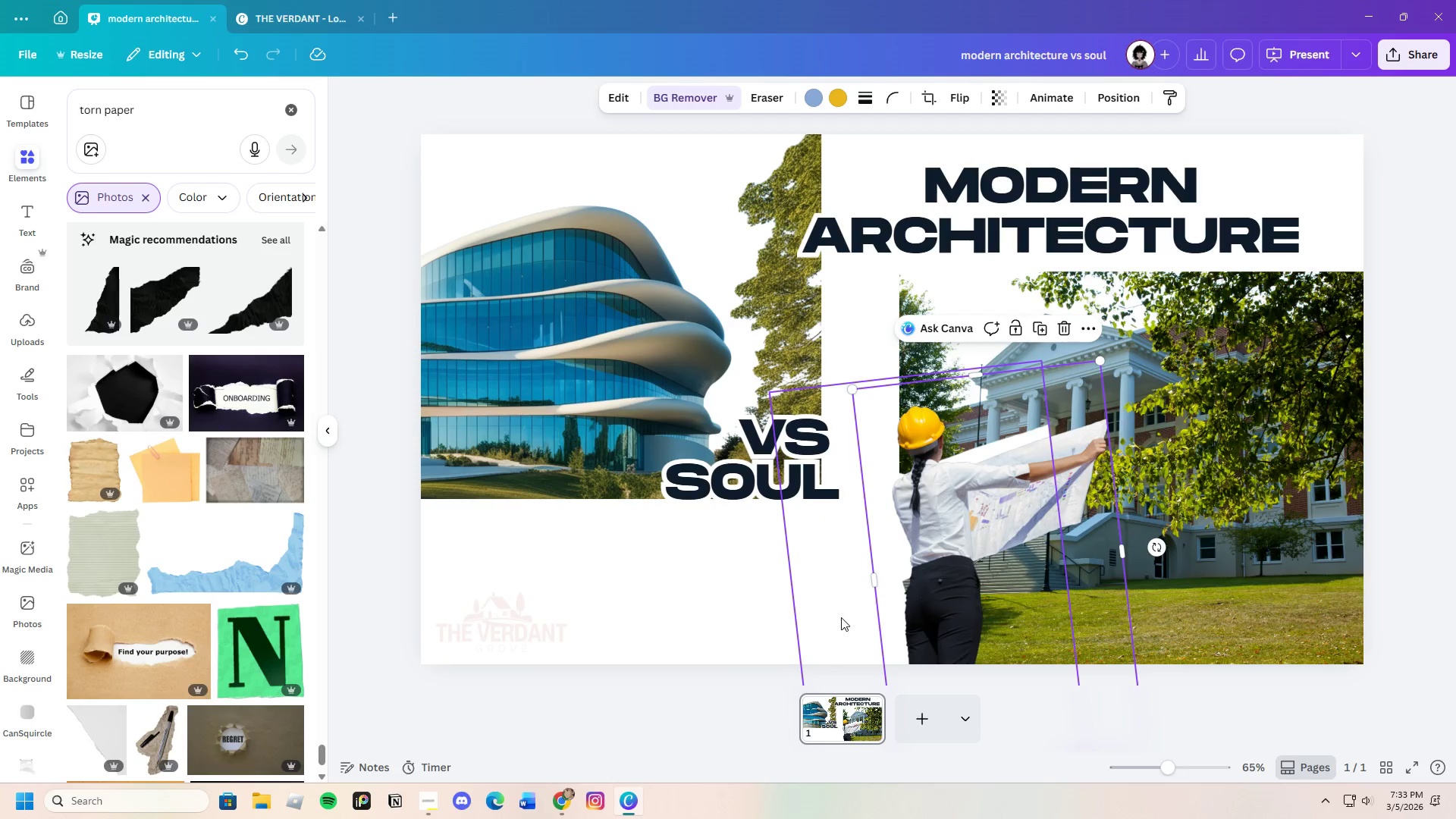 
left_click_drag(start_coordinate=[841, 617], to_coordinate=[820, 610])
 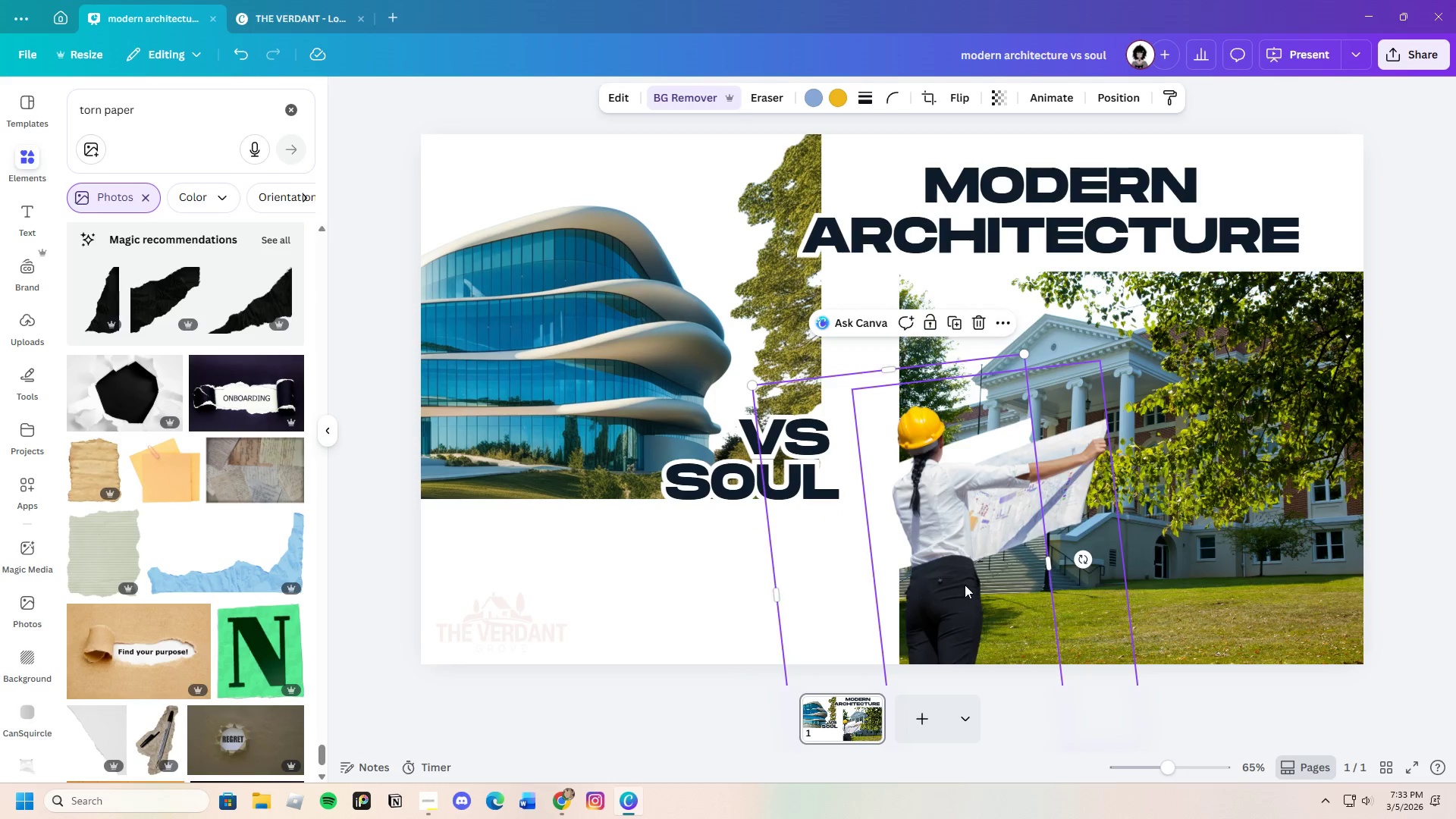 
left_click([965, 585])
 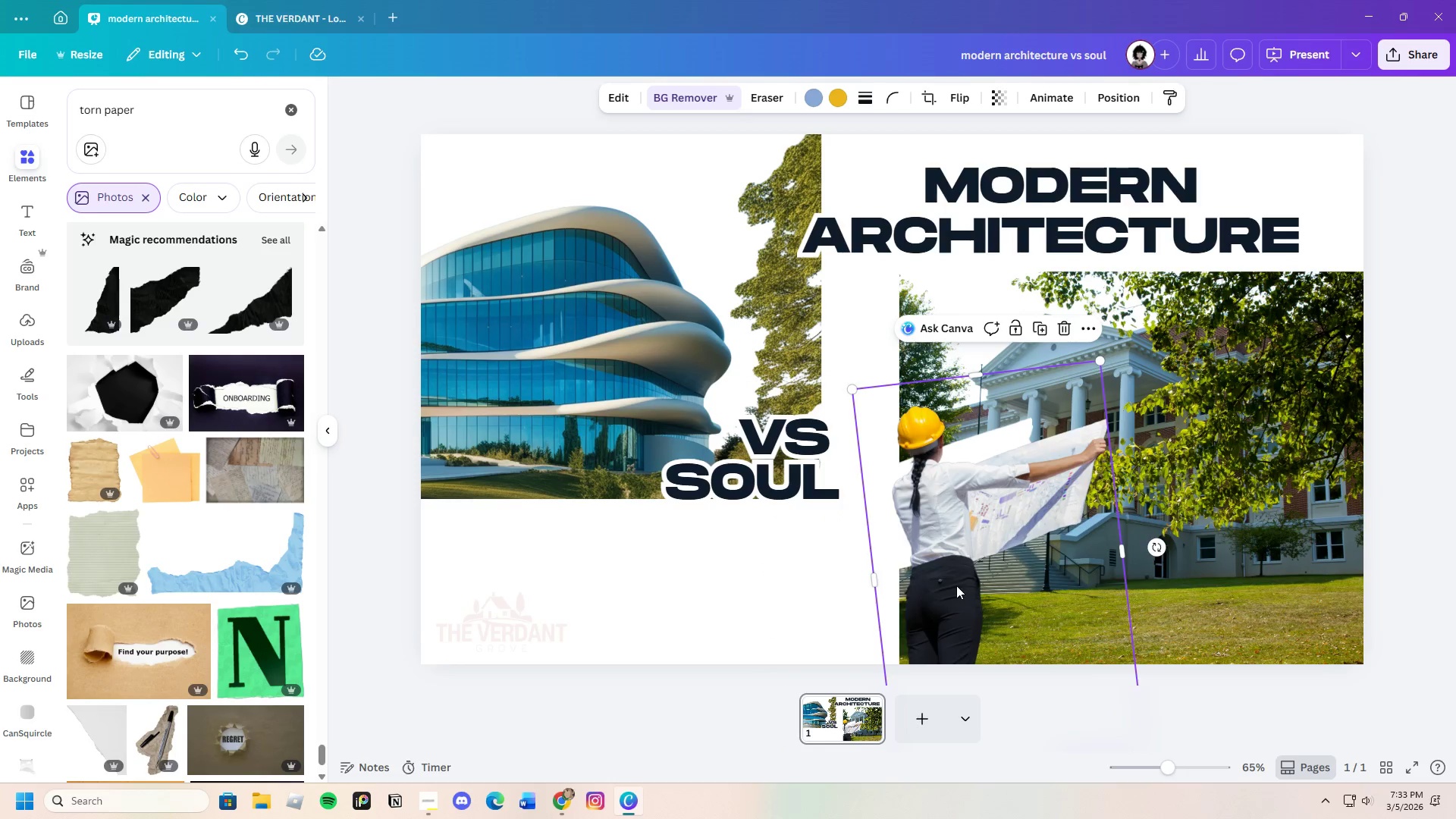 
left_click_drag(start_coordinate=[956, 585], to_coordinate=[874, 591])
 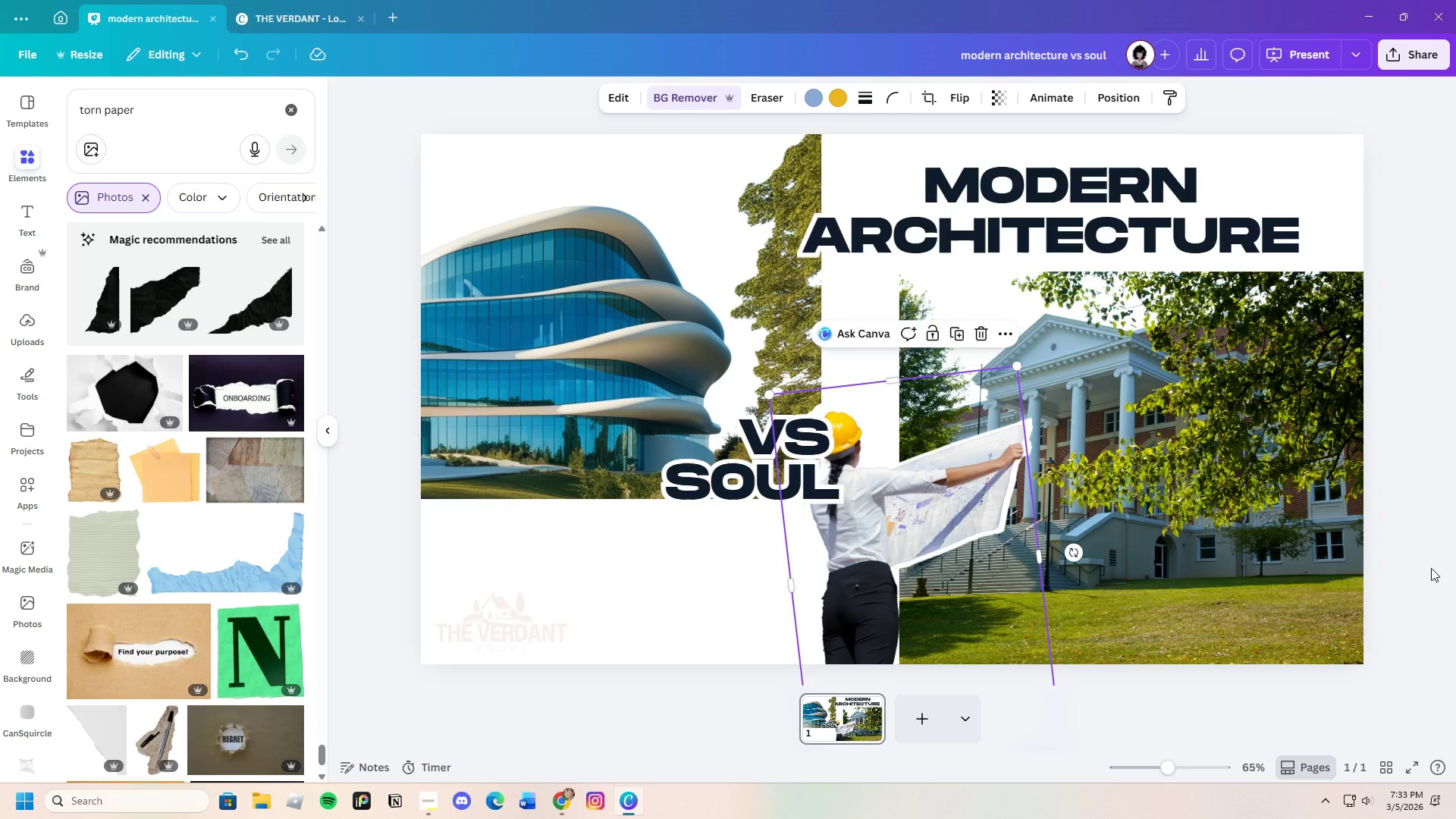 
left_click([1431, 568])
 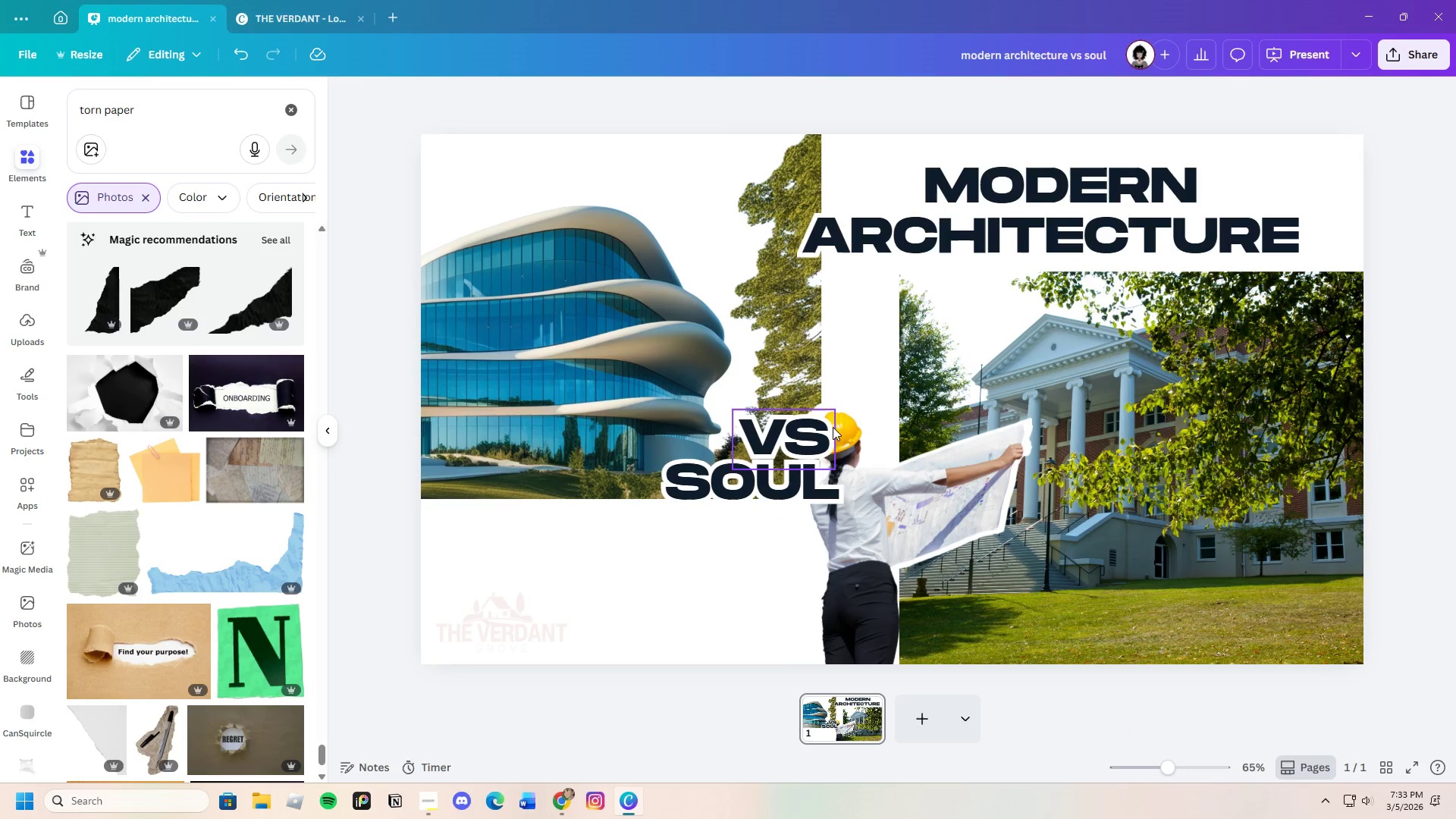 
left_click_drag(start_coordinate=[811, 433], to_coordinate=[874, 340])
 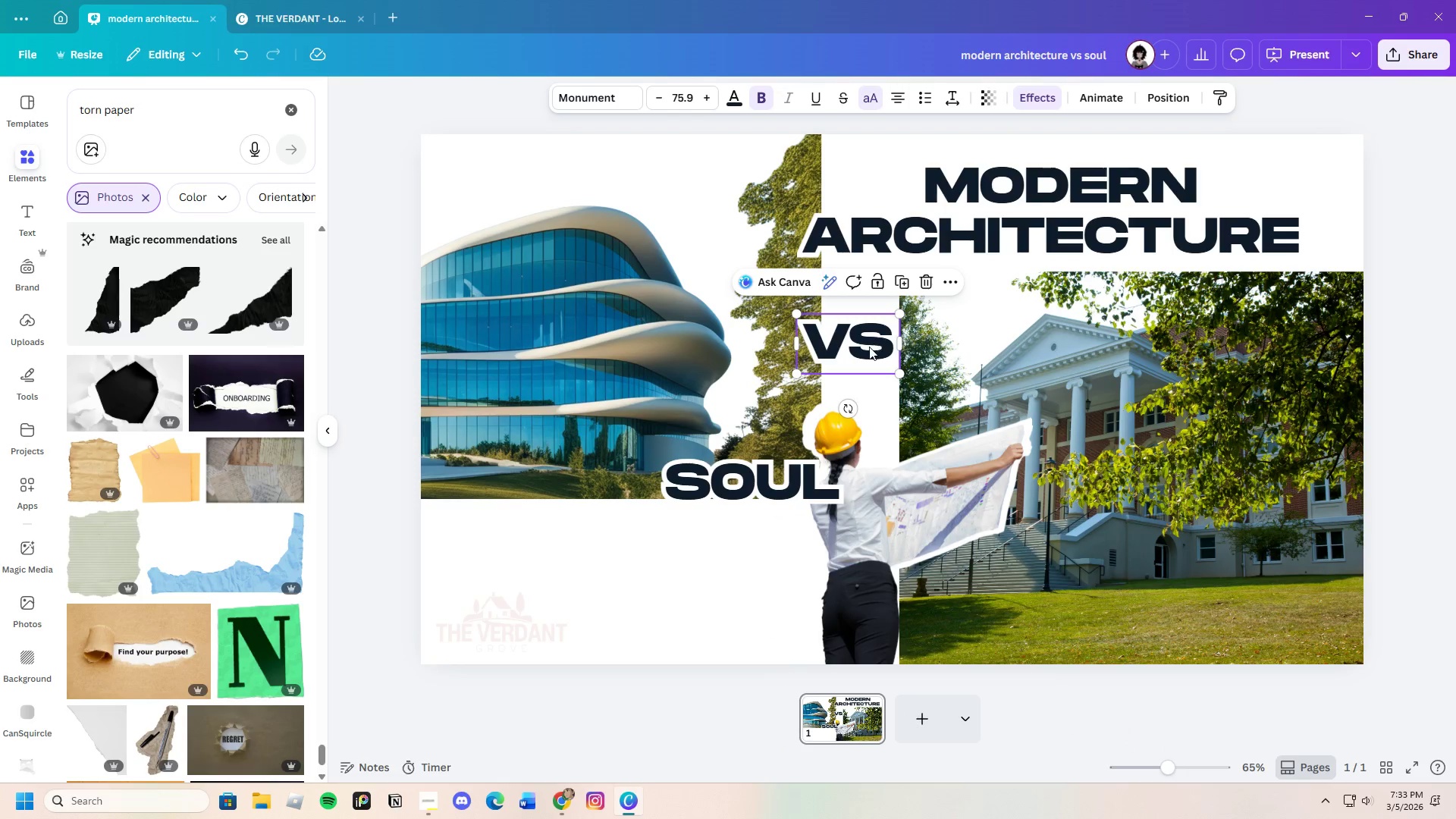 
left_click_drag(start_coordinate=[869, 347], to_coordinate=[878, 346])
 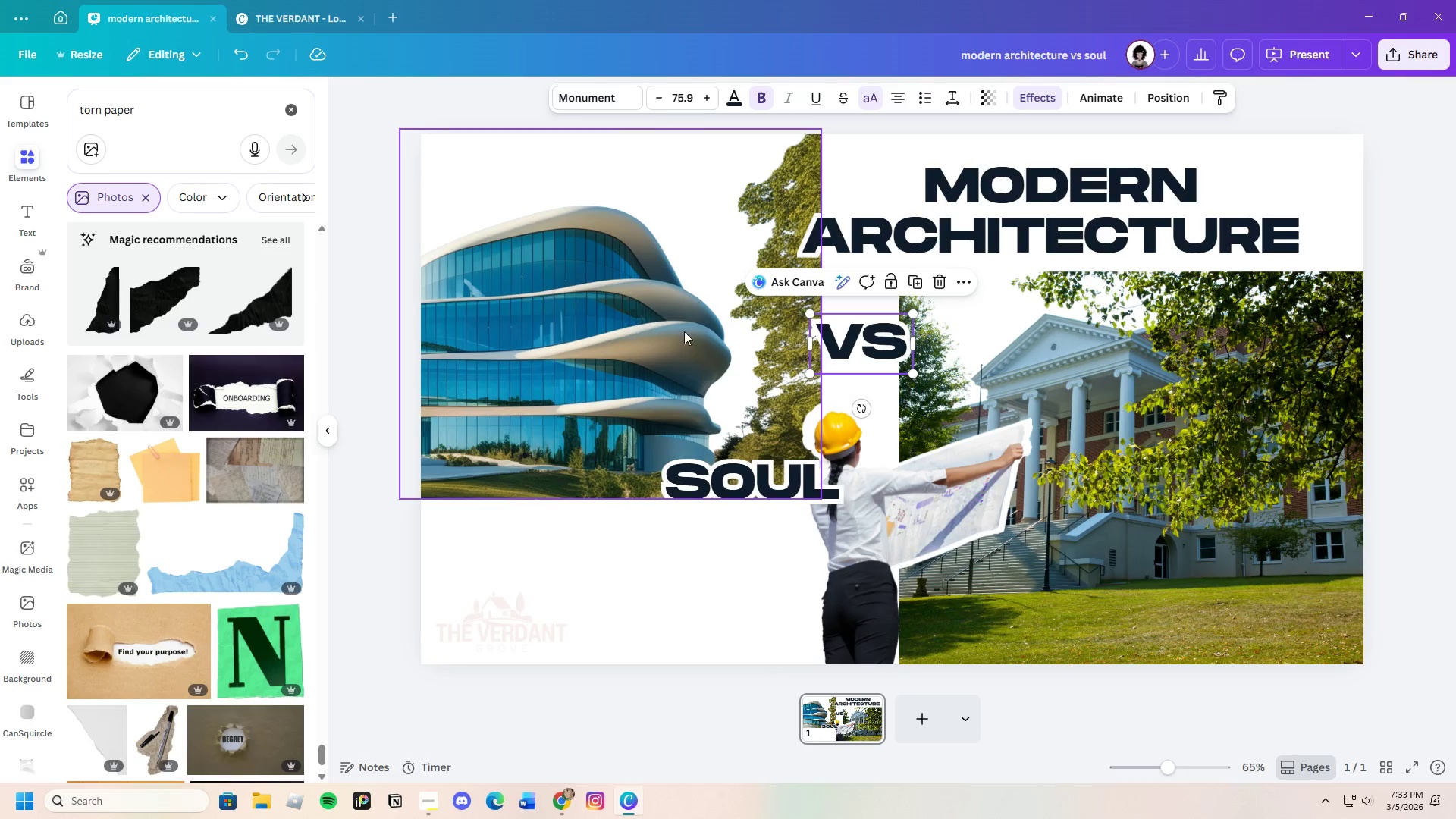 
left_click([679, 326])
 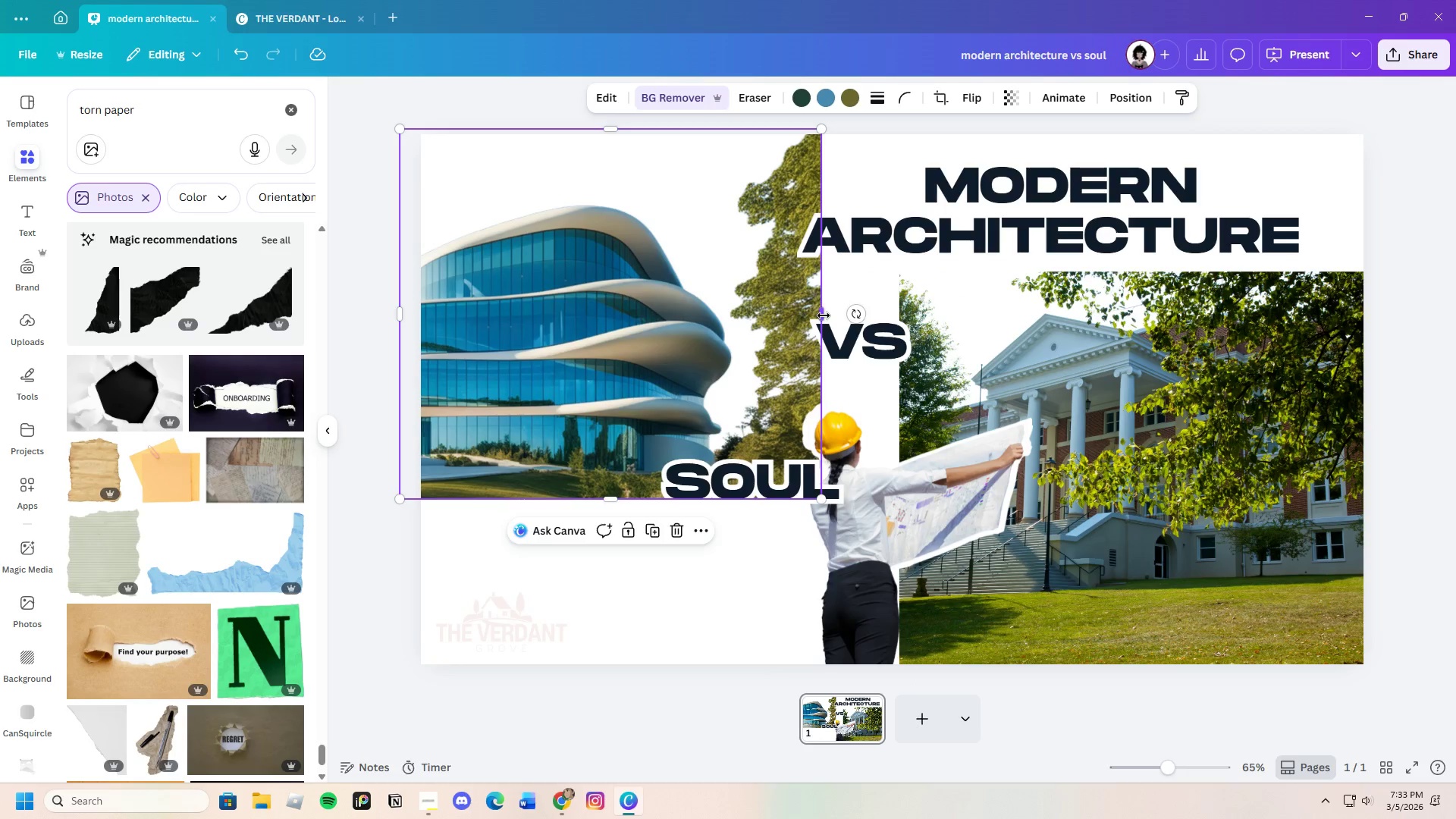 
left_click_drag(start_coordinate=[824, 315], to_coordinate=[899, 334])
 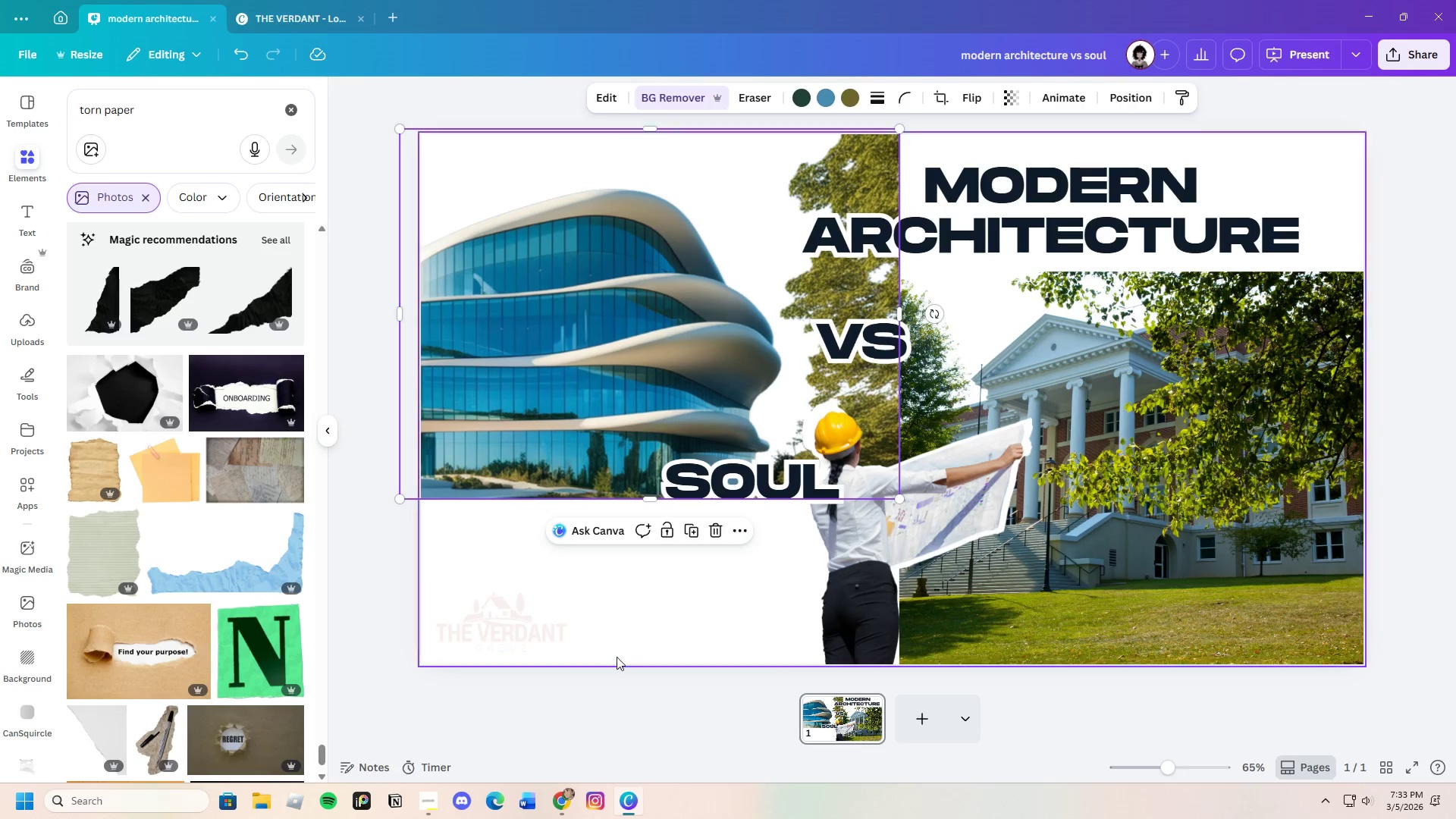 
left_click([626, 692])
 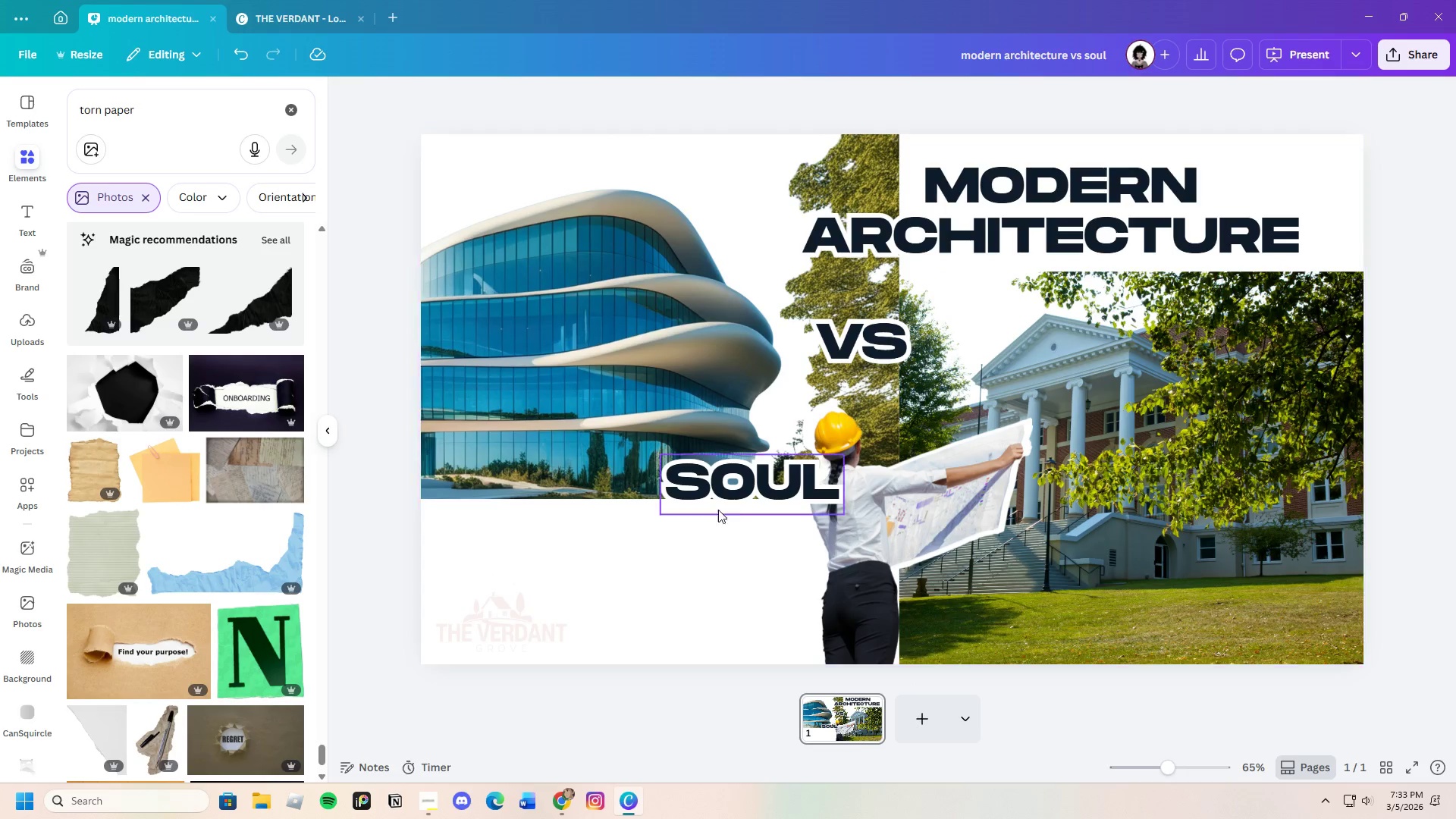 
left_click_drag(start_coordinate=[740, 497], to_coordinate=[1074, 356])
 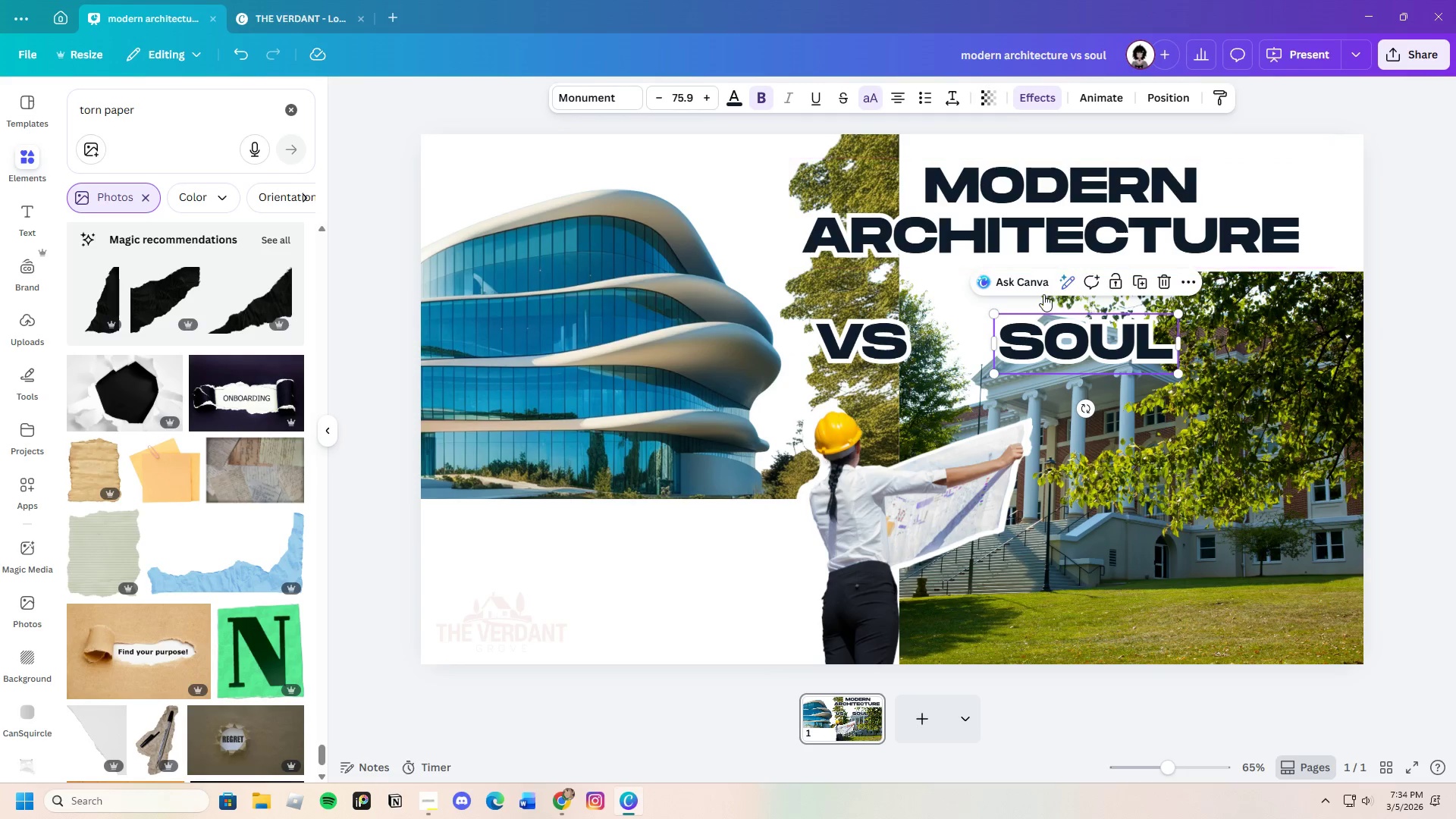 
left_click_drag(start_coordinate=[1078, 339], to_coordinate=[1023, 338])
 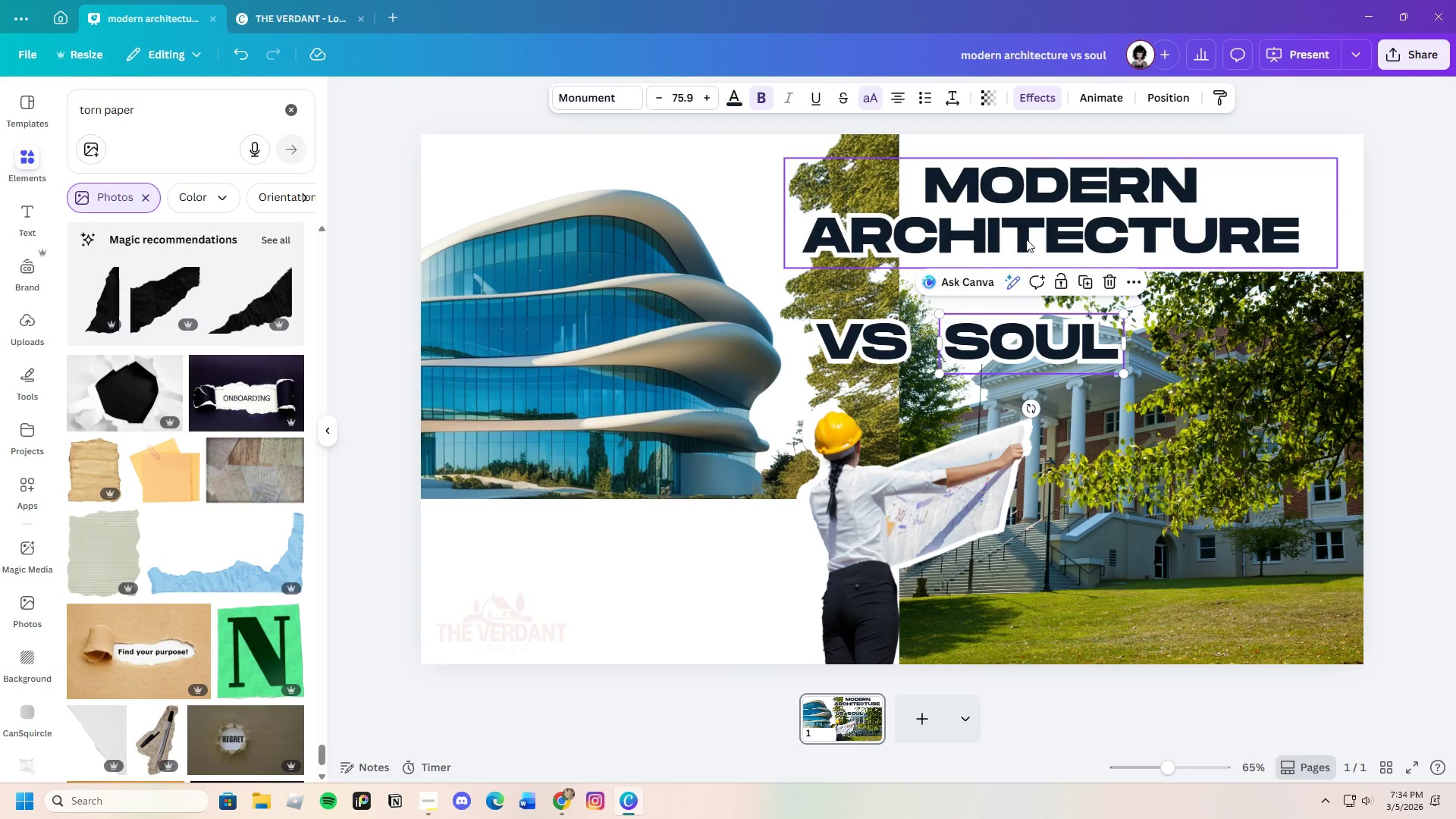 
left_click([1023, 236])
 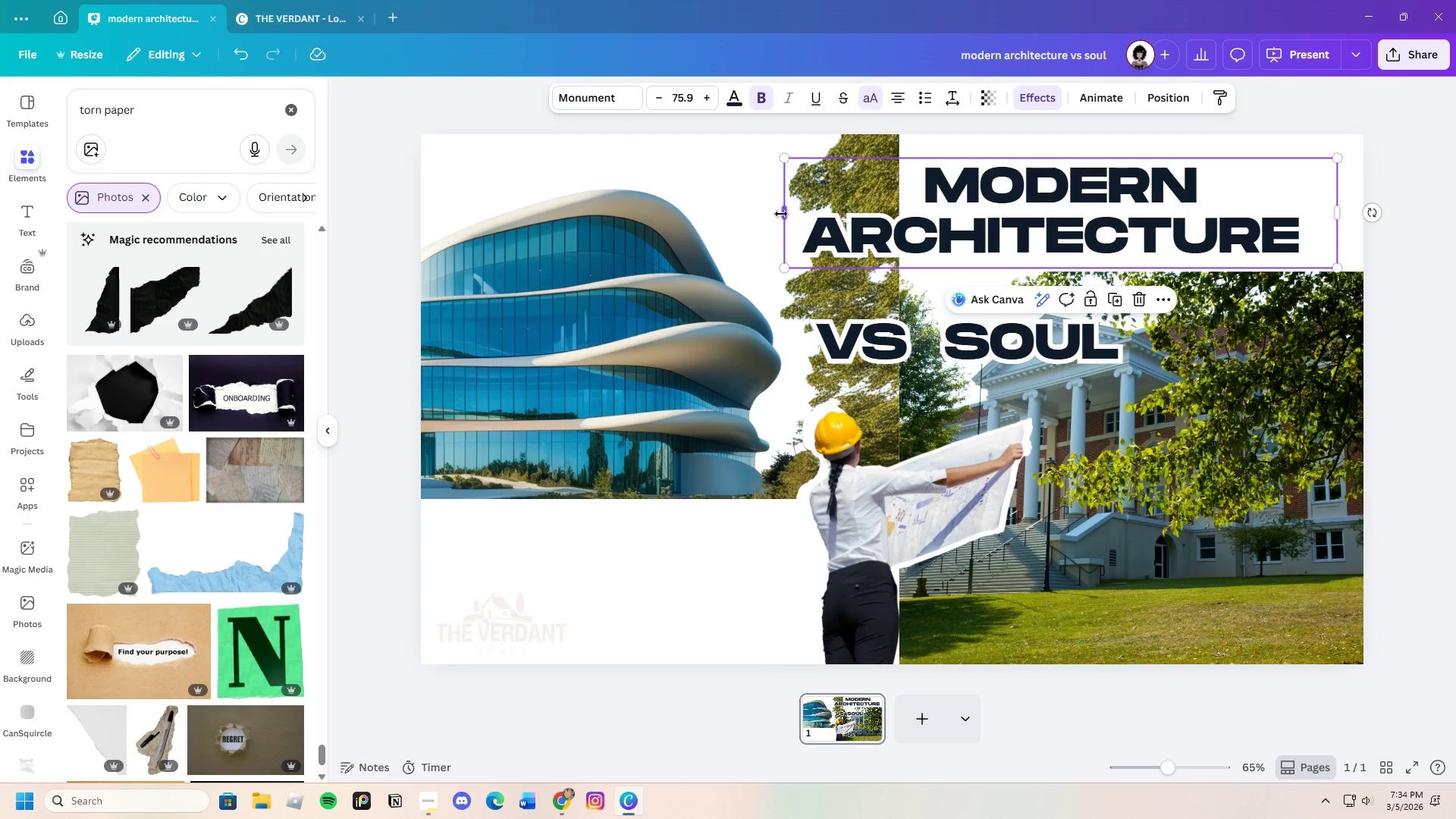 
left_click_drag(start_coordinate=[781, 214], to_coordinate=[462, 215])
 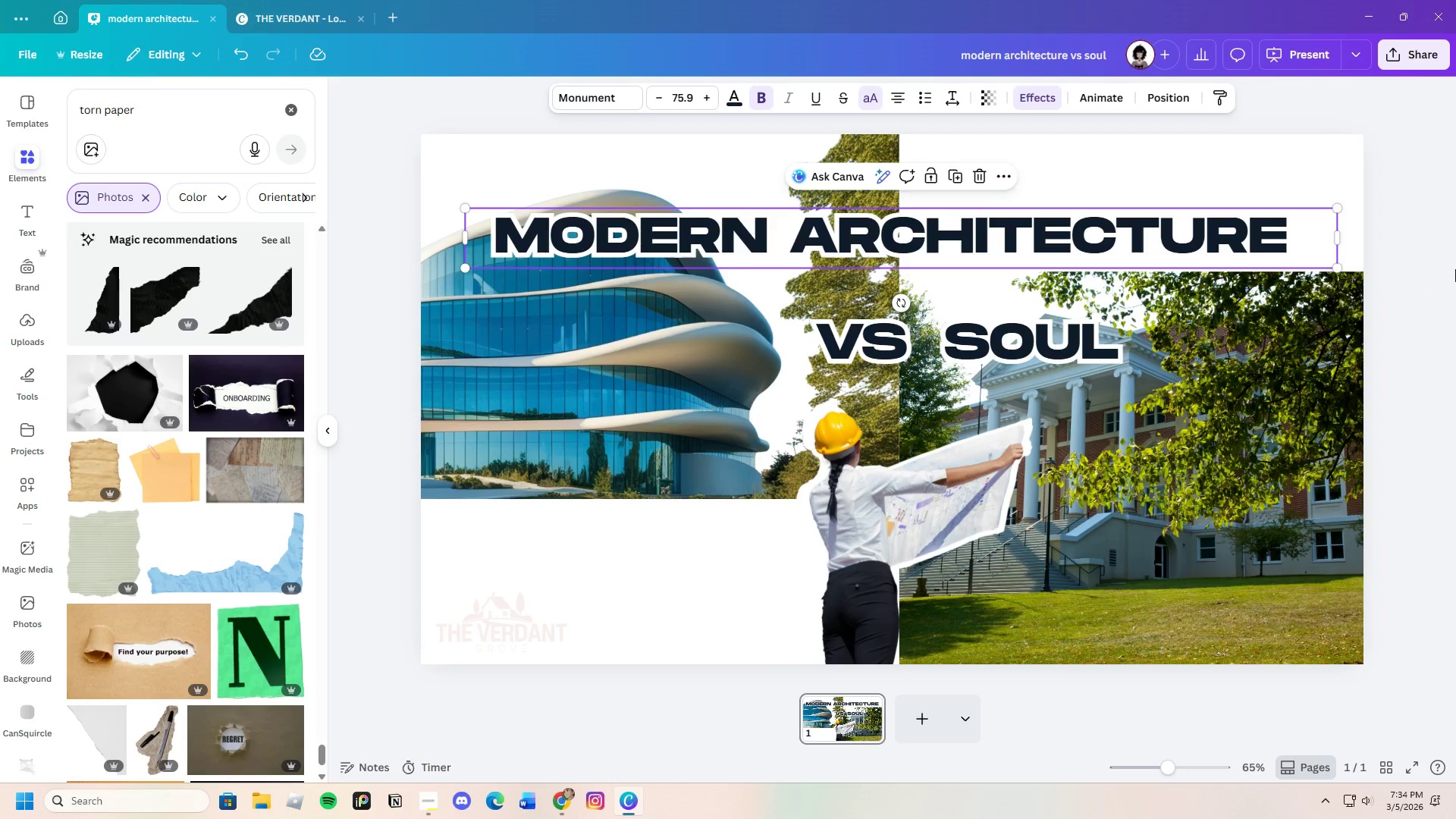 
left_click([1455, 269])
 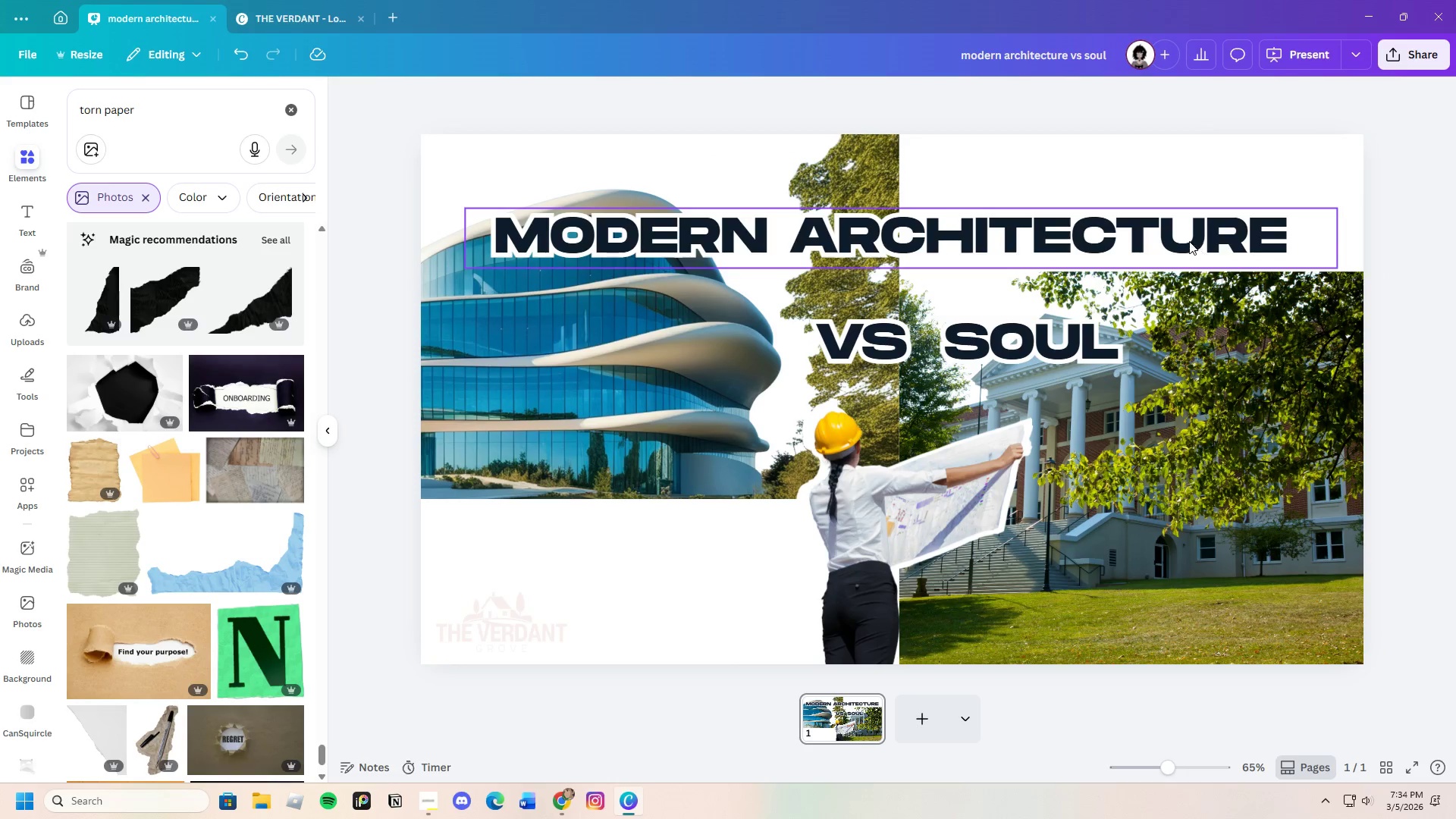 
left_click_drag(start_coordinate=[1188, 240], to_coordinate=[1180, 256])
 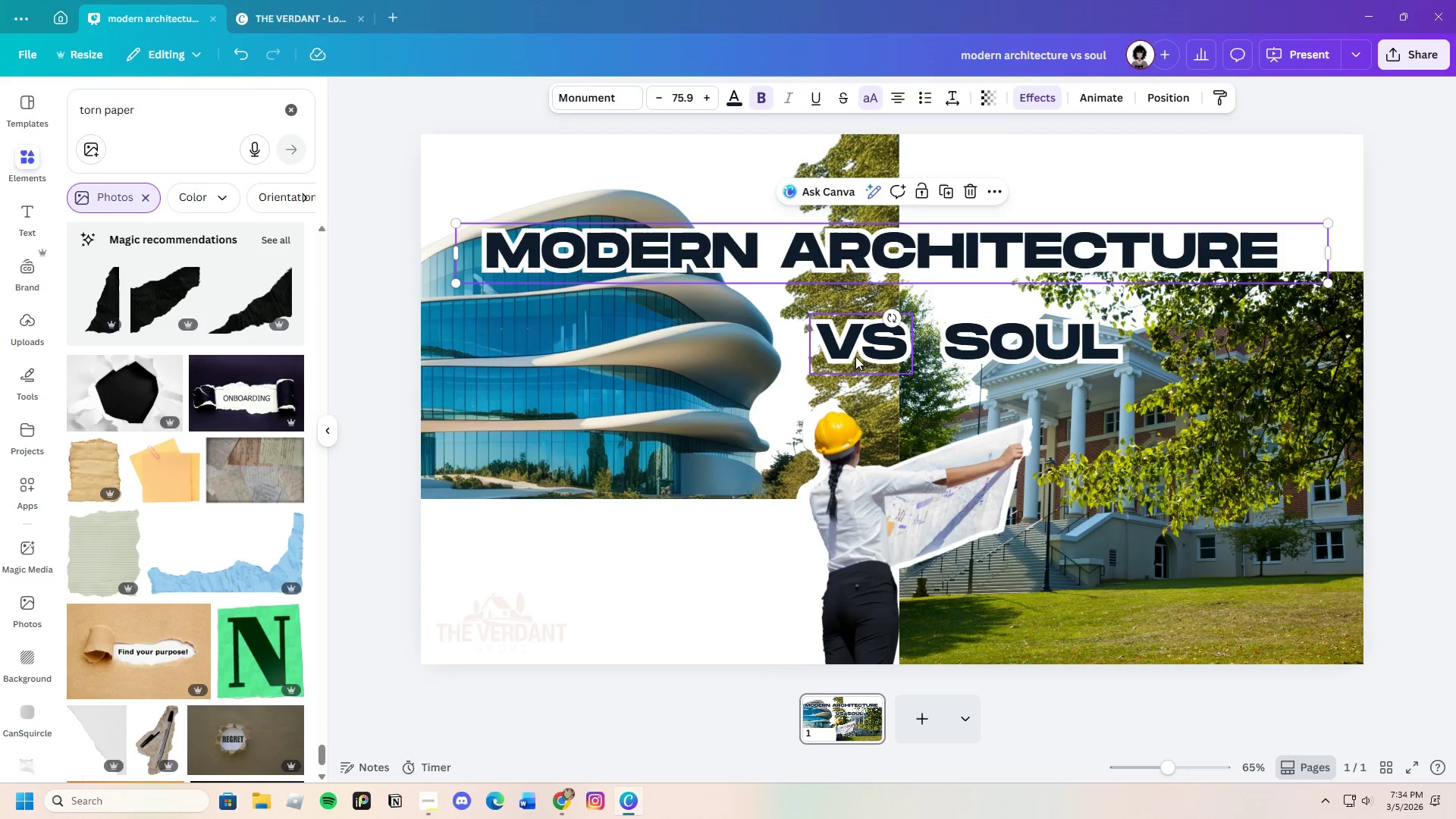 
left_click_drag(start_coordinate=[854, 347], to_coordinate=[882, 346])
 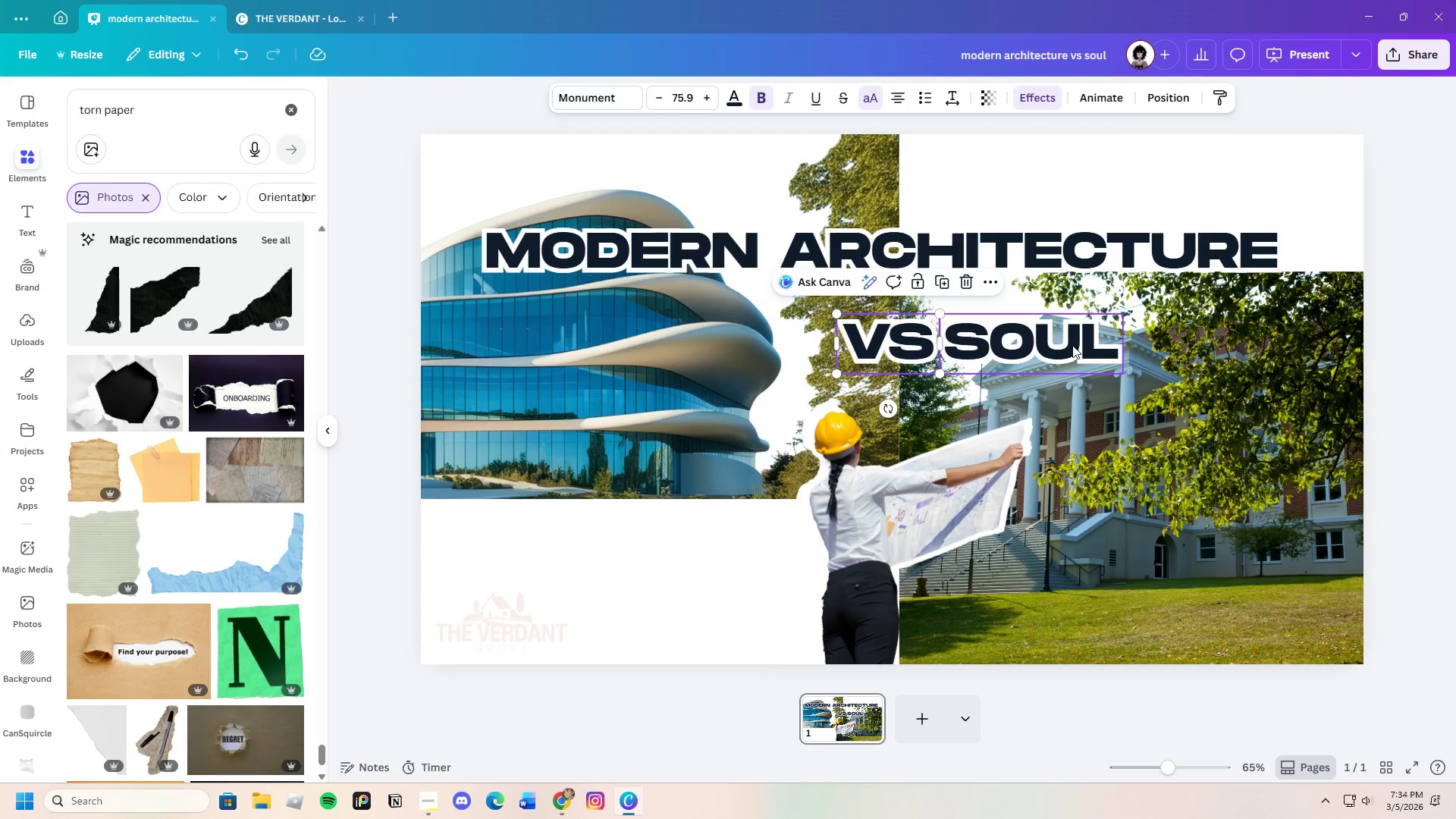 
left_click_drag(start_coordinate=[1072, 344], to_coordinate=[1122, 498])
 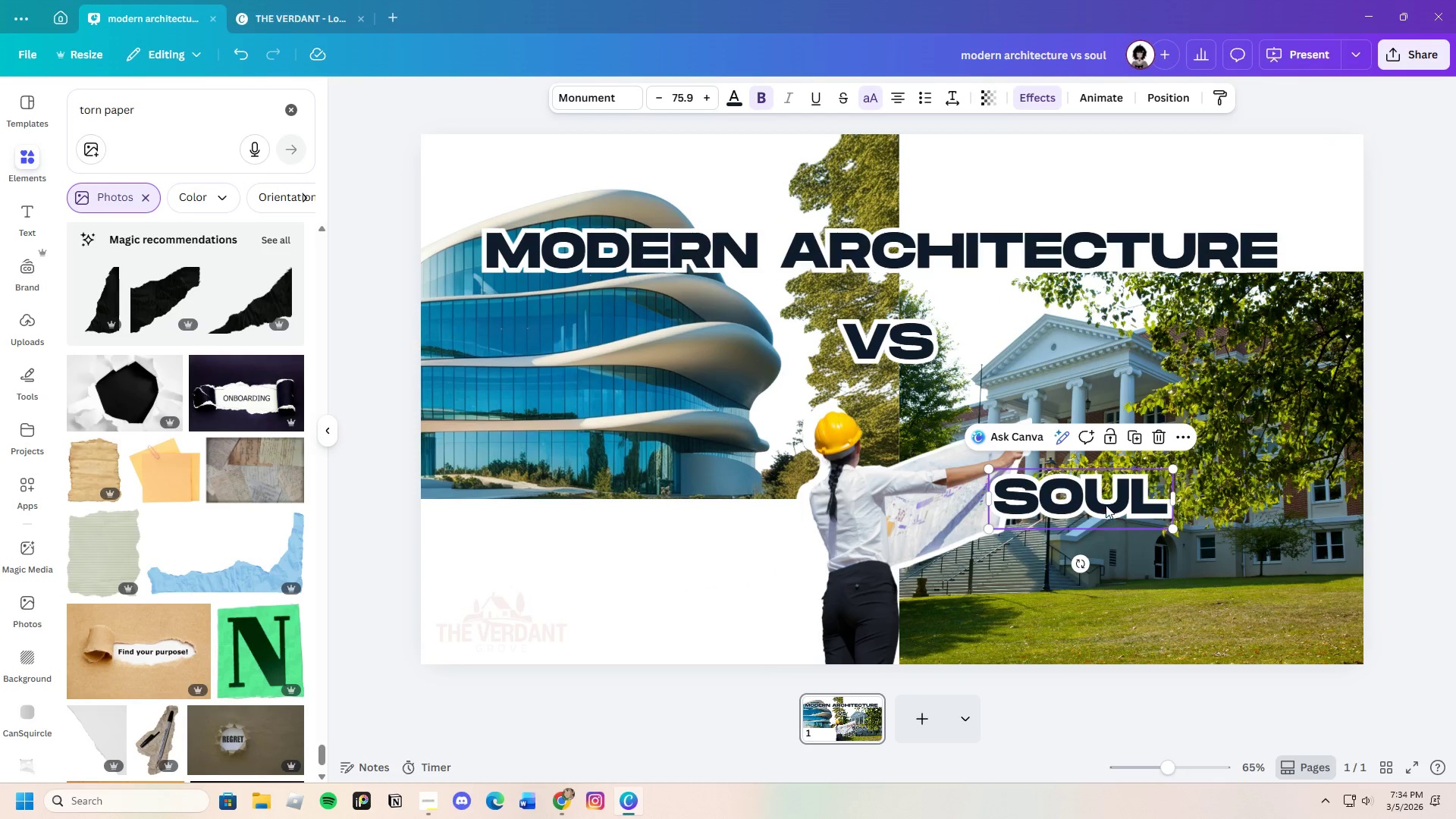 
left_click_drag(start_coordinate=[1104, 497], to_coordinate=[1076, 334])
 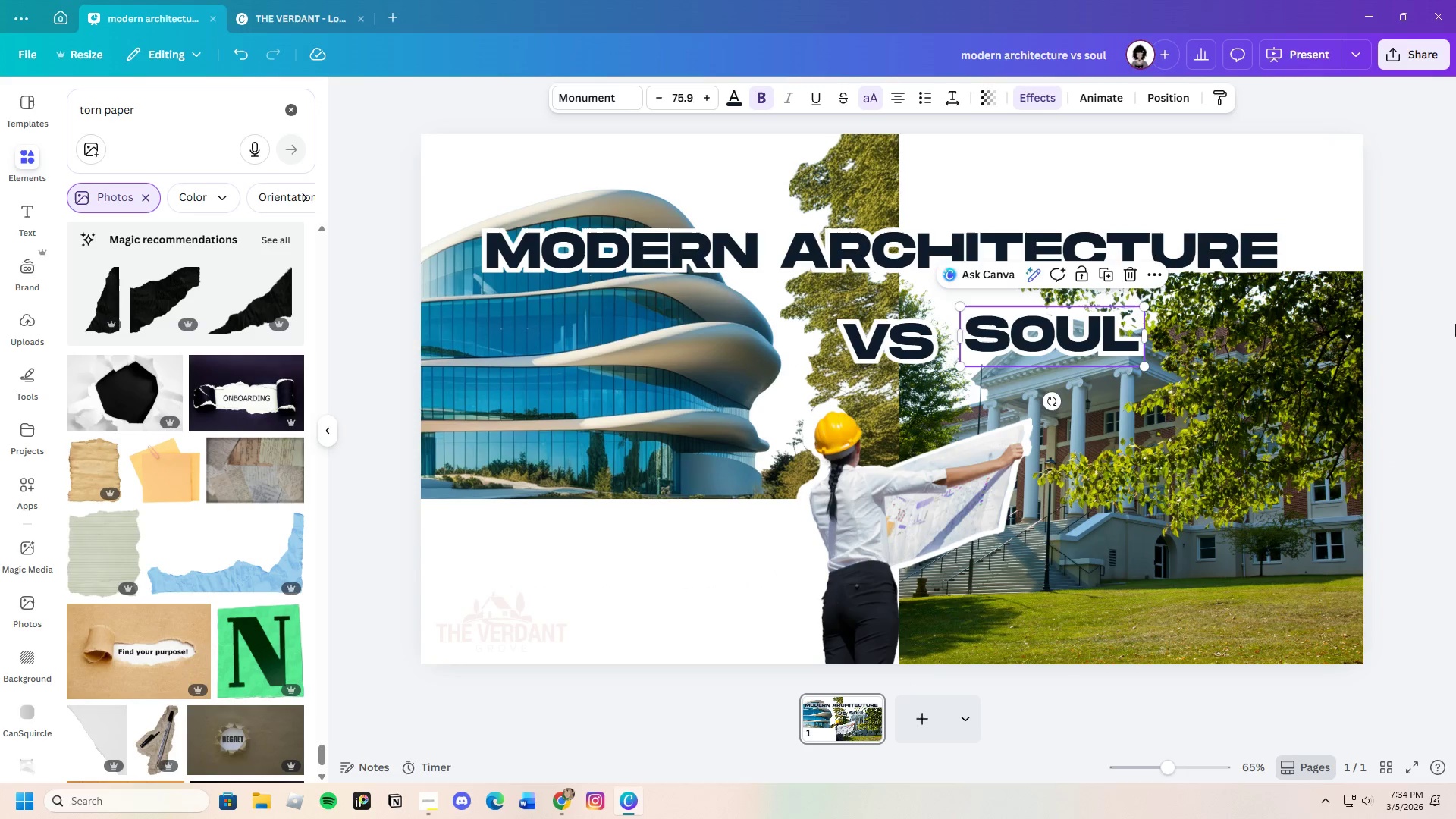 
left_click([1455, 324])
 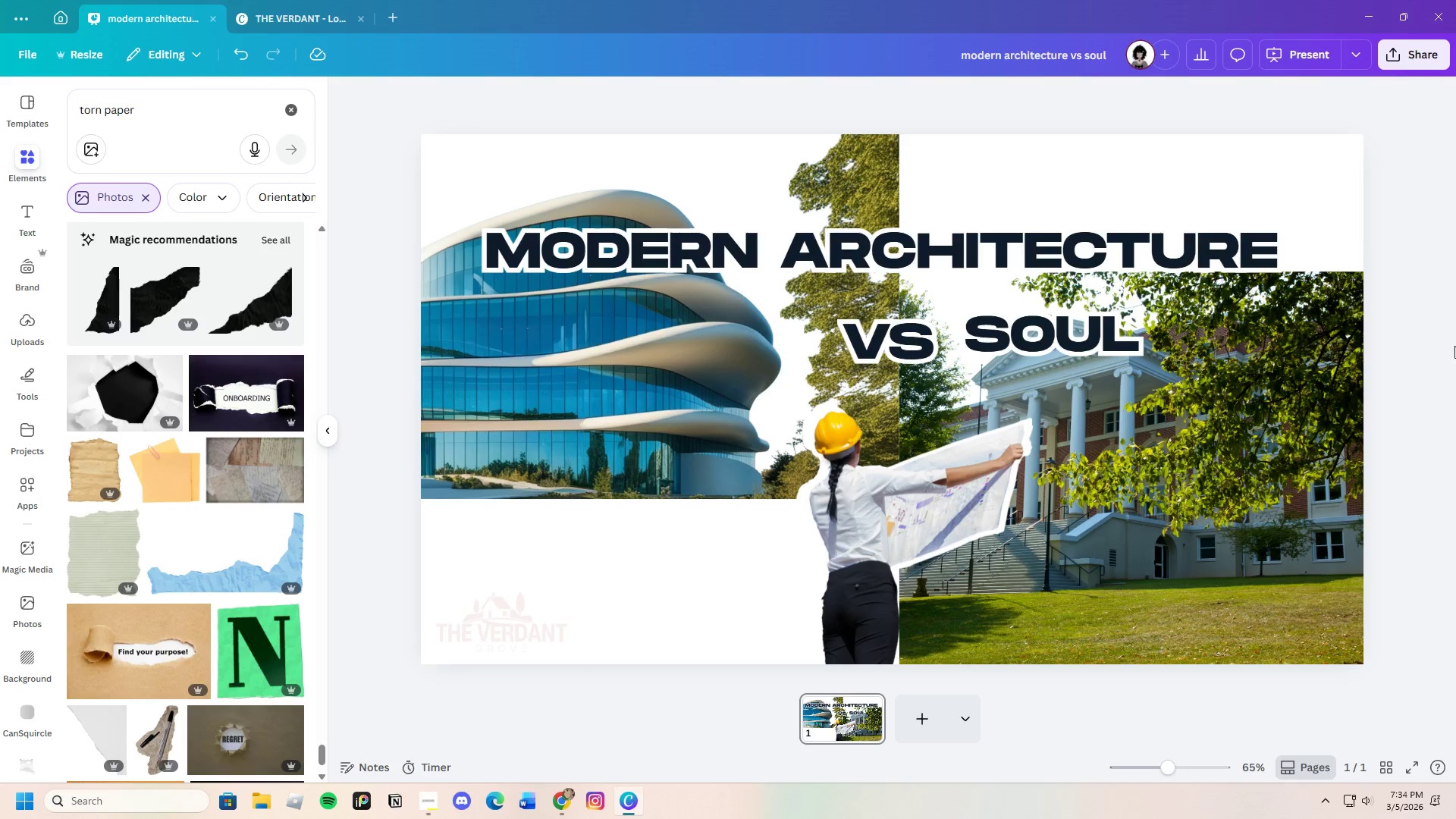 
left_click([986, 249])
 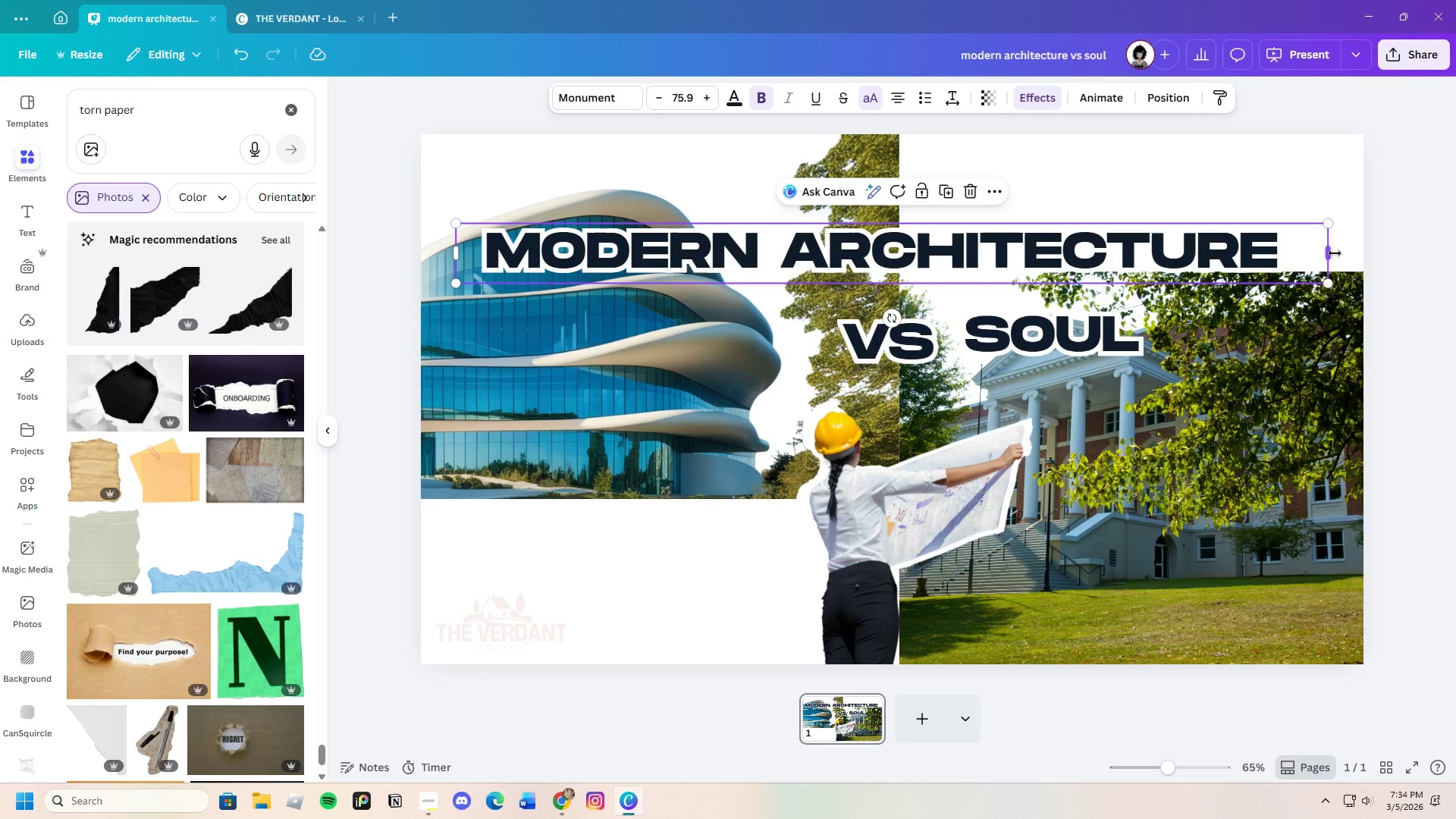 
left_click_drag(start_coordinate=[1331, 253], to_coordinate=[1020, 243])
 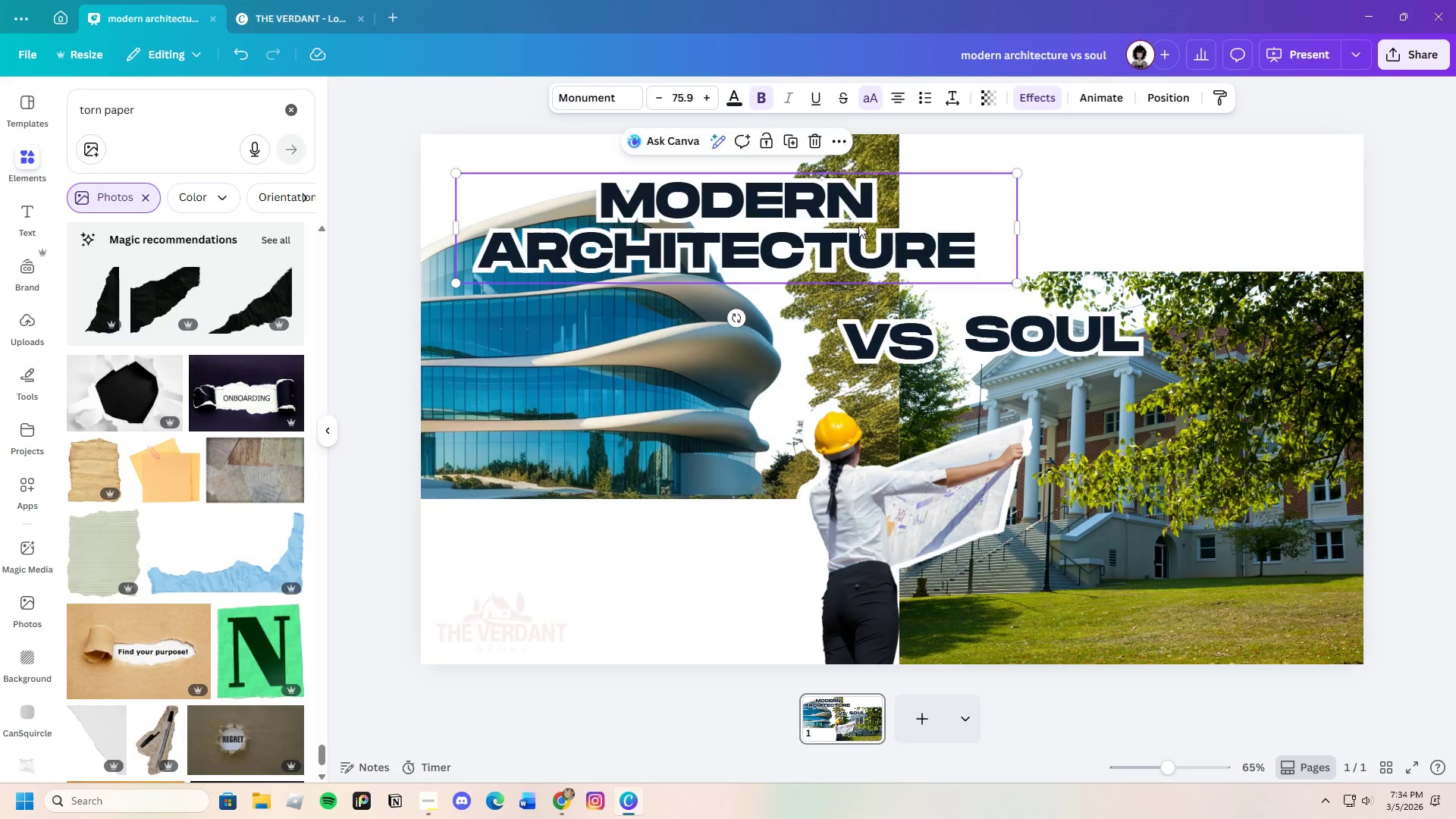 
left_click_drag(start_coordinate=[858, 224], to_coordinate=[1008, 228])
 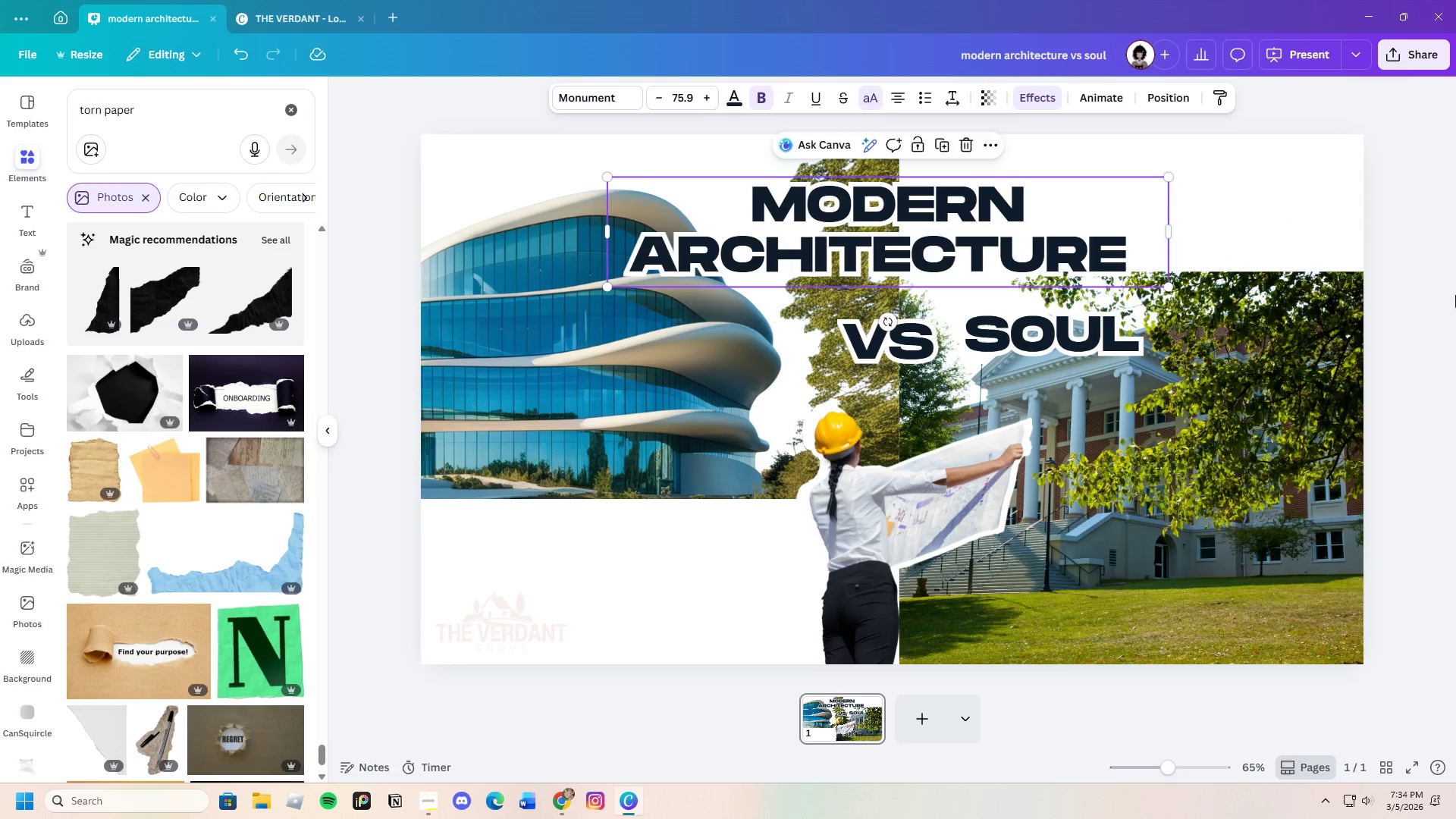 
left_click([1455, 295])
 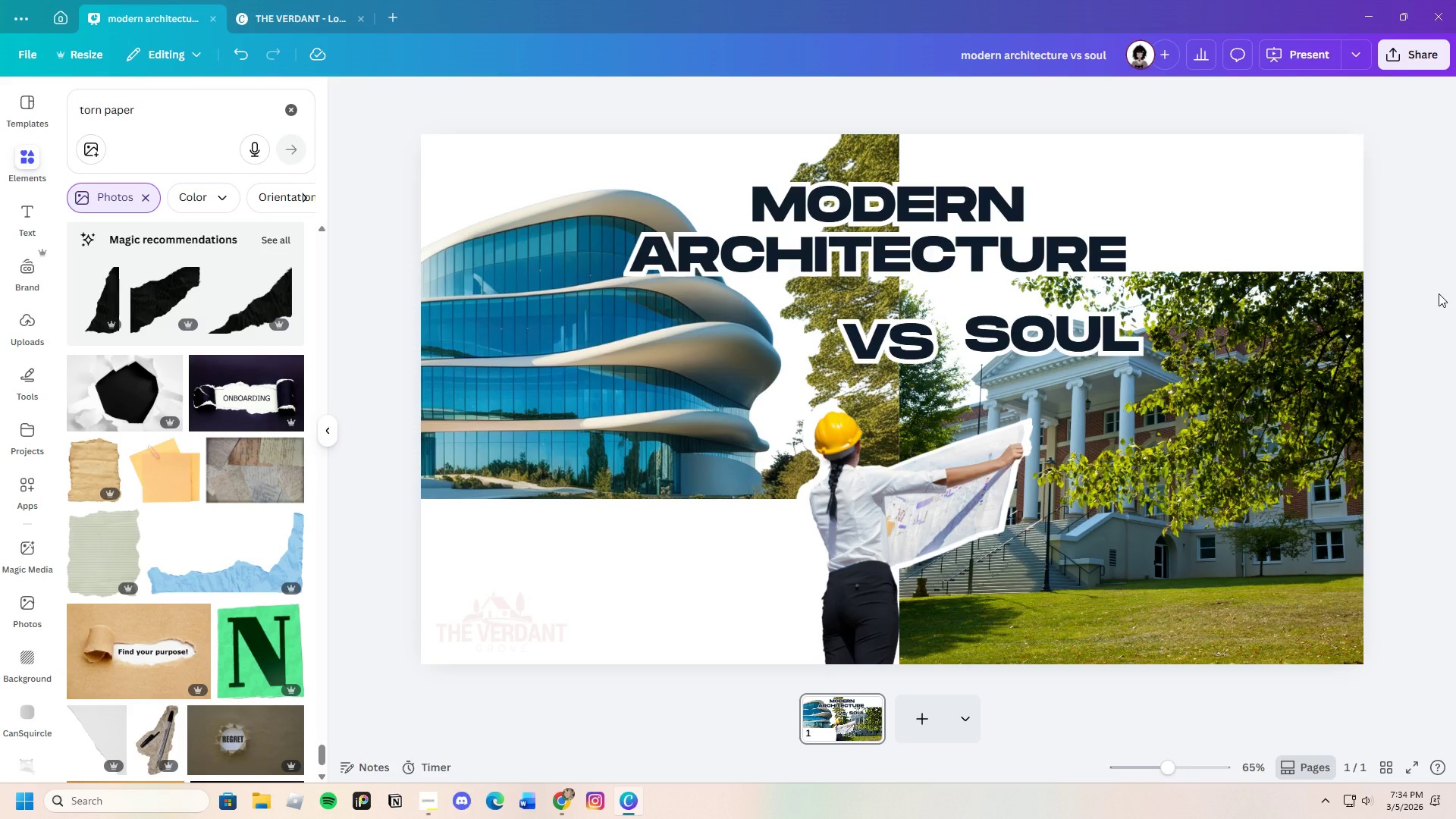 
left_click([1306, 341])
 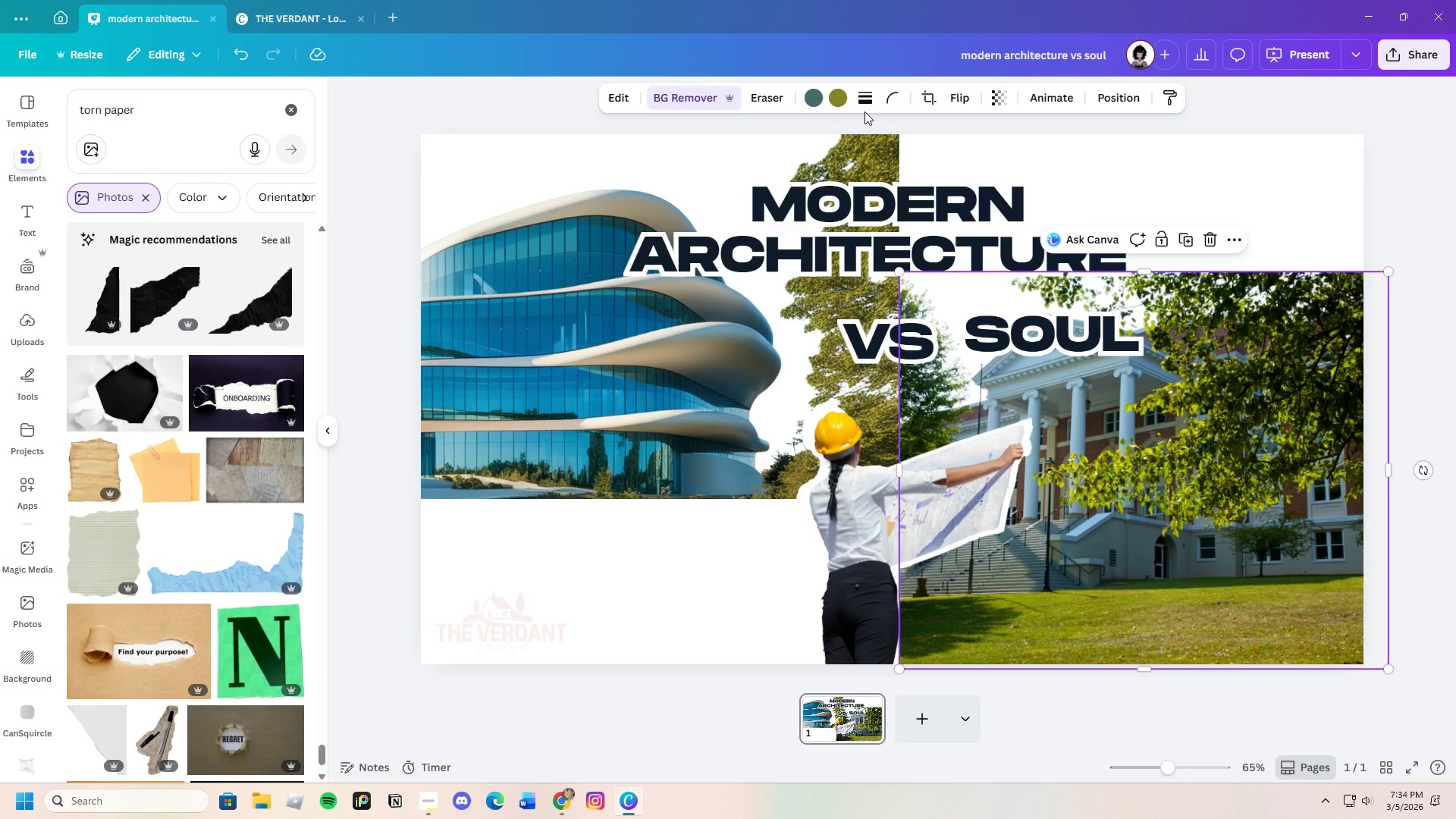 
left_click([889, 103])
 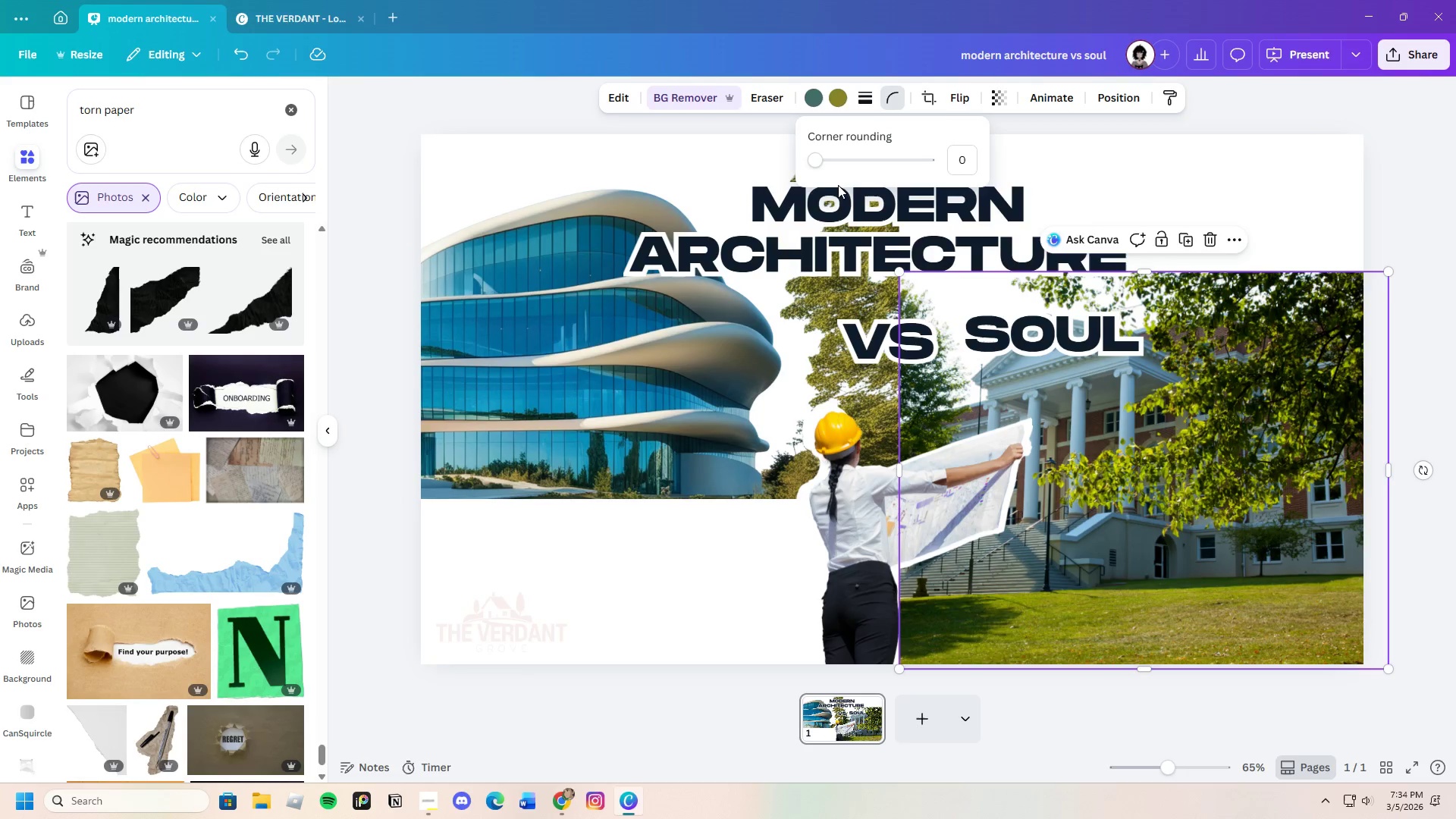 
left_click_drag(start_coordinate=[819, 162], to_coordinate=[1170, 213])
 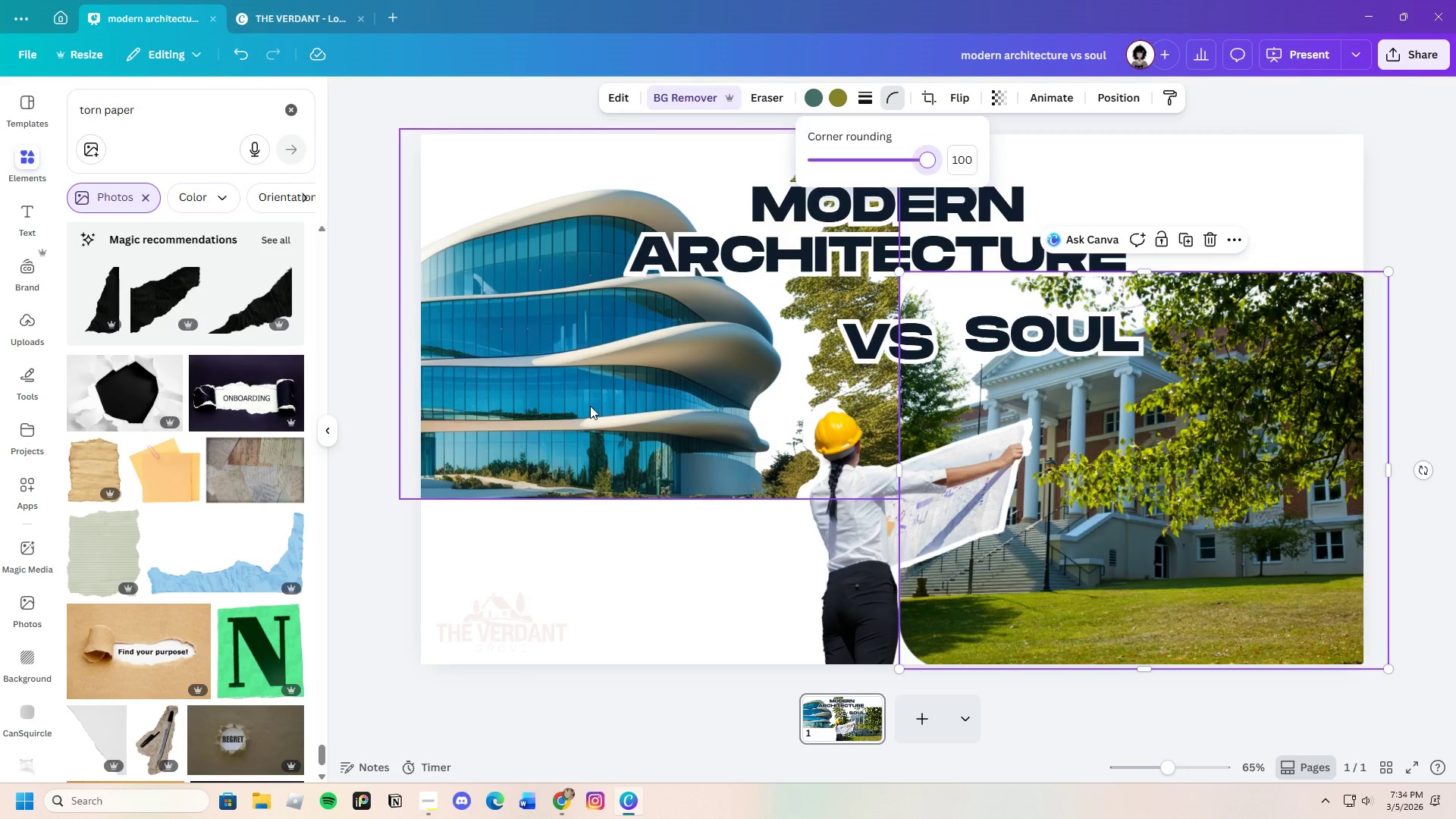 
left_click([590, 406])
 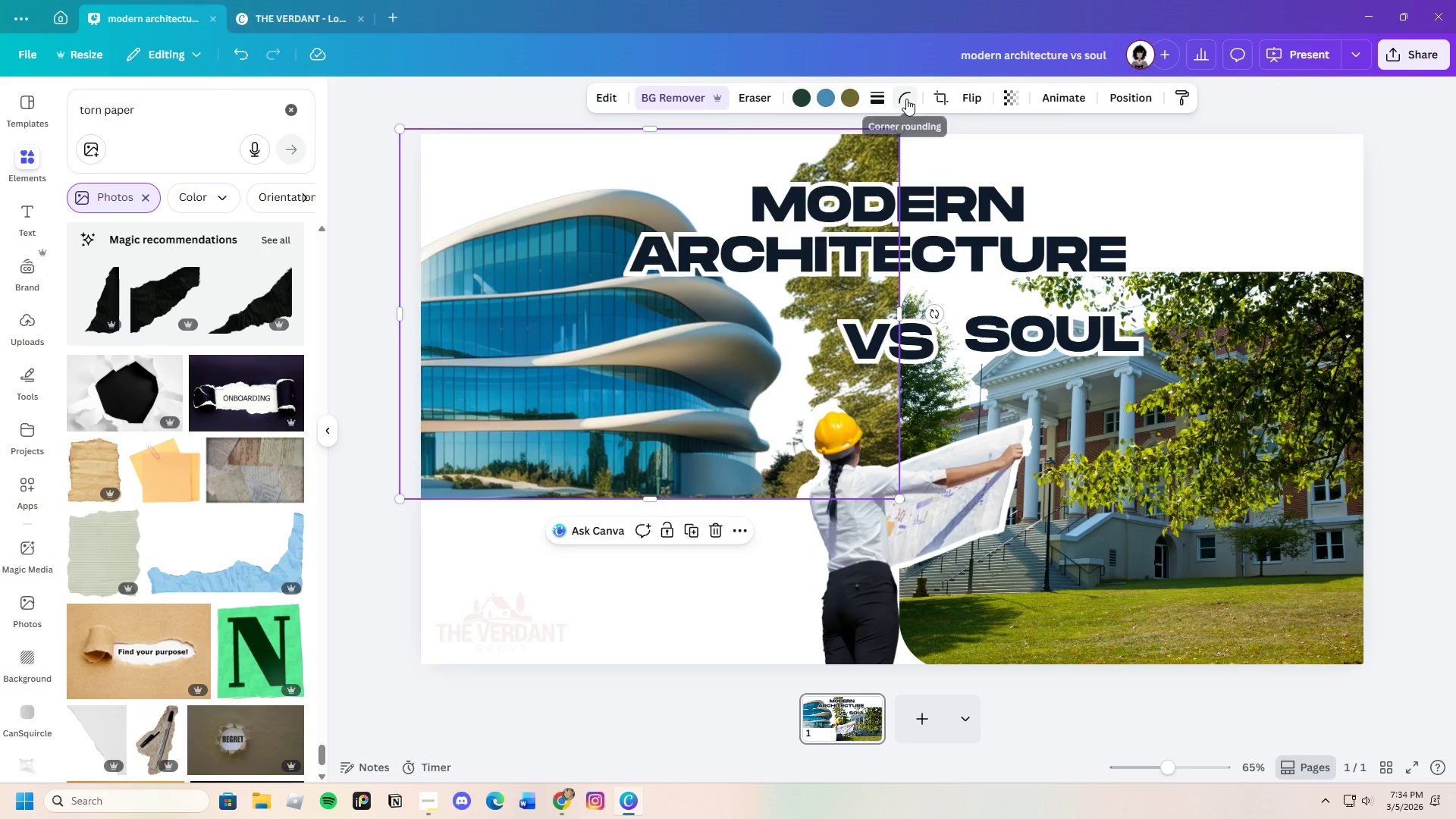 
left_click([906, 99])
 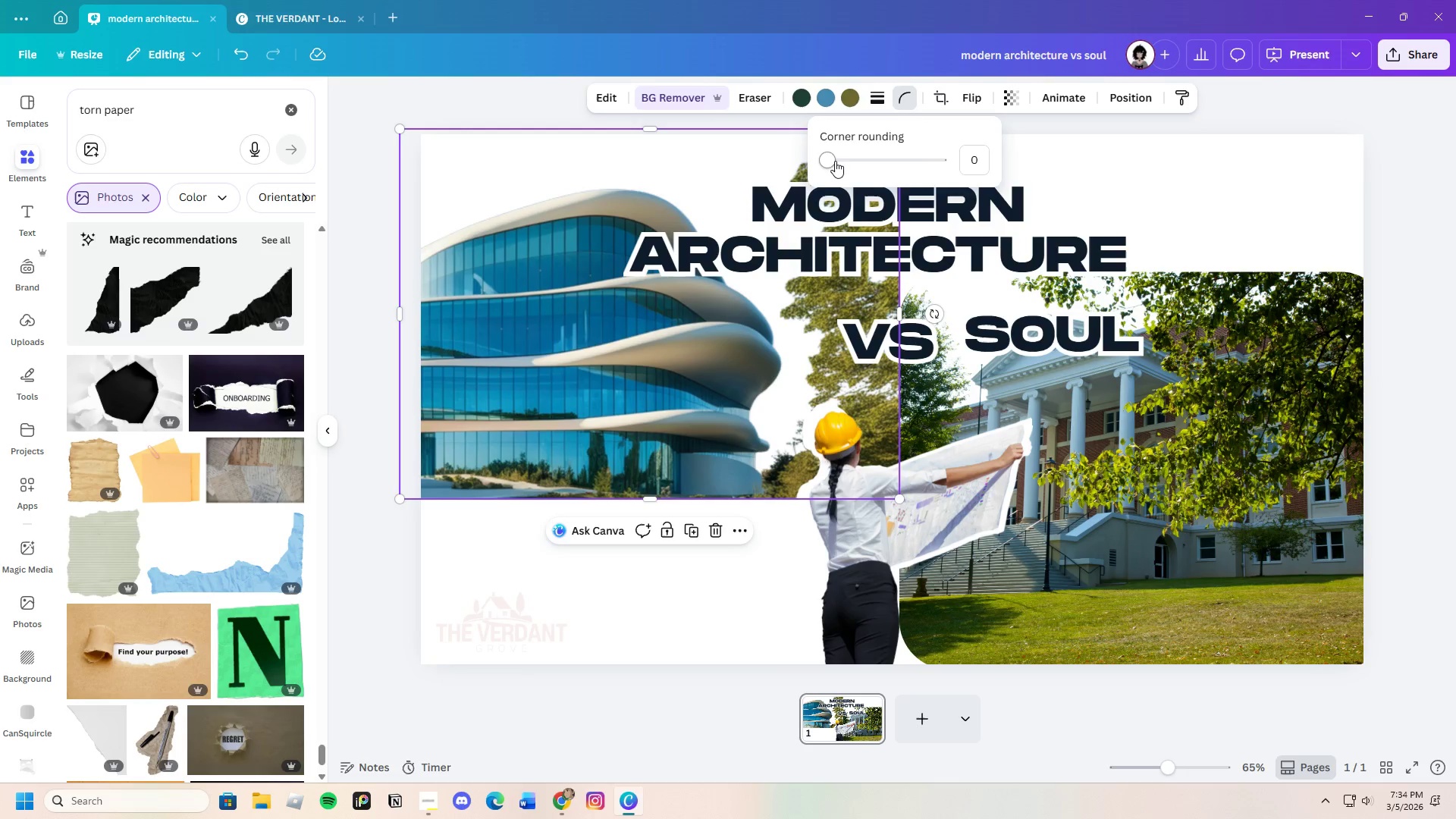 
left_click_drag(start_coordinate=[833, 158], to_coordinate=[1169, 179])
 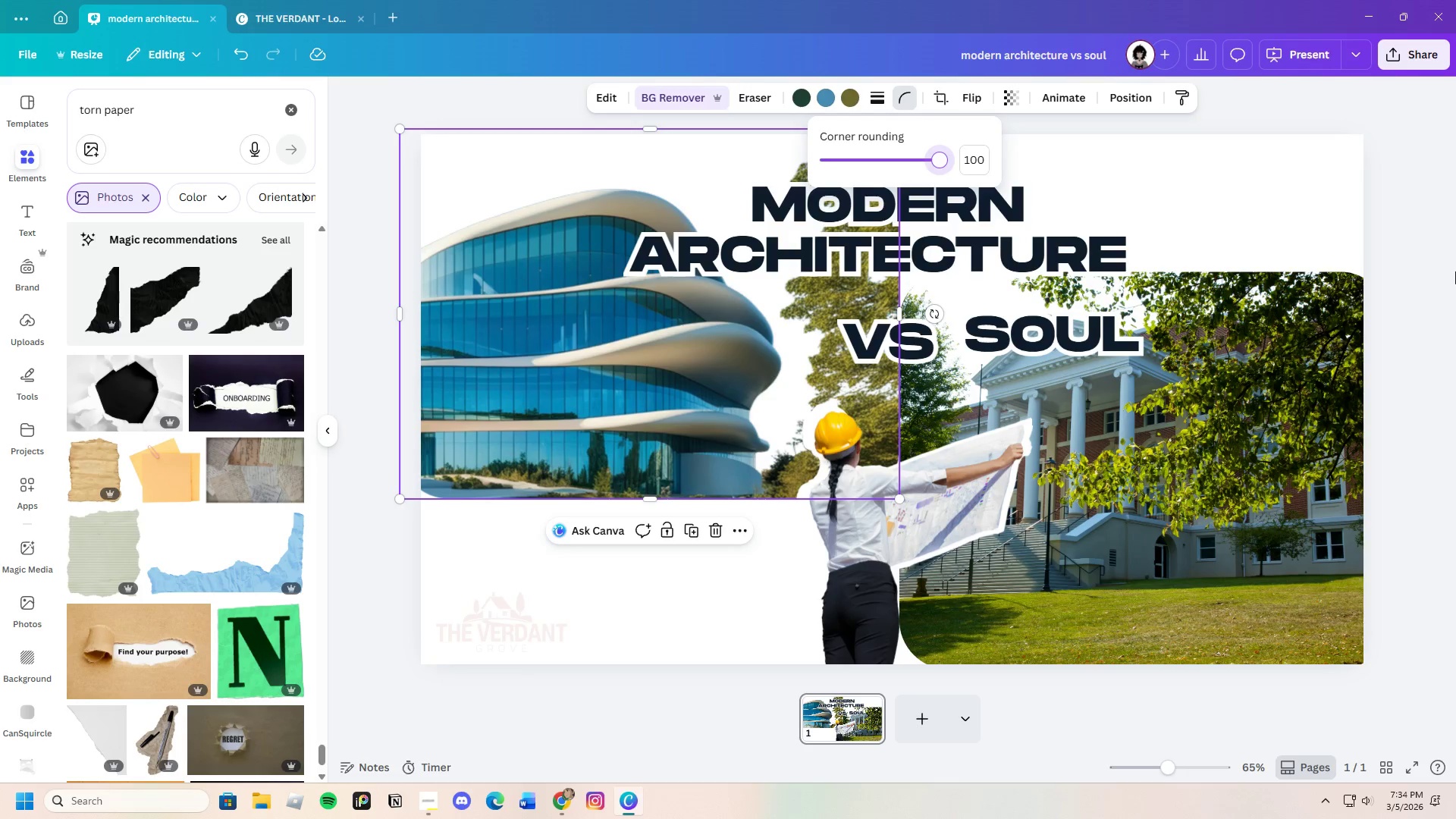 
left_click([1455, 271])
 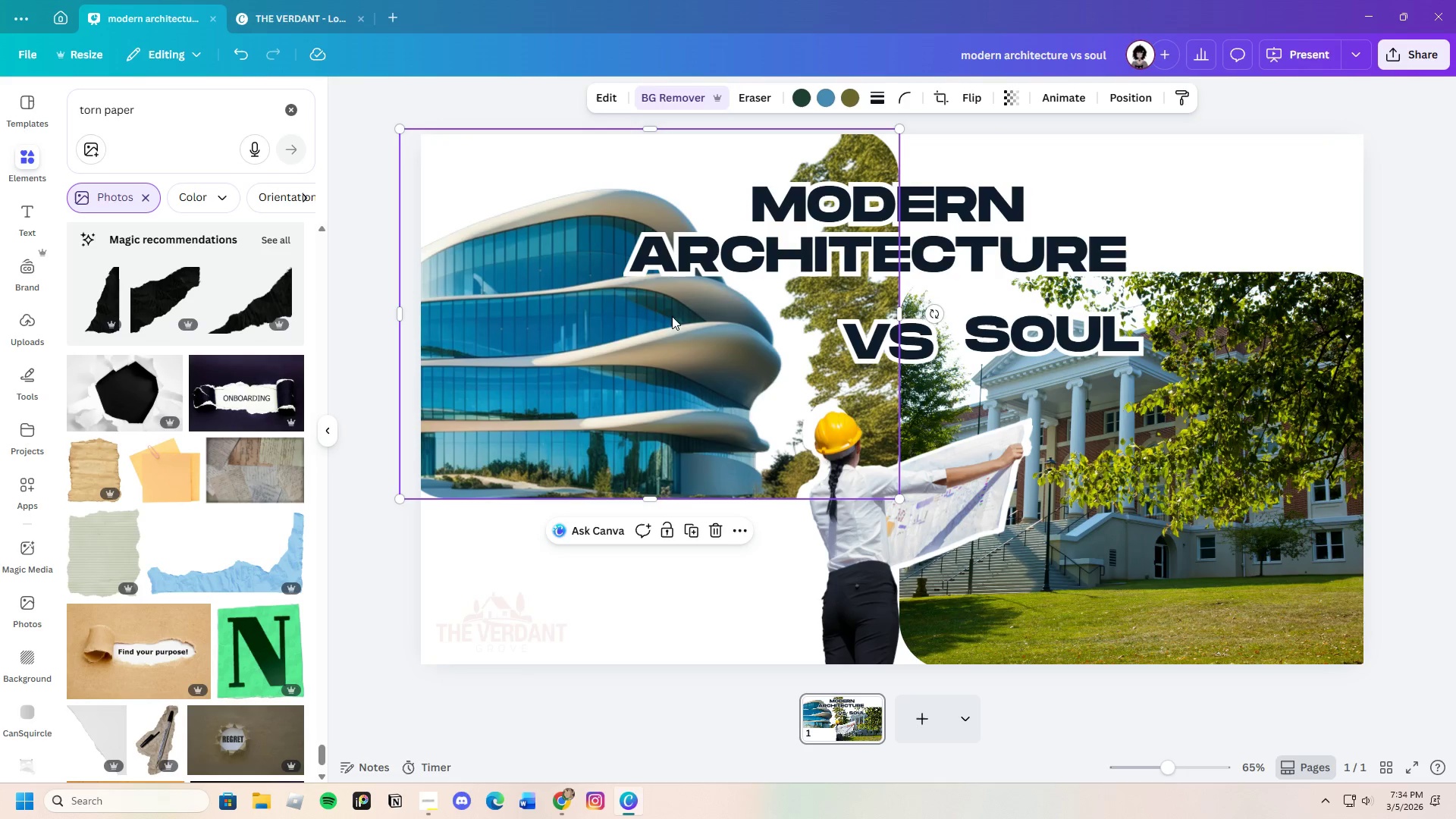 
left_click_drag(start_coordinate=[648, 318], to_coordinate=[570, 323])
 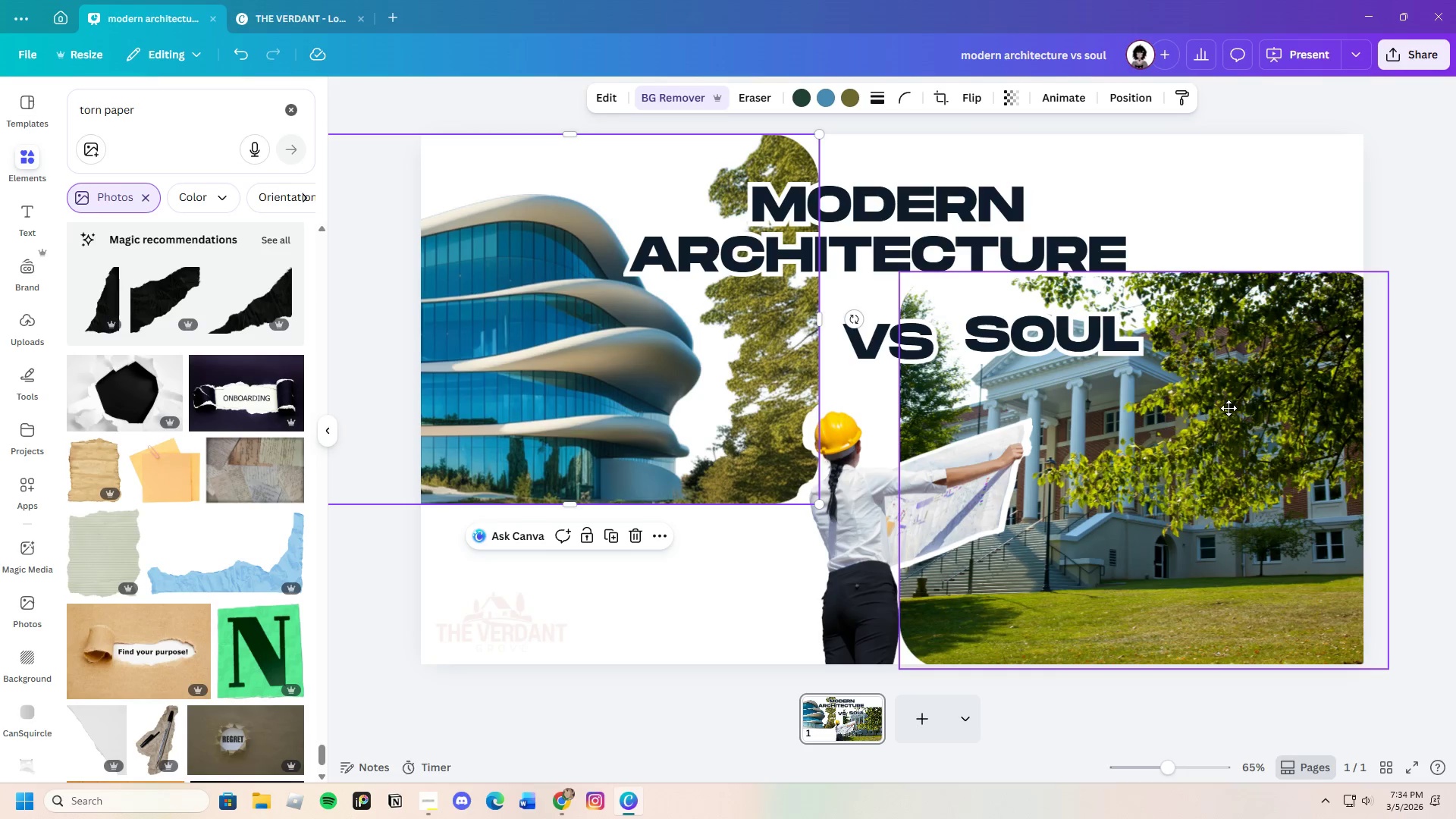 
left_click_drag(start_coordinate=[1217, 416], to_coordinate=[1250, 497])
 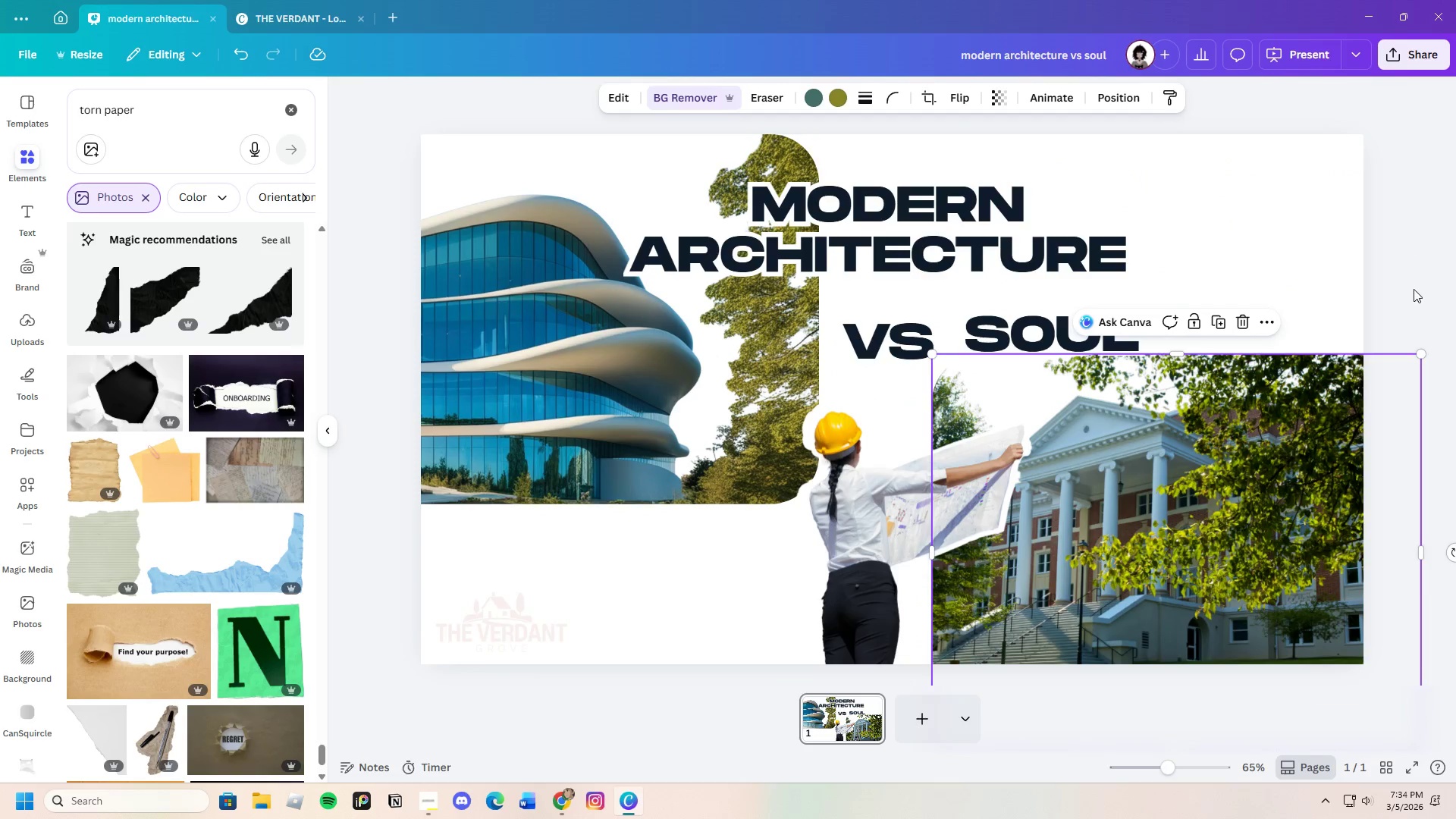 
left_click([1410, 284])
 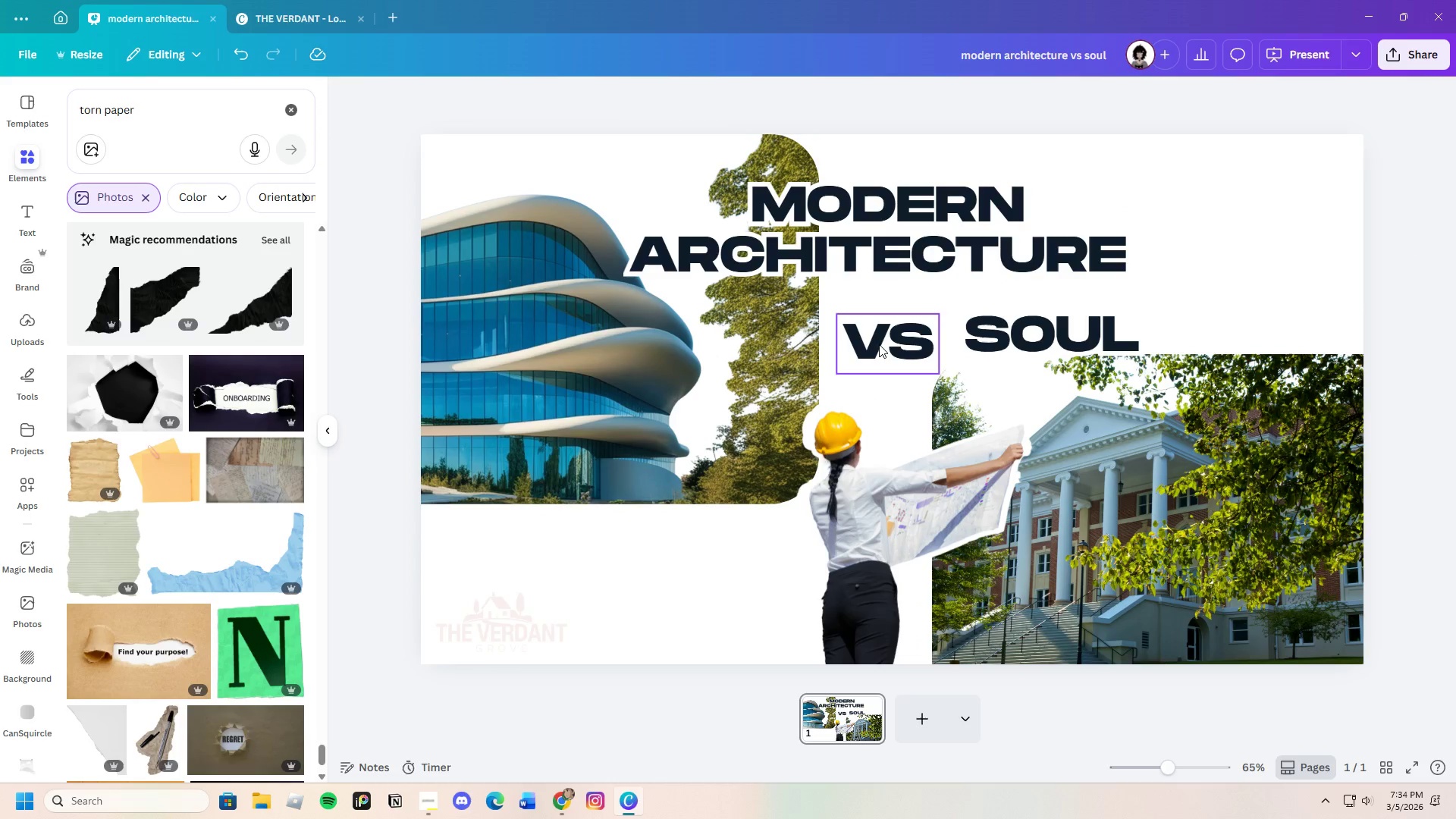 
left_click_drag(start_coordinate=[896, 347], to_coordinate=[808, 344])
 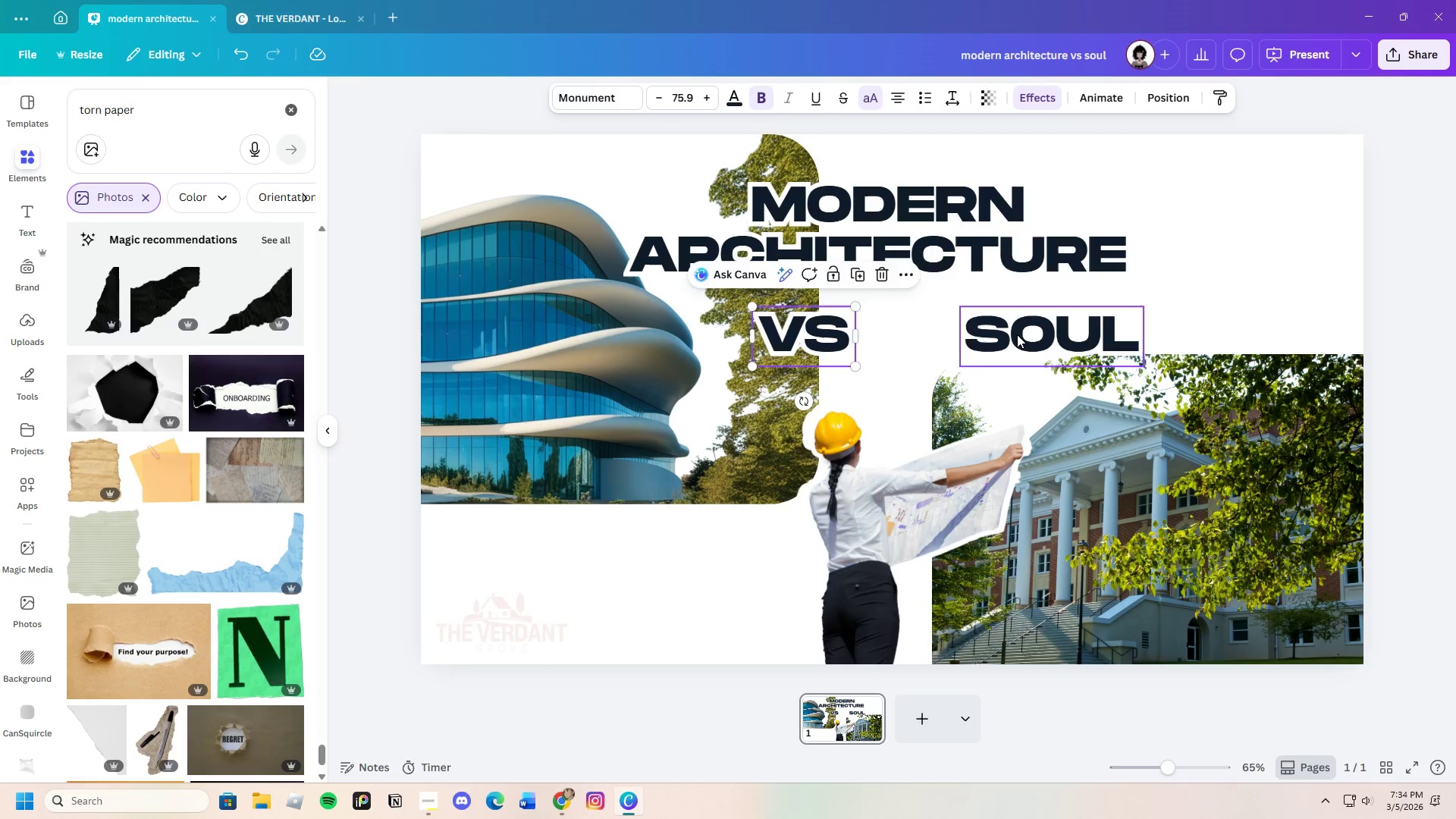 
left_click_drag(start_coordinate=[1017, 334], to_coordinate=[883, 393])
 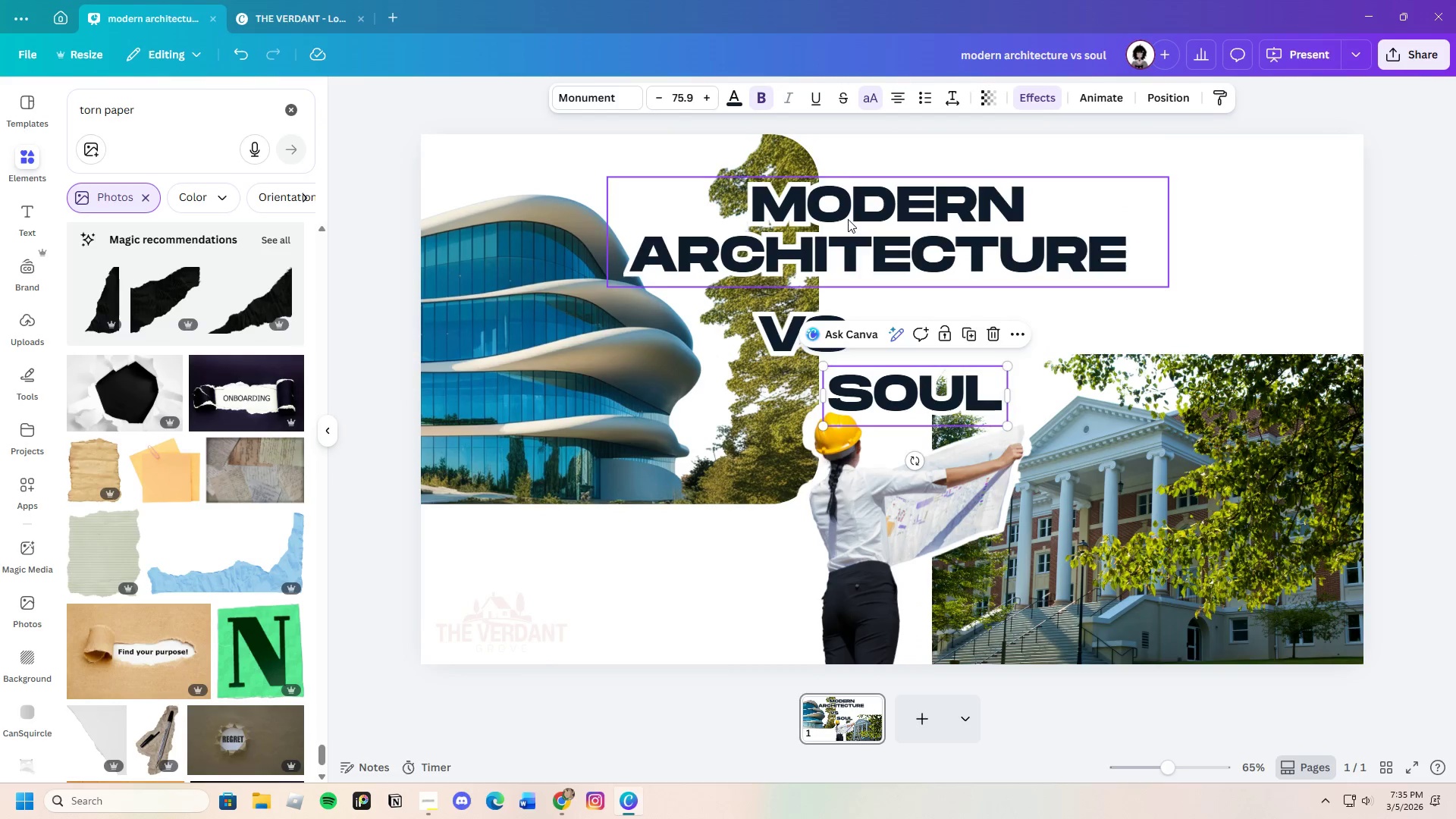 
left_click_drag(start_coordinate=[851, 219], to_coordinate=[1046, 240])
 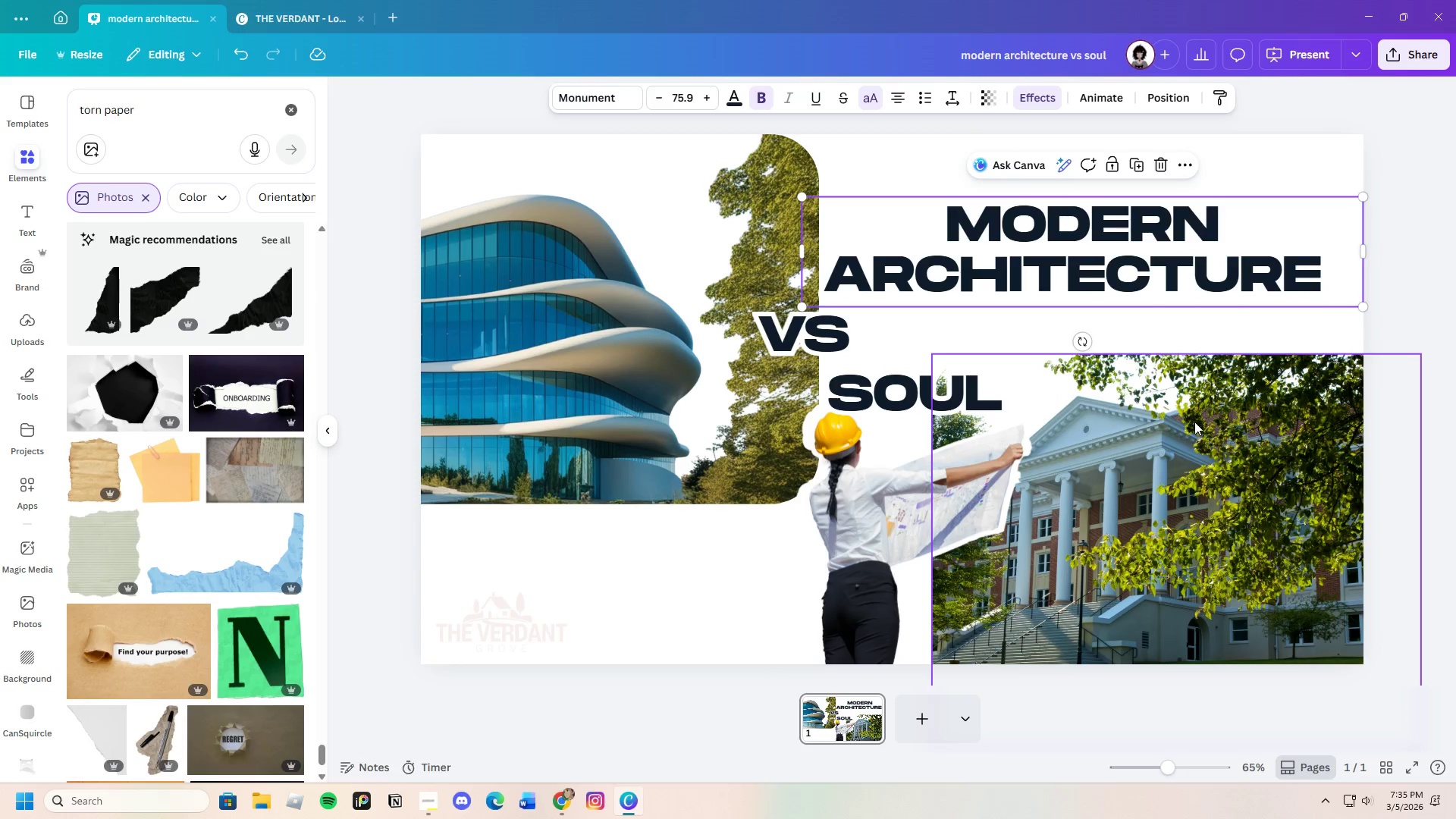 
left_click_drag(start_coordinate=[1194, 422], to_coordinate=[1188, 372])
 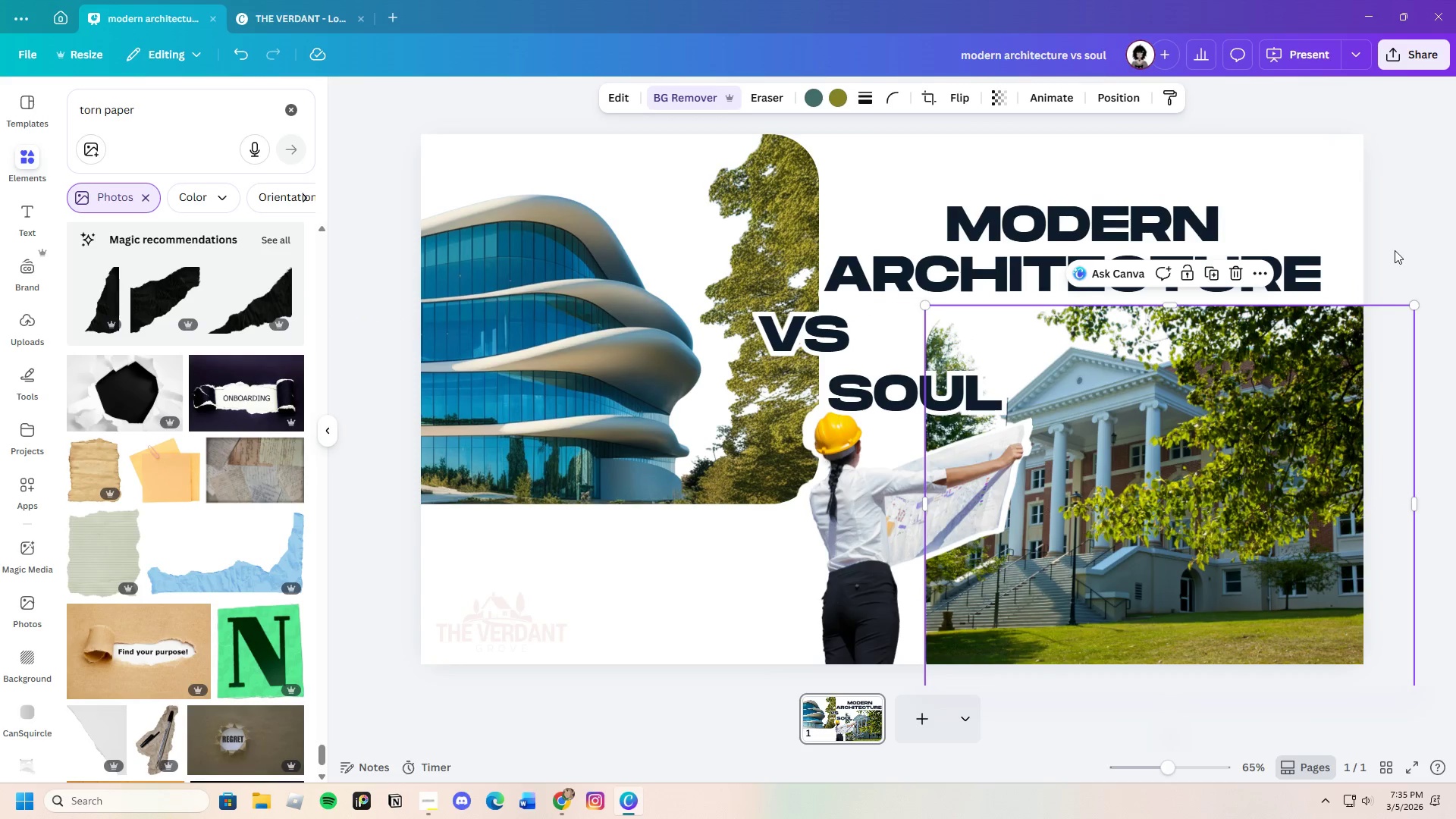 
left_click([1395, 247])
 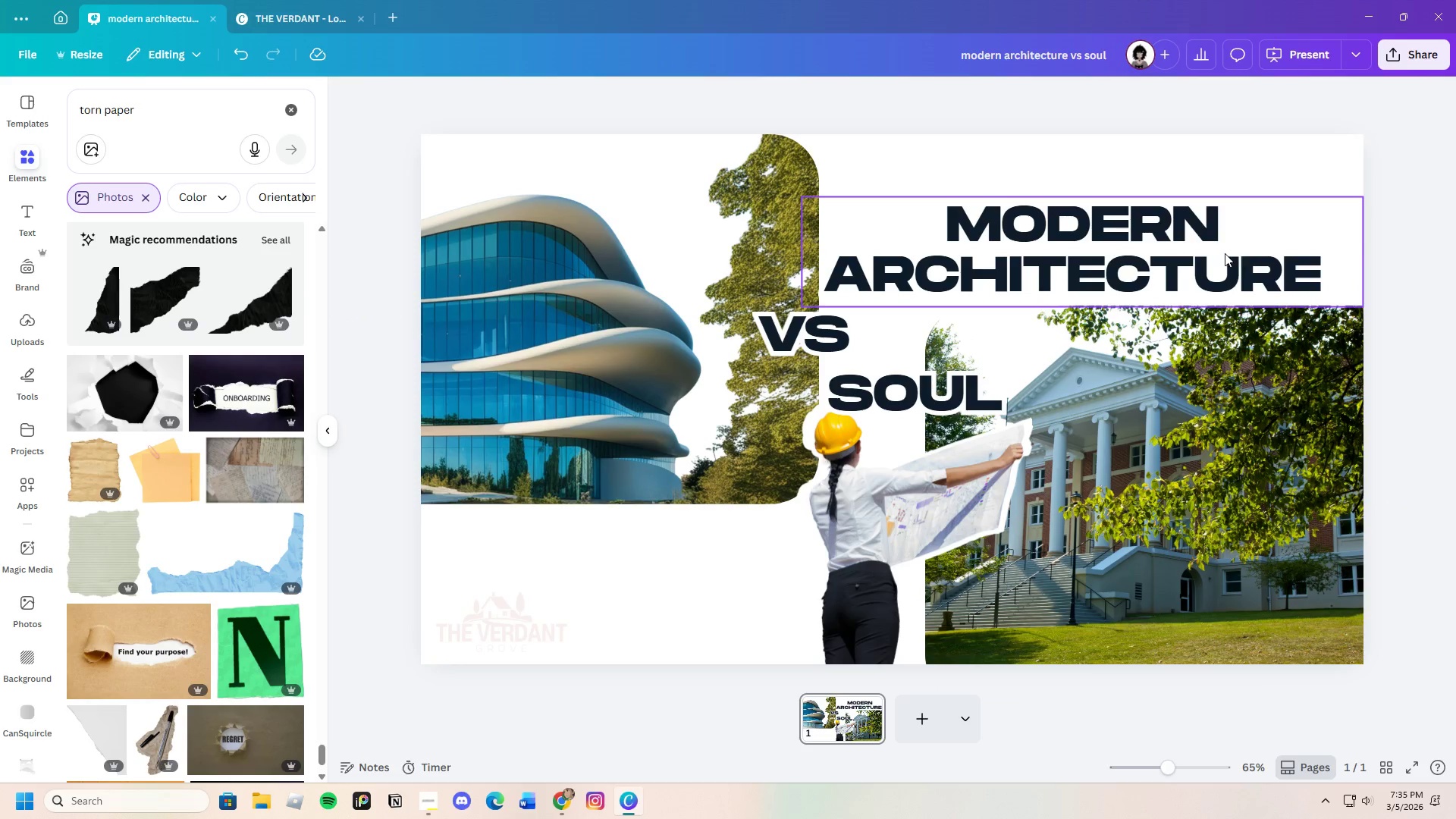 
left_click_drag(start_coordinate=[1224, 253], to_coordinate=[1250, 253])
 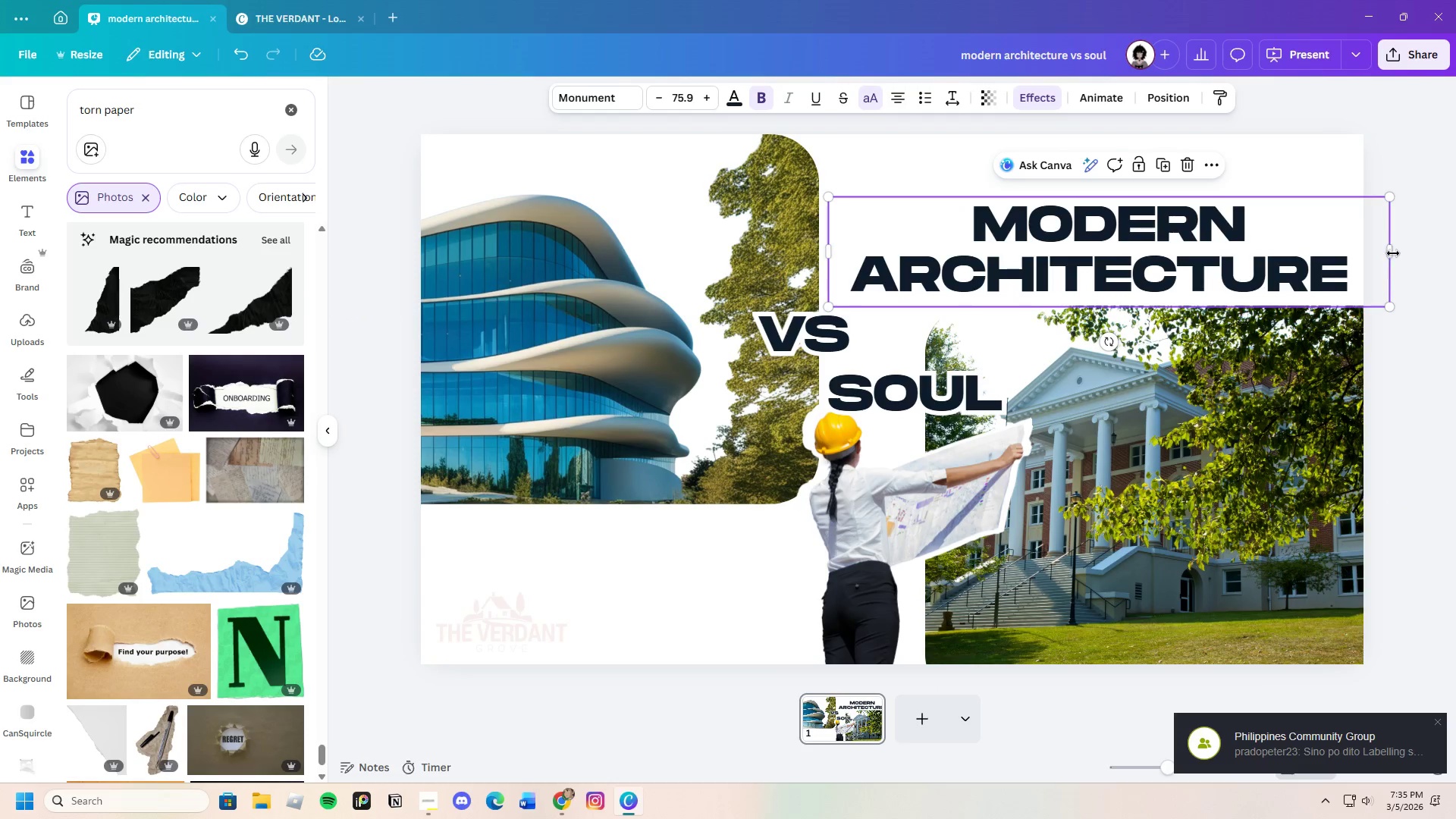 
left_click_drag(start_coordinate=[1391, 253], to_coordinate=[1337, 260])
 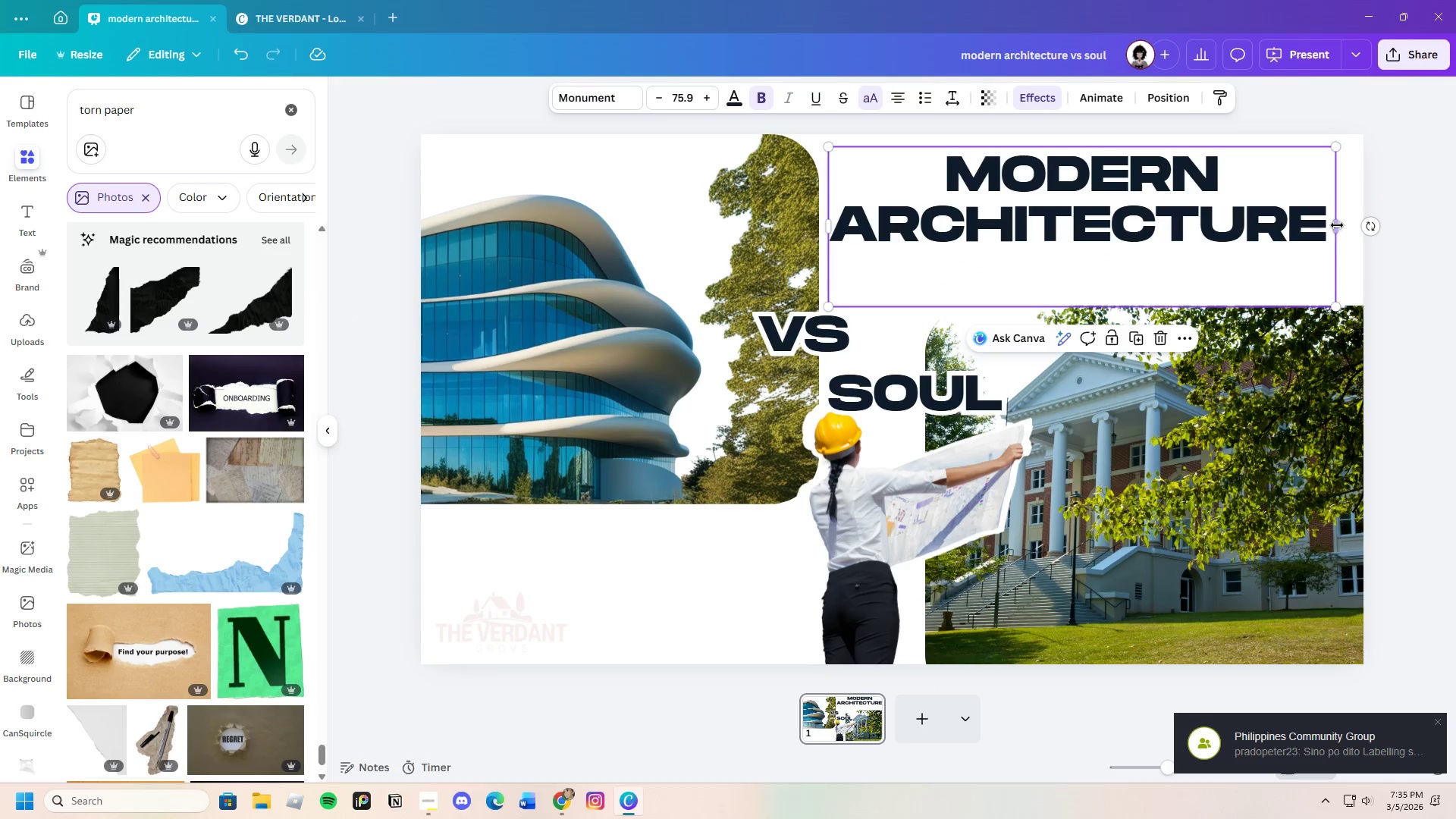 
left_click_drag(start_coordinate=[1337, 225], to_coordinate=[1350, 228])
 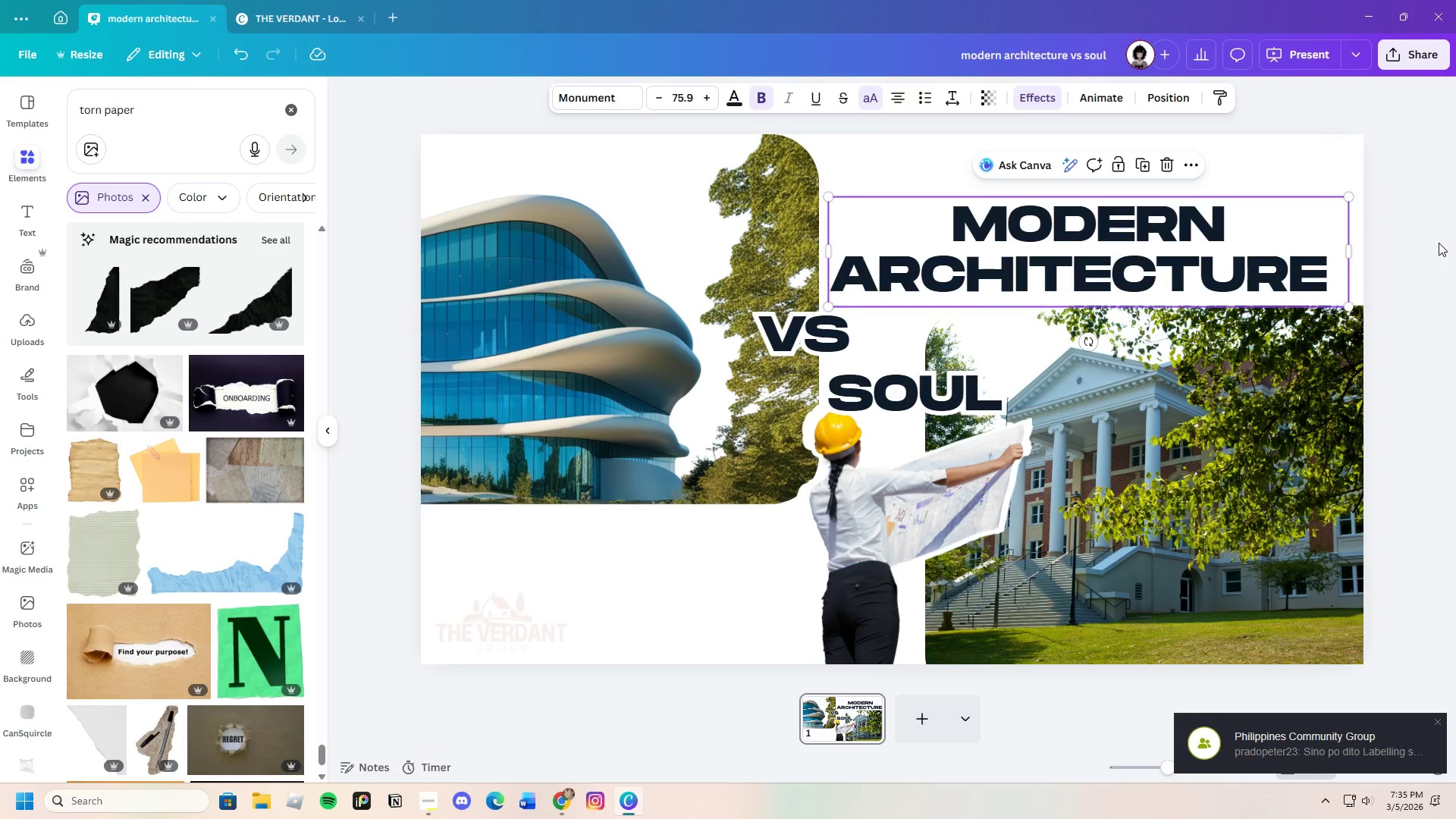 
left_click([1439, 243])
 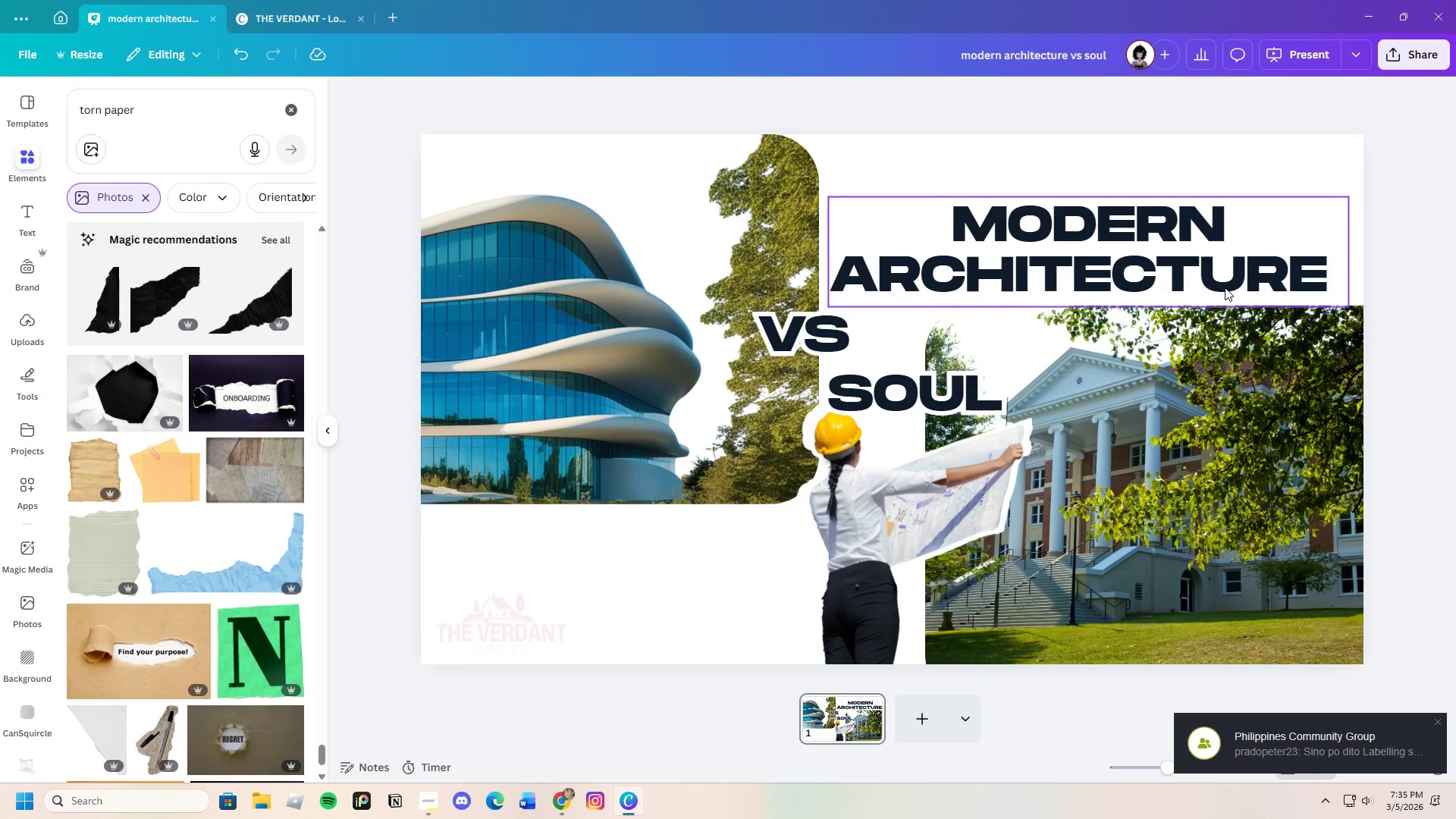 
left_click_drag(start_coordinate=[1225, 287], to_coordinate=[1236, 317])
 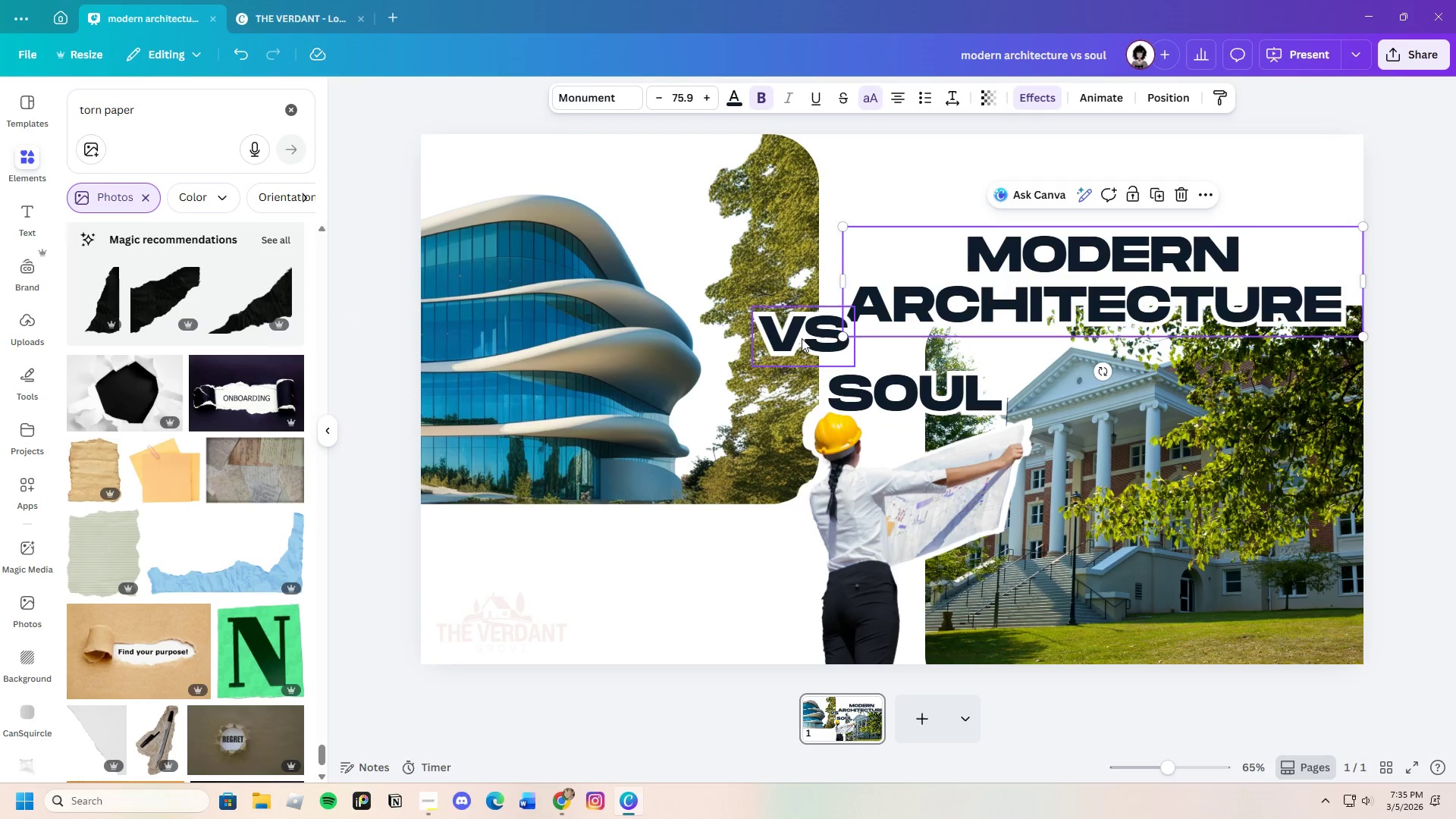 
left_click_drag(start_coordinate=[800, 335], to_coordinate=[720, 417])
 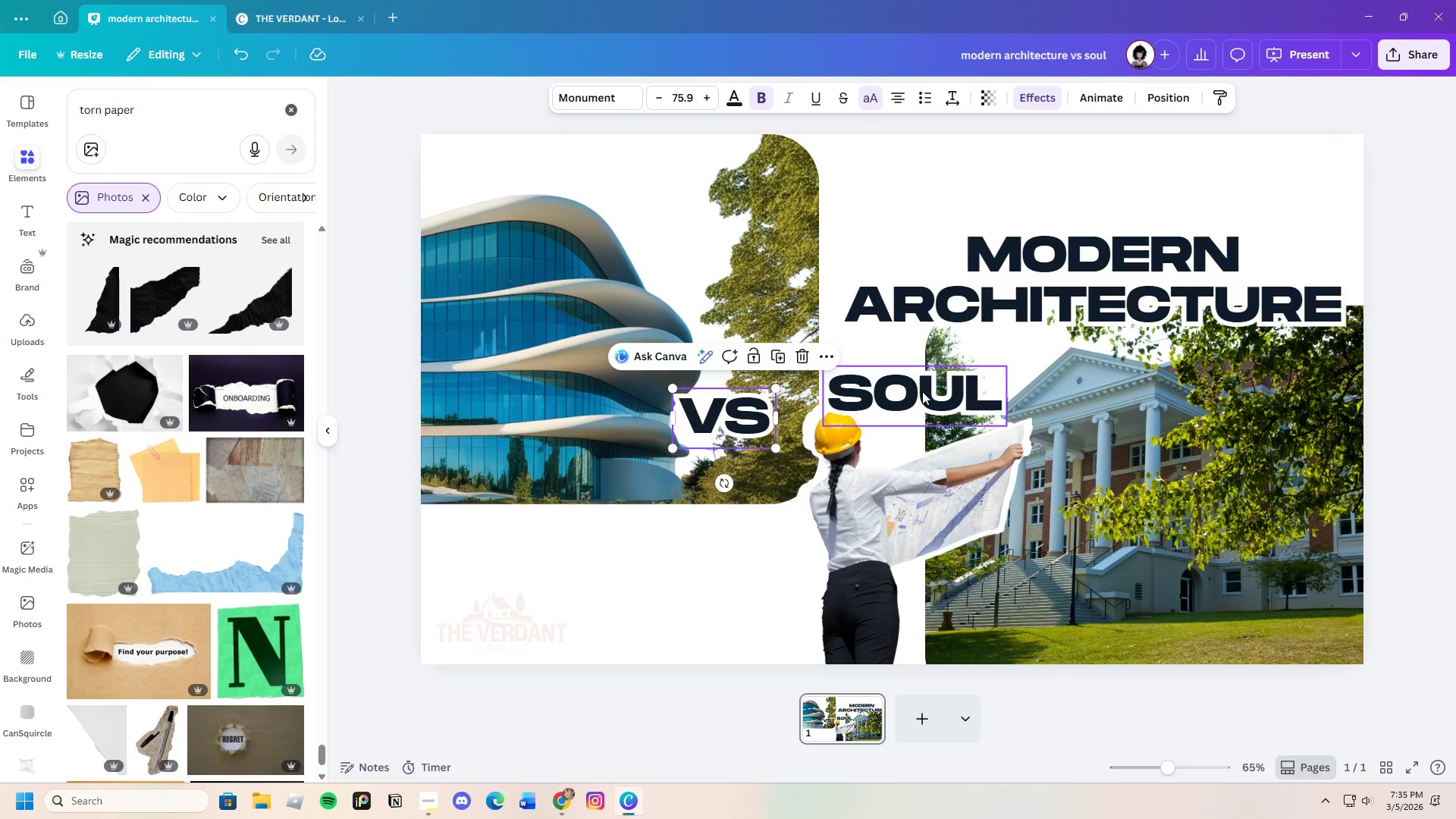 
left_click_drag(start_coordinate=[922, 391], to_coordinate=[990, 415])
 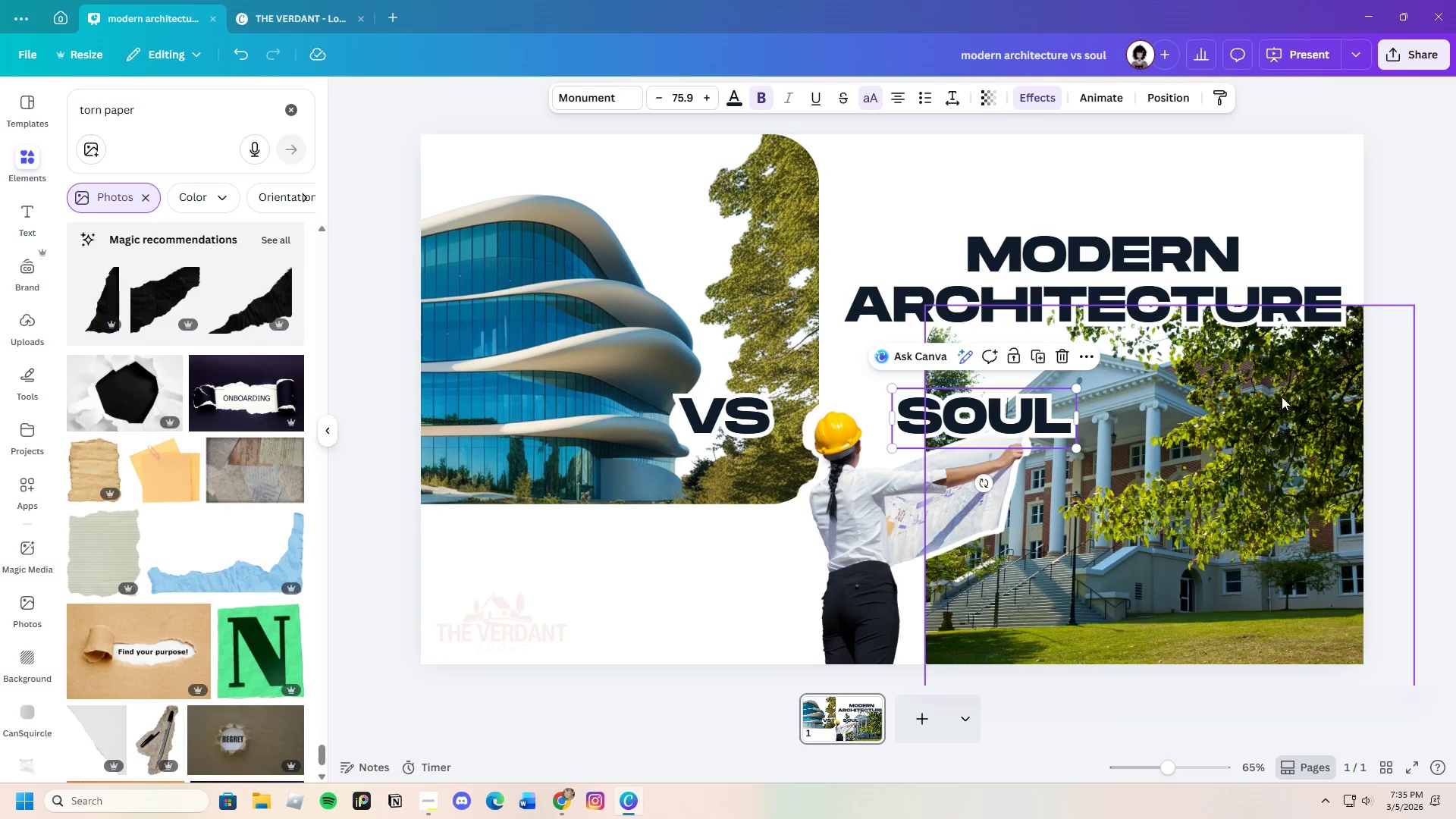 
left_click([1282, 397])
 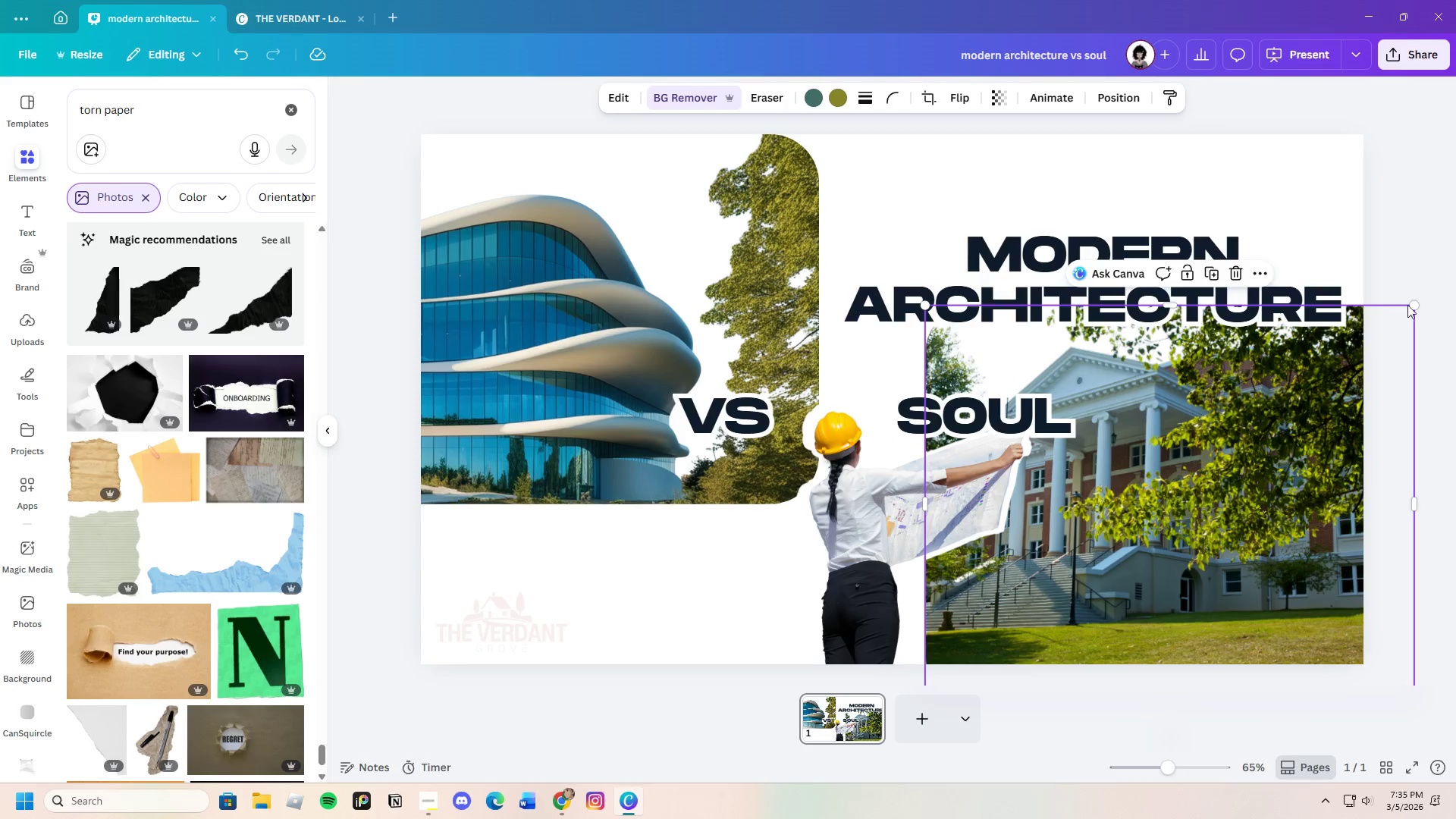 
left_click([1406, 274])
 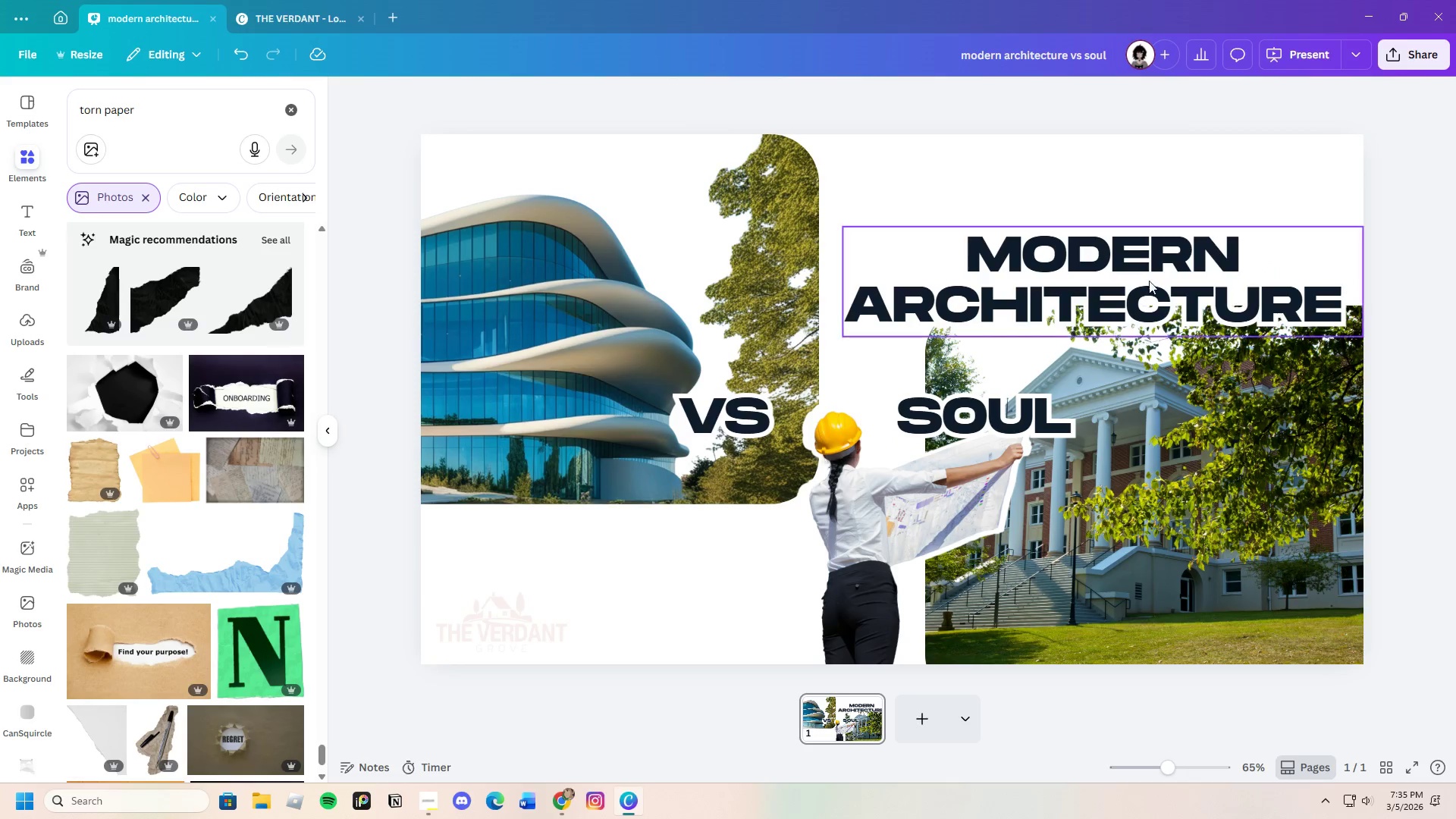 
left_click([743, 282])
 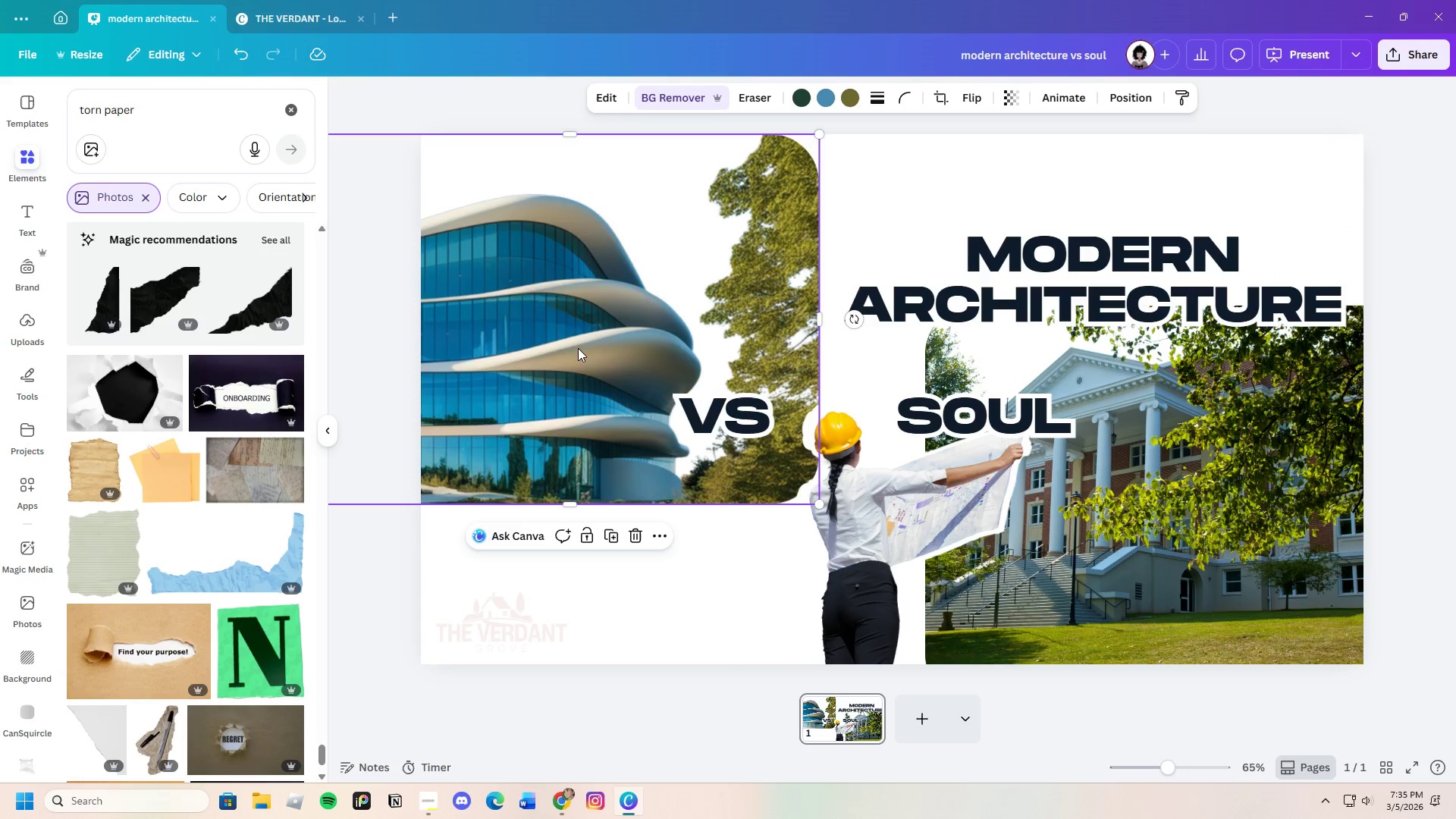 
left_click_drag(start_coordinate=[577, 331], to_coordinate=[661, 342])
 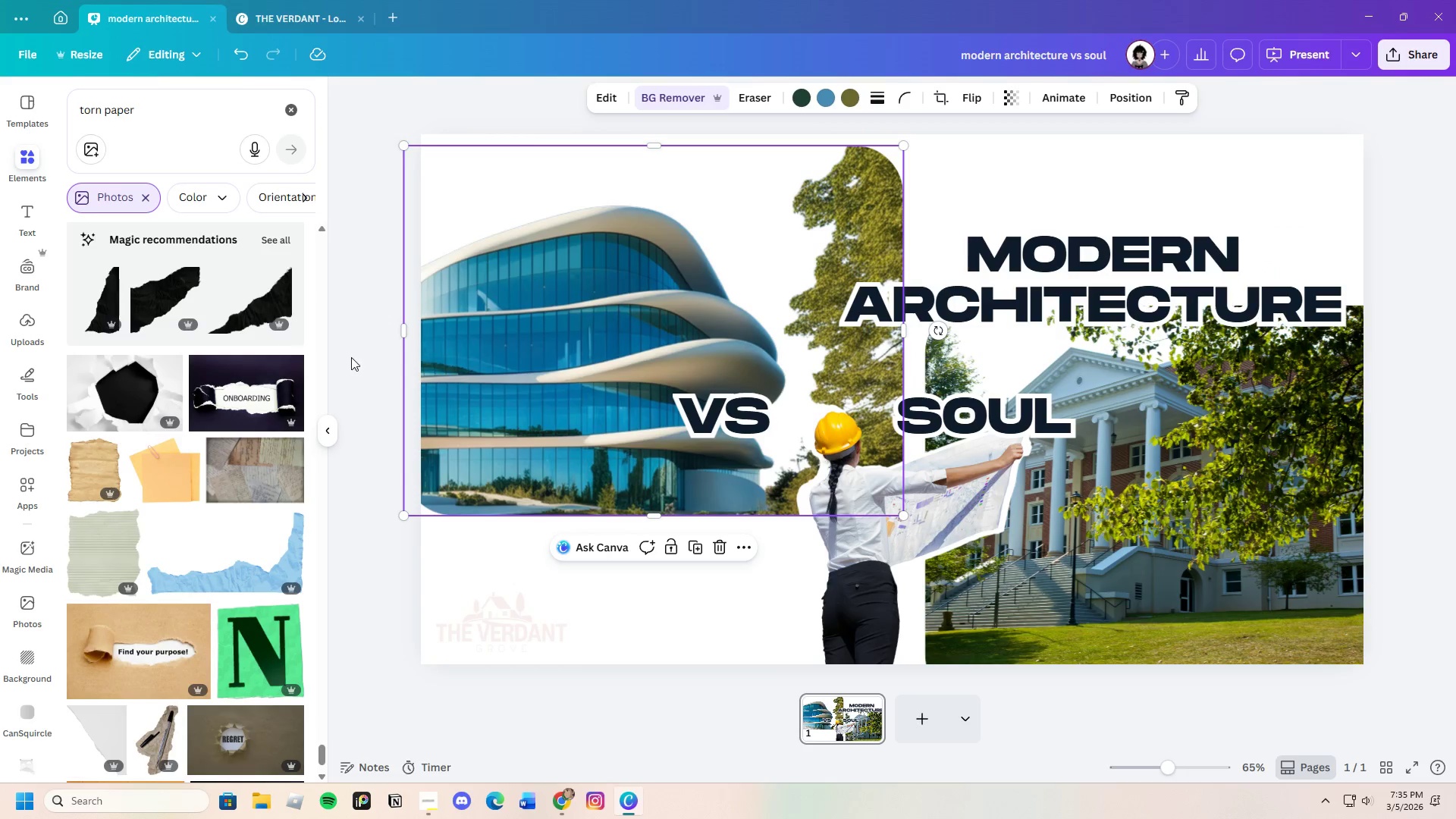 
left_click([352, 358])
 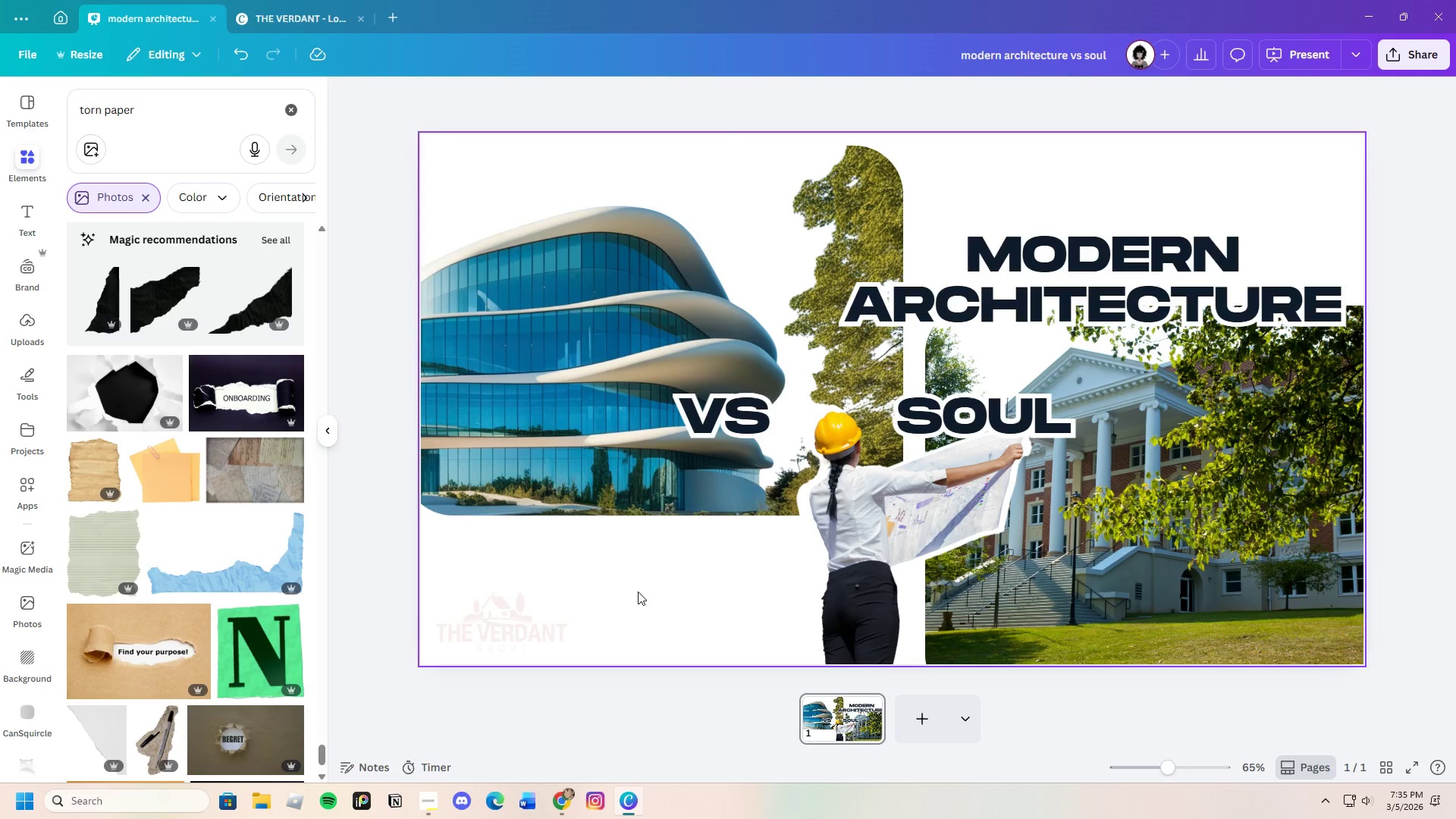 
left_click([535, 598])
 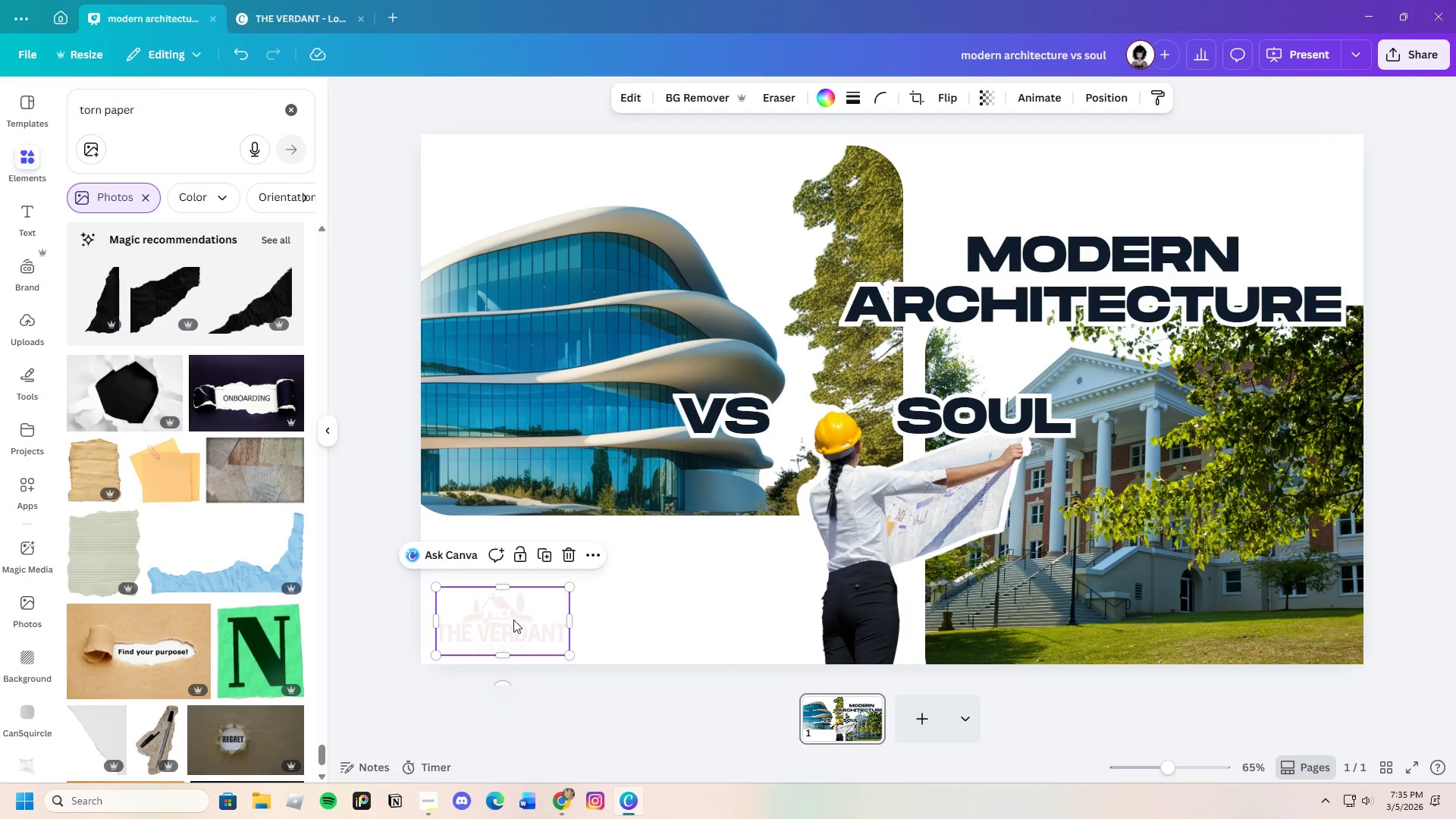 
left_click_drag(start_coordinate=[513, 620], to_coordinate=[1285, 617])
 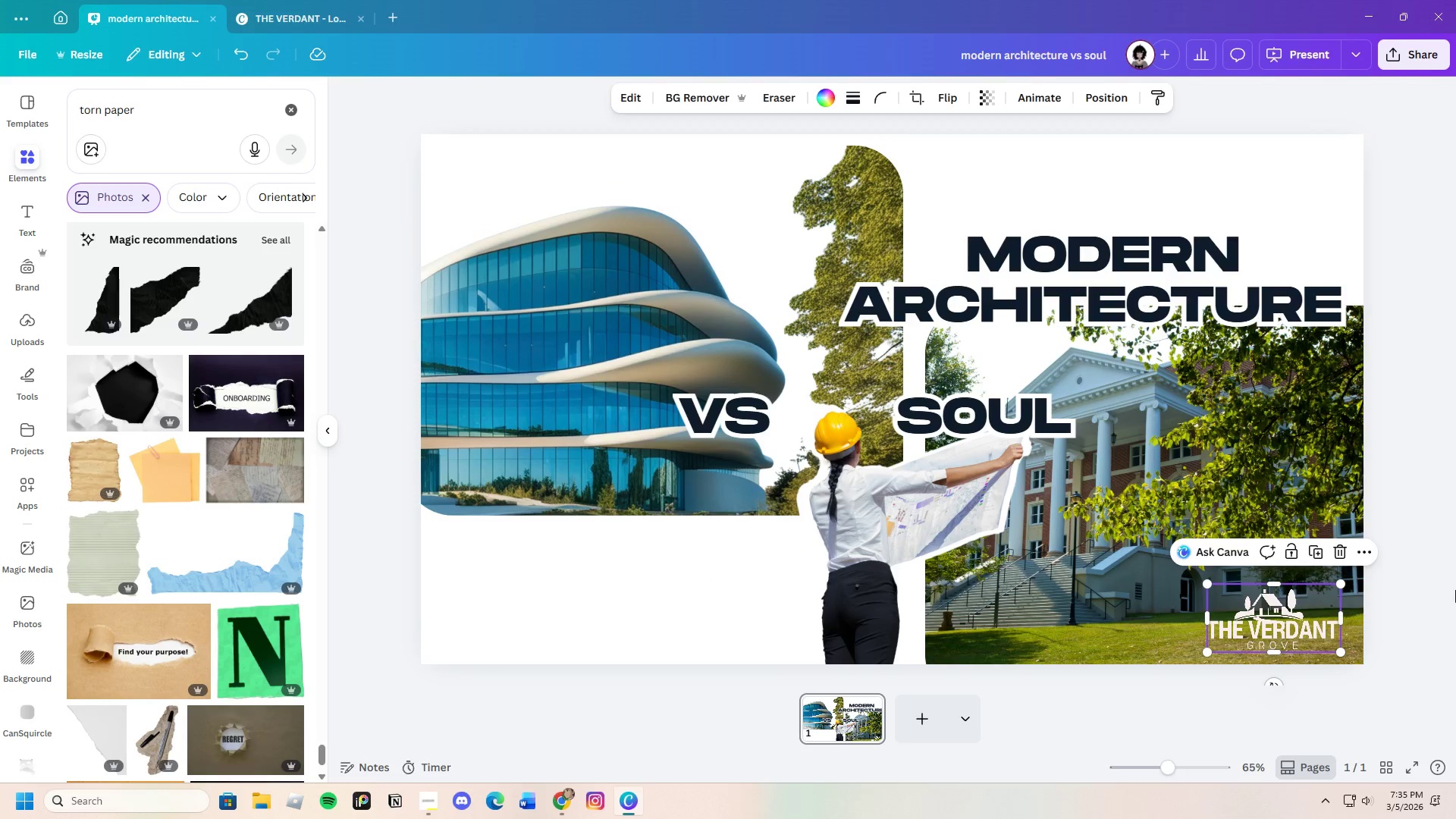 
left_click([1455, 590])
 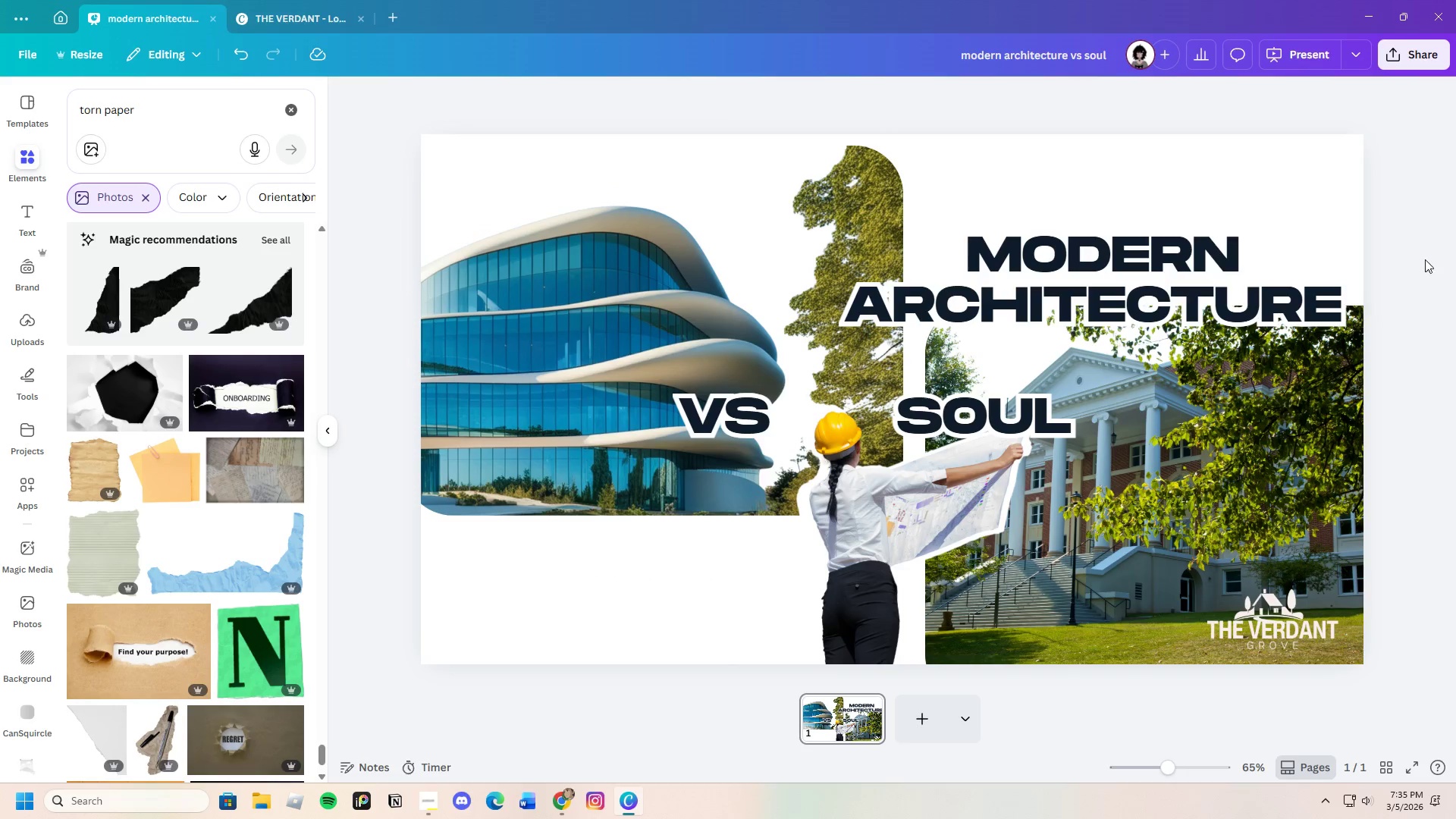 
left_click_drag(start_coordinate=[1302, 462], to_coordinate=[1256, 498])
 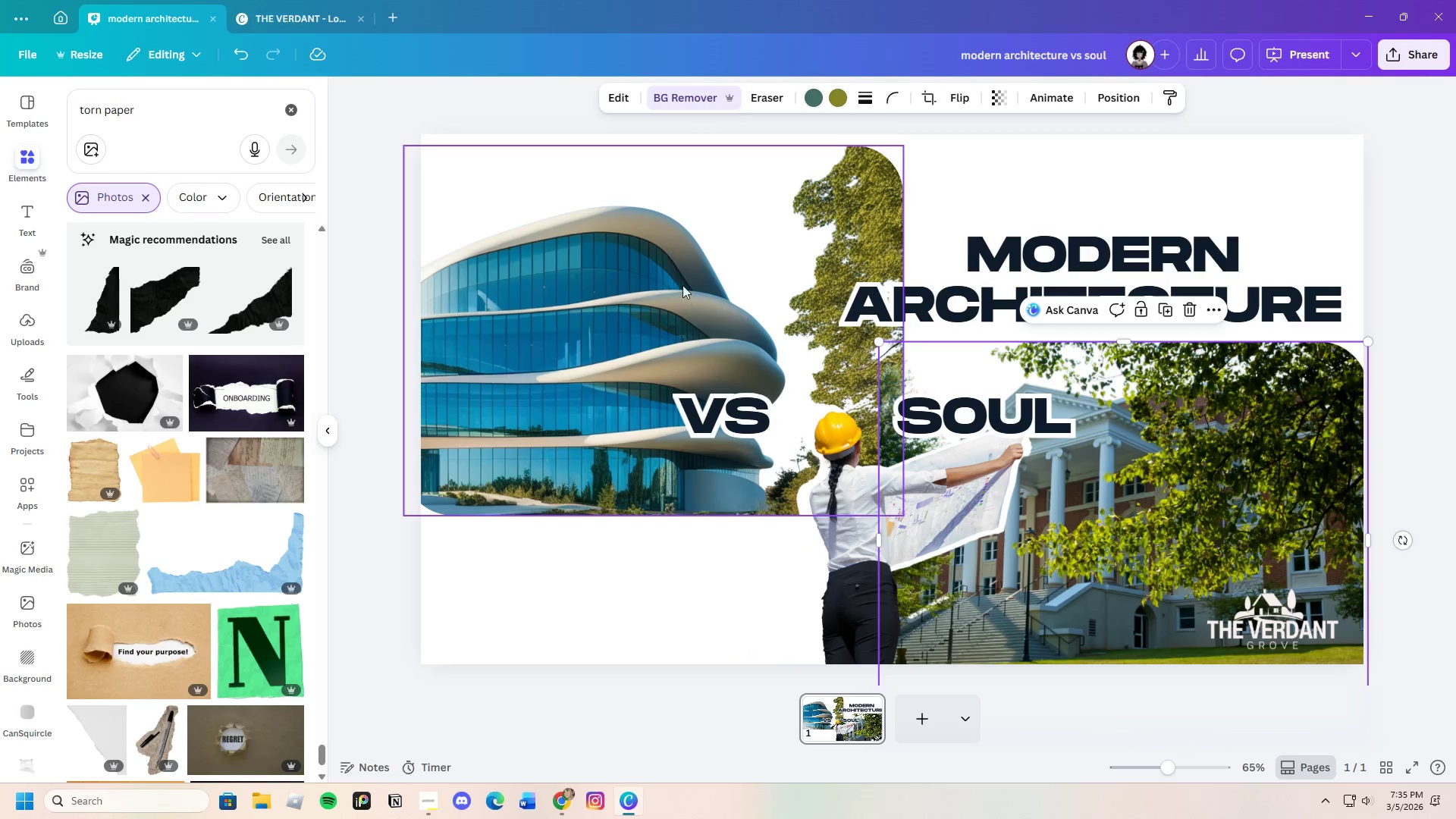 
left_click([682, 284])
 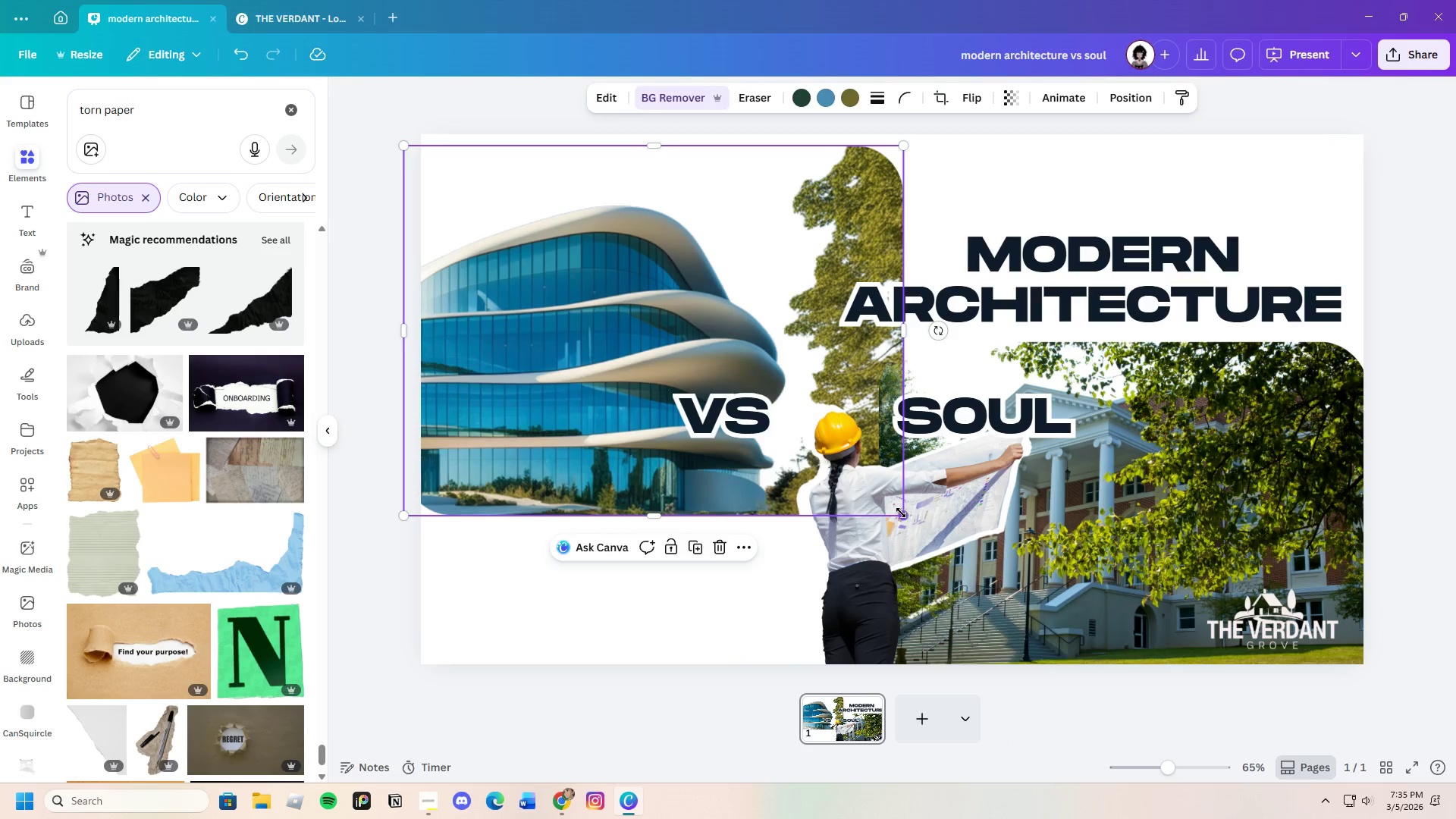 
left_click_drag(start_coordinate=[900, 513], to_coordinate=[814, 450])
 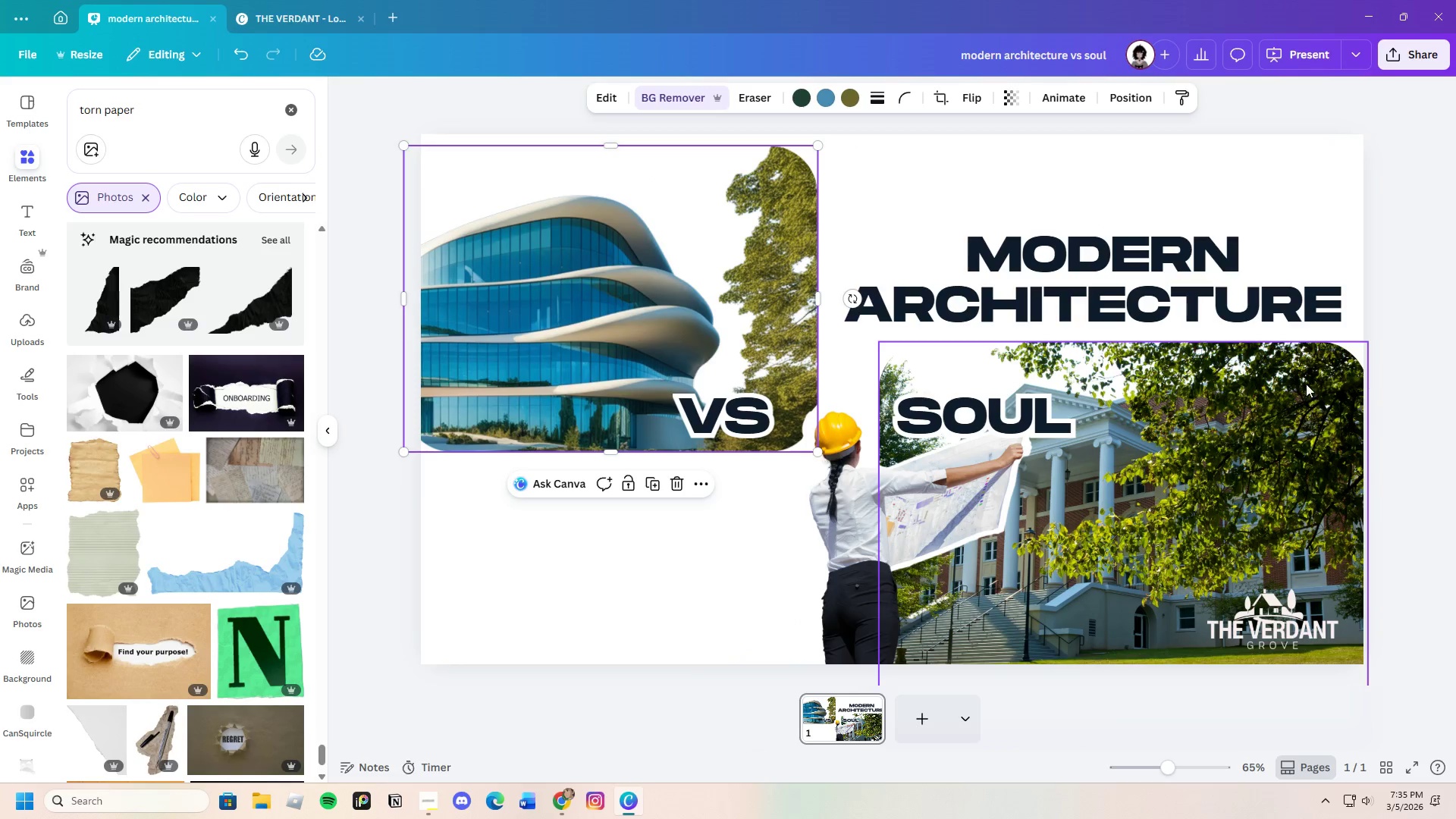 
left_click_drag(start_coordinate=[1281, 413], to_coordinate=[1282, 393])
 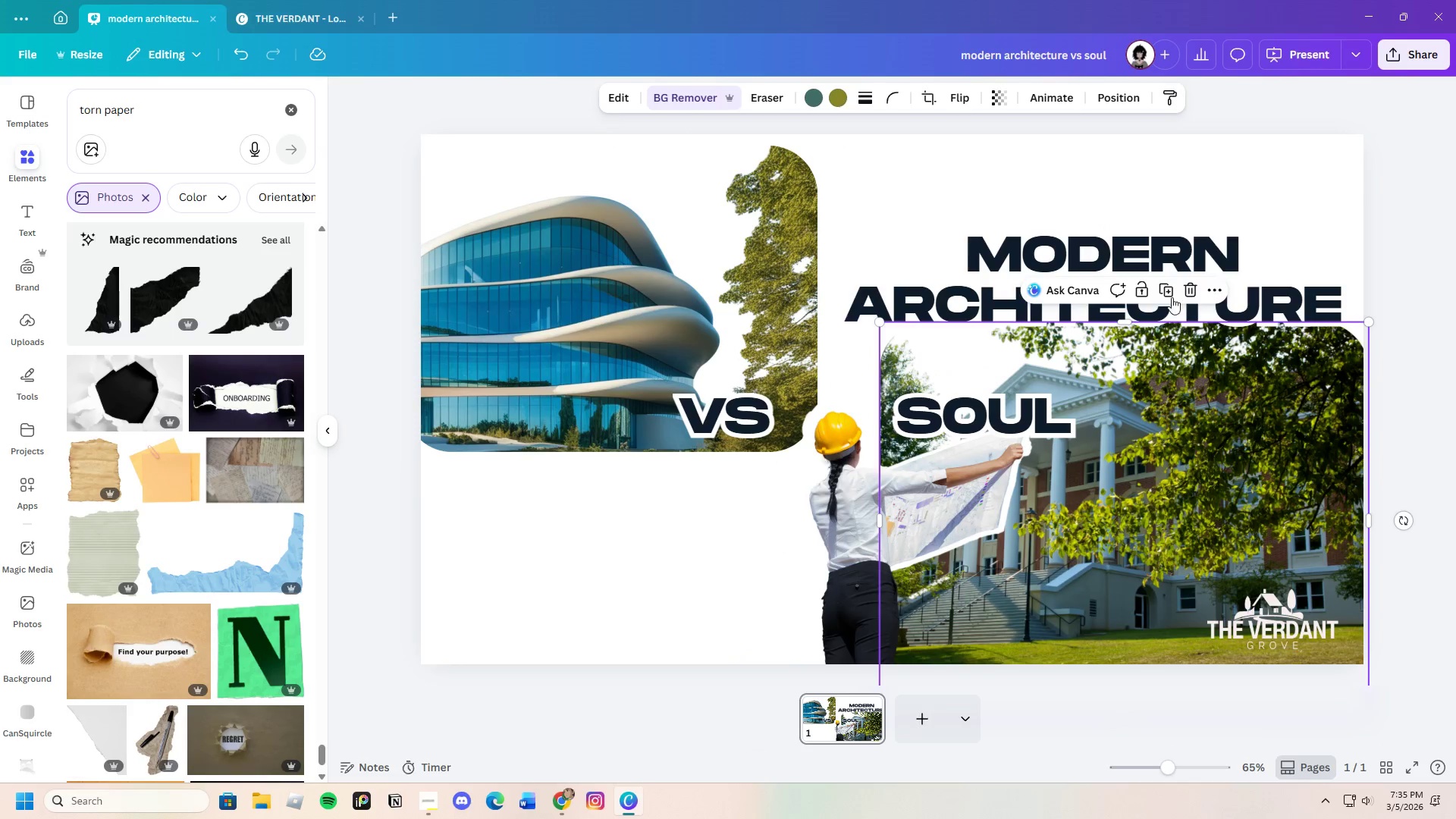 
left_click_drag(start_coordinate=[1103, 256], to_coordinate=[1109, 234])
 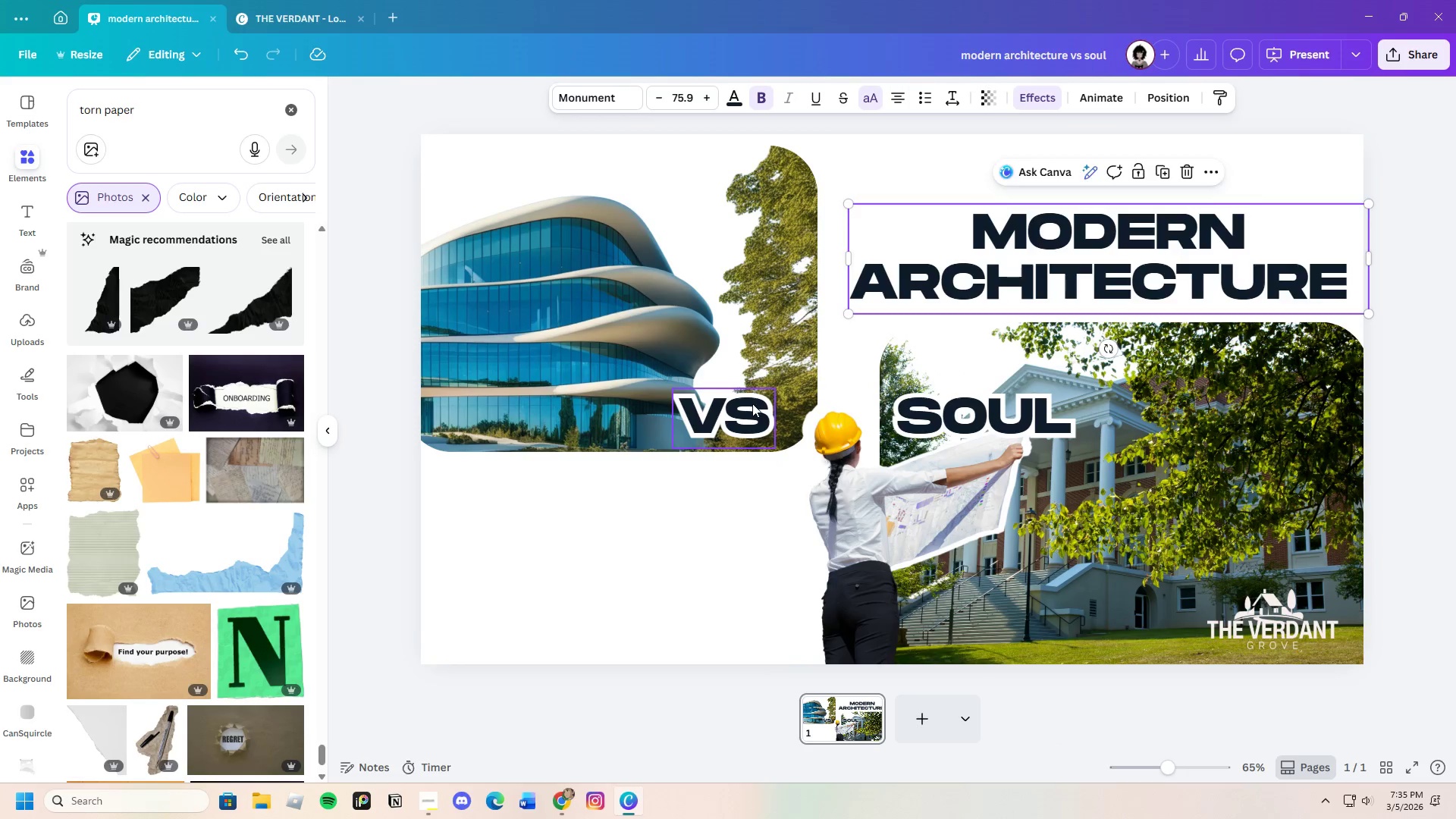 
left_click_drag(start_coordinate=[752, 403], to_coordinate=[776, 401])
 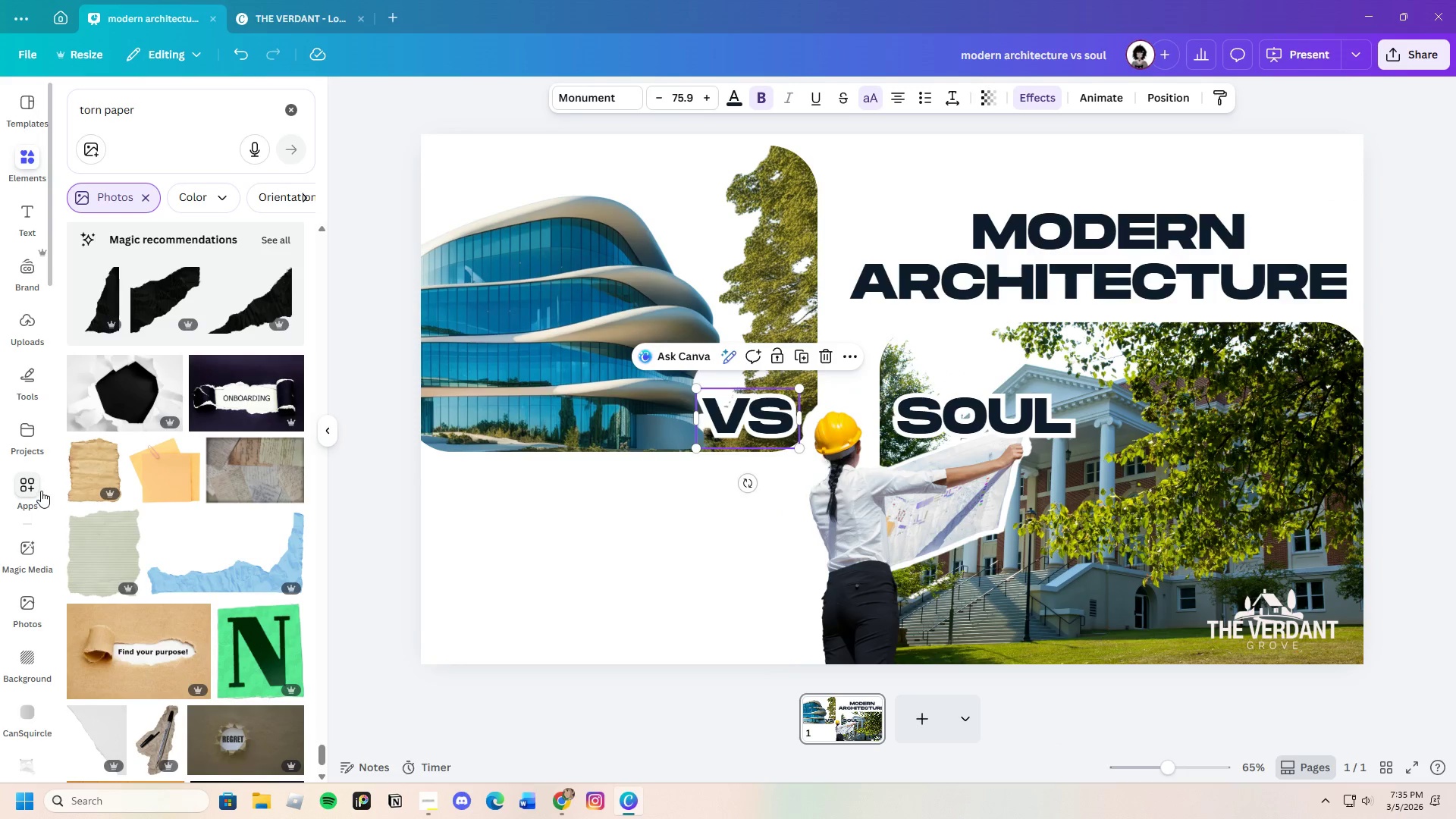 
left_click([16, 374])
 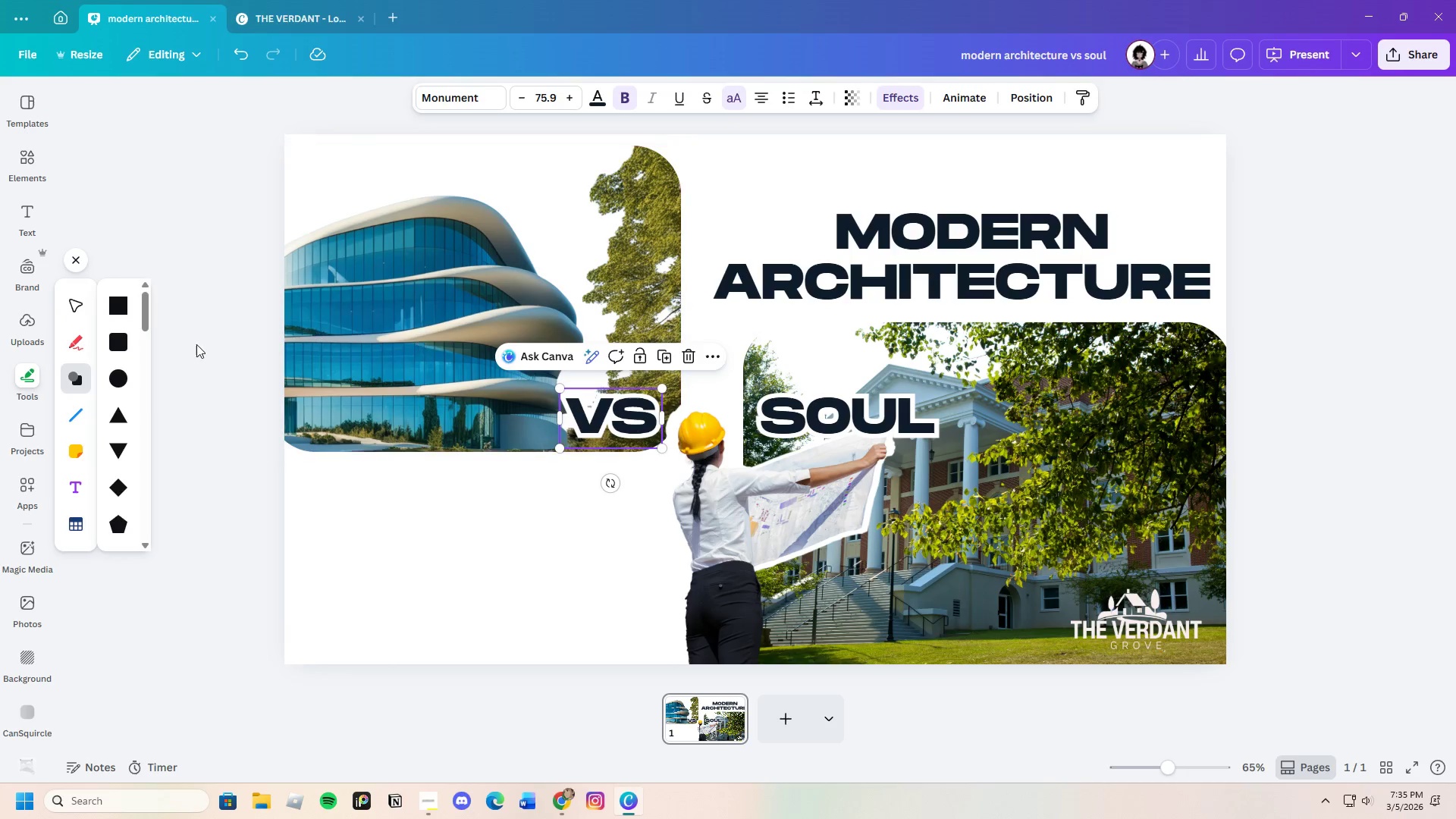 
left_click([105, 344])
 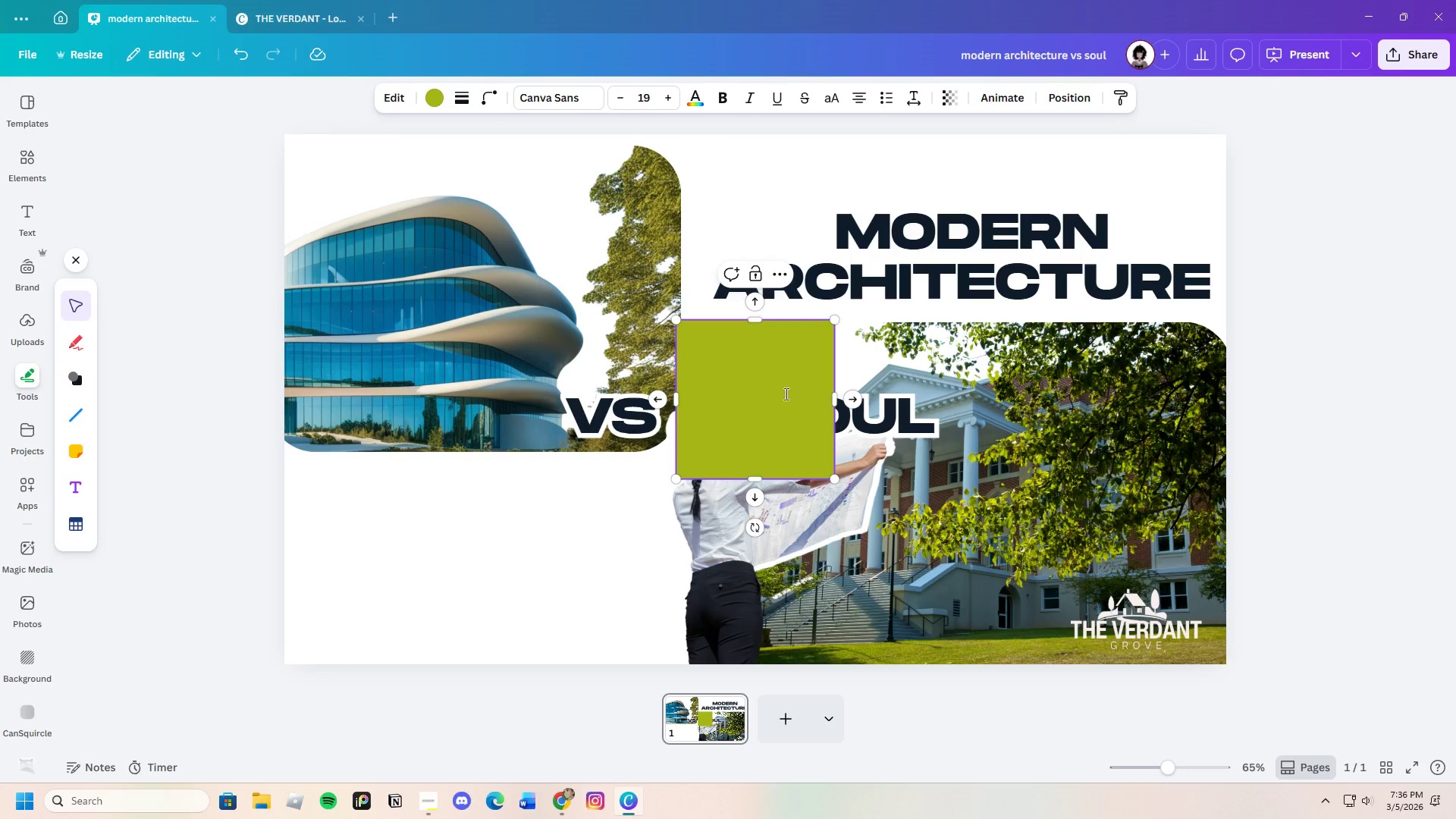 
left_click([927, 392])
 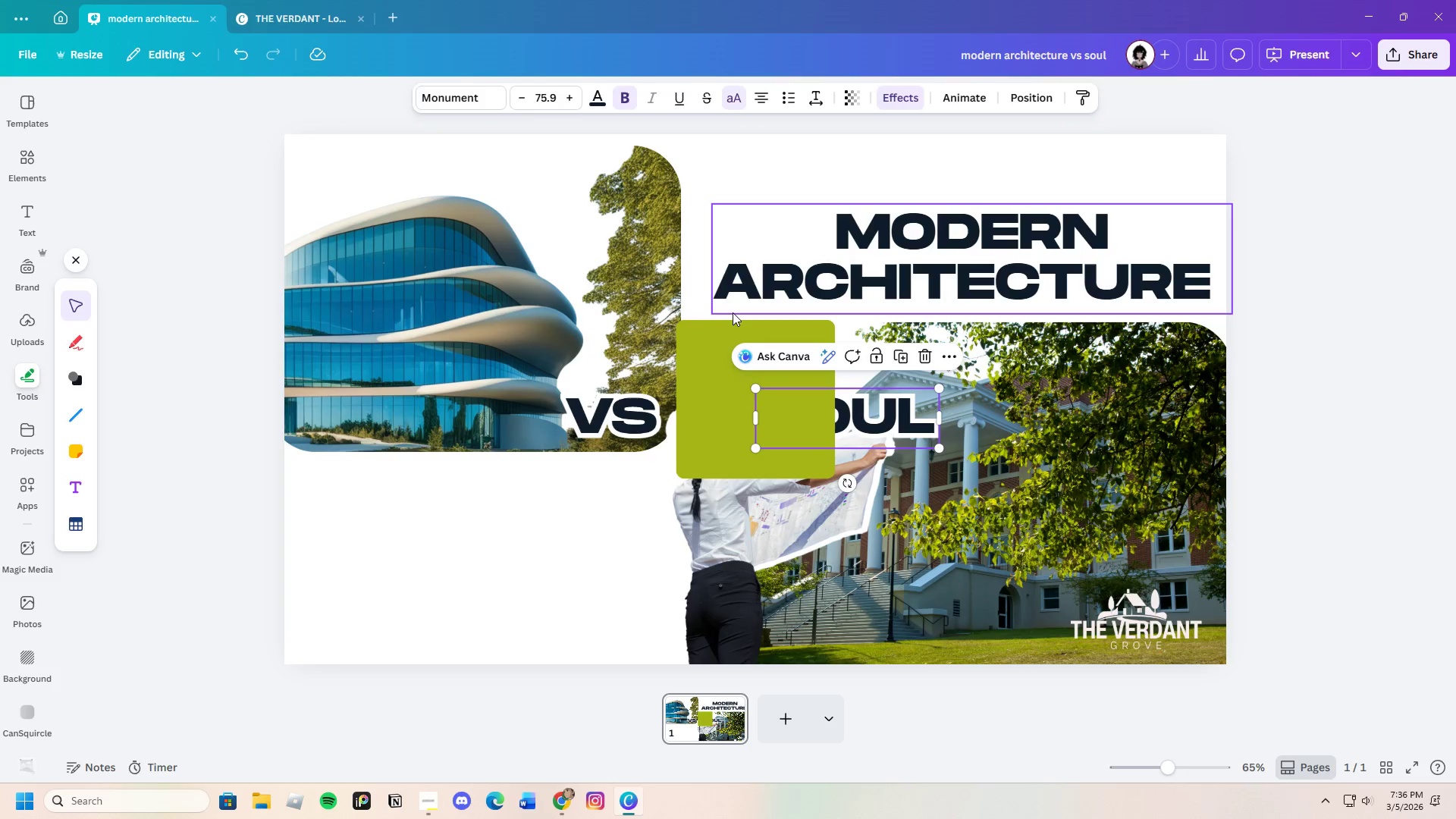 
left_click([726, 332])
 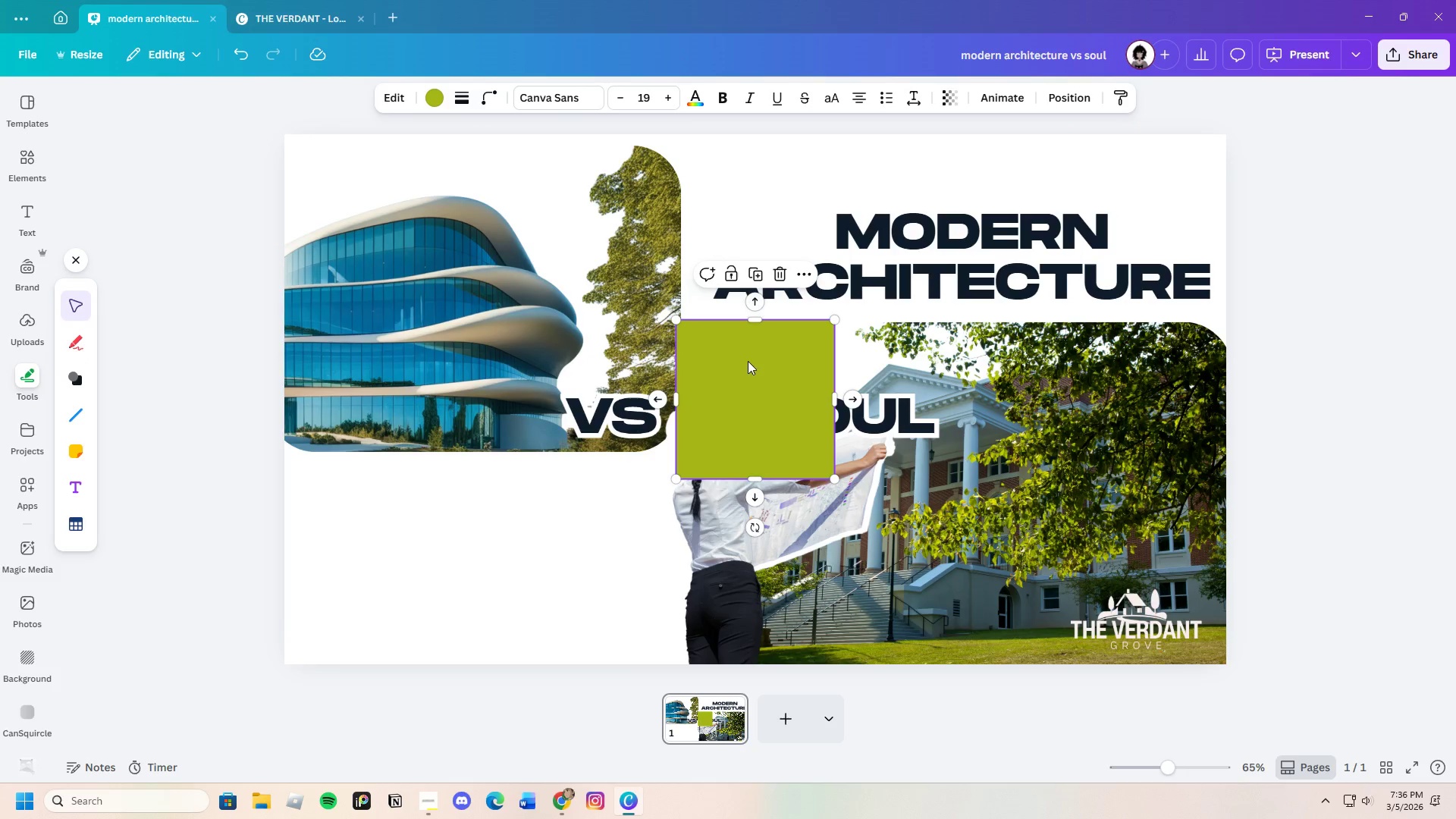 
left_click_drag(start_coordinate=[748, 361], to_coordinate=[323, 449])
 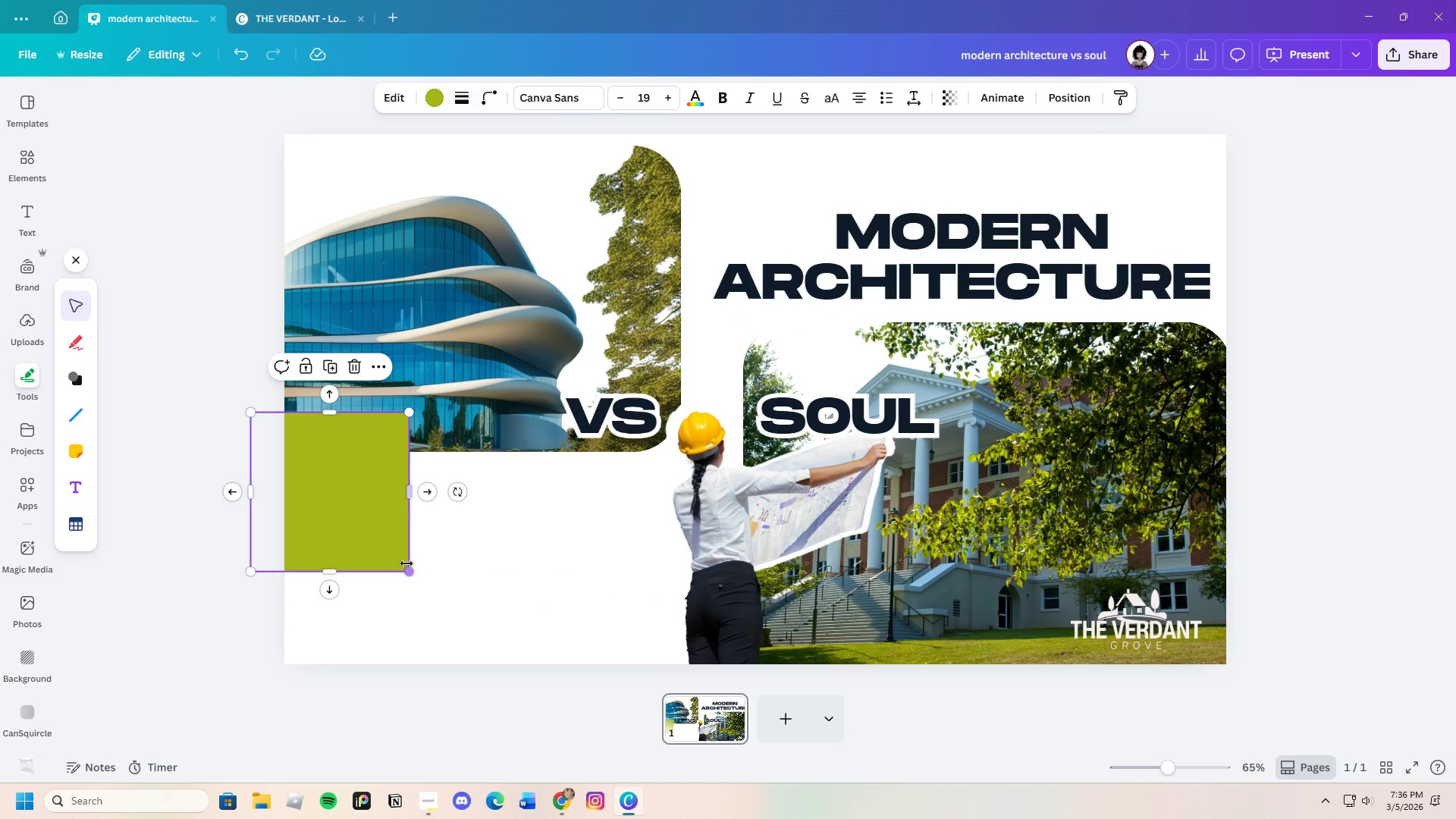 
left_click_drag(start_coordinate=[408, 565], to_coordinate=[825, 708])
 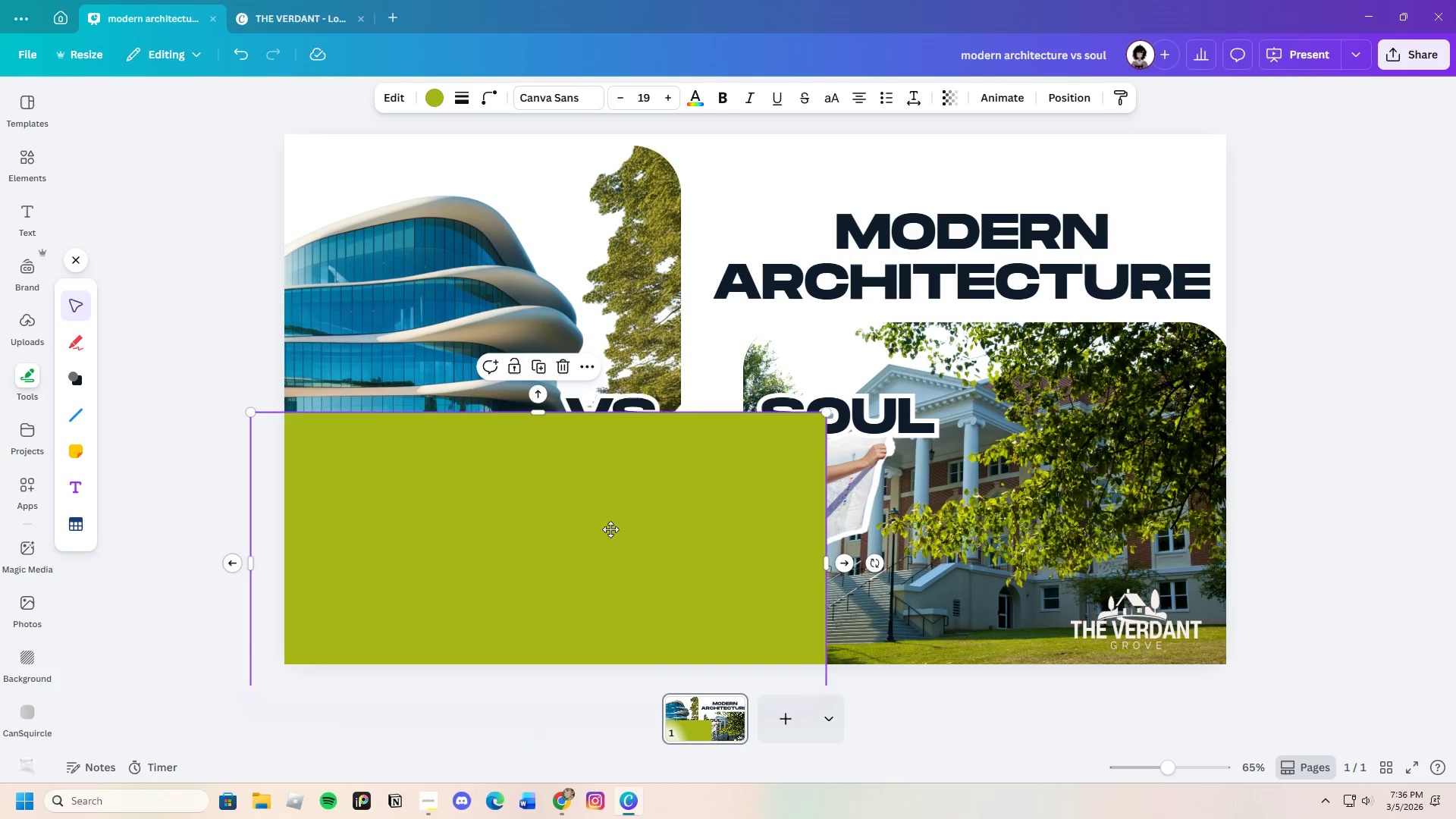 
left_click_drag(start_coordinate=[613, 535], to_coordinate=[595, 519])
 